 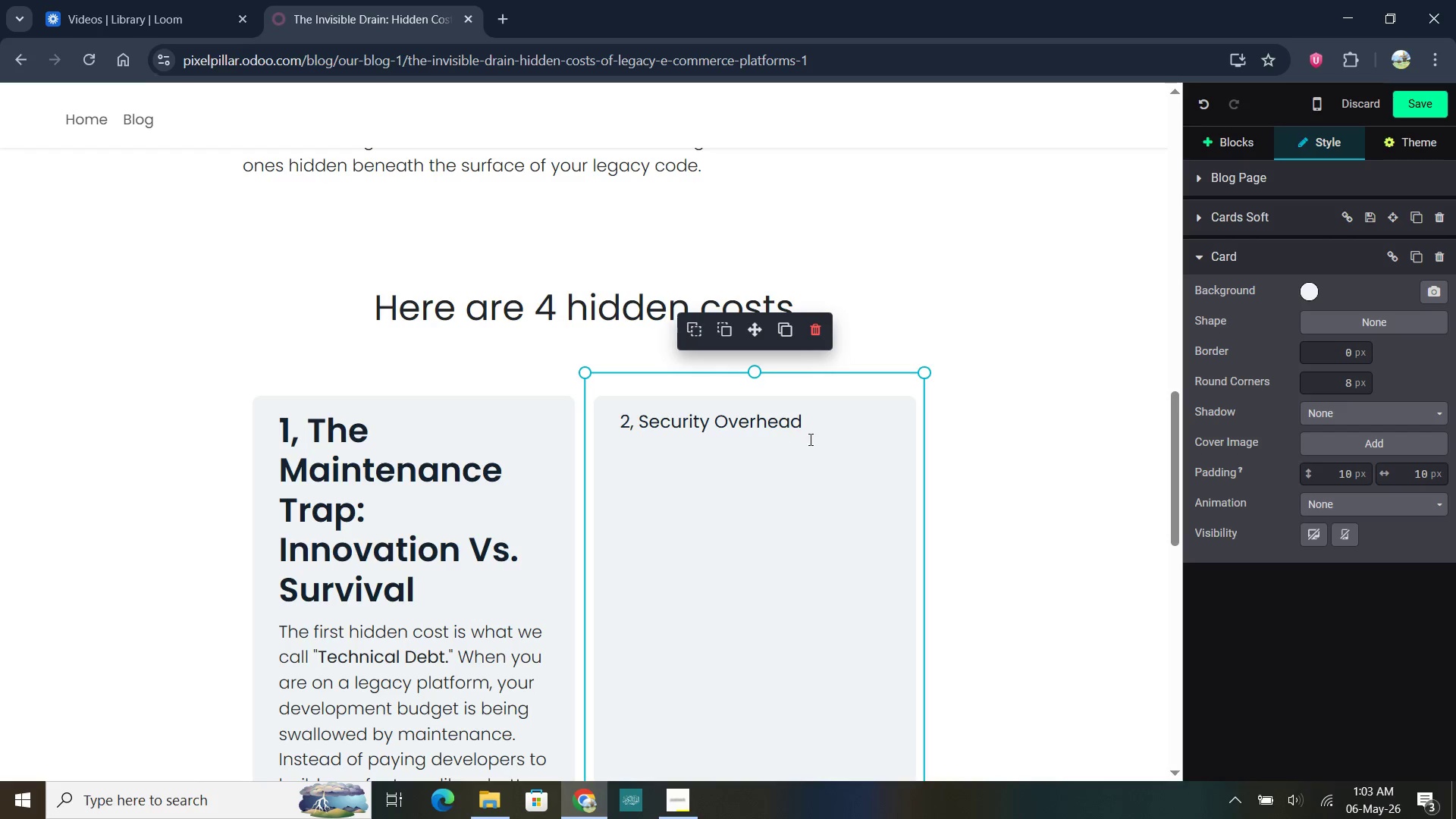 
type(: The Burden of Compliance)
 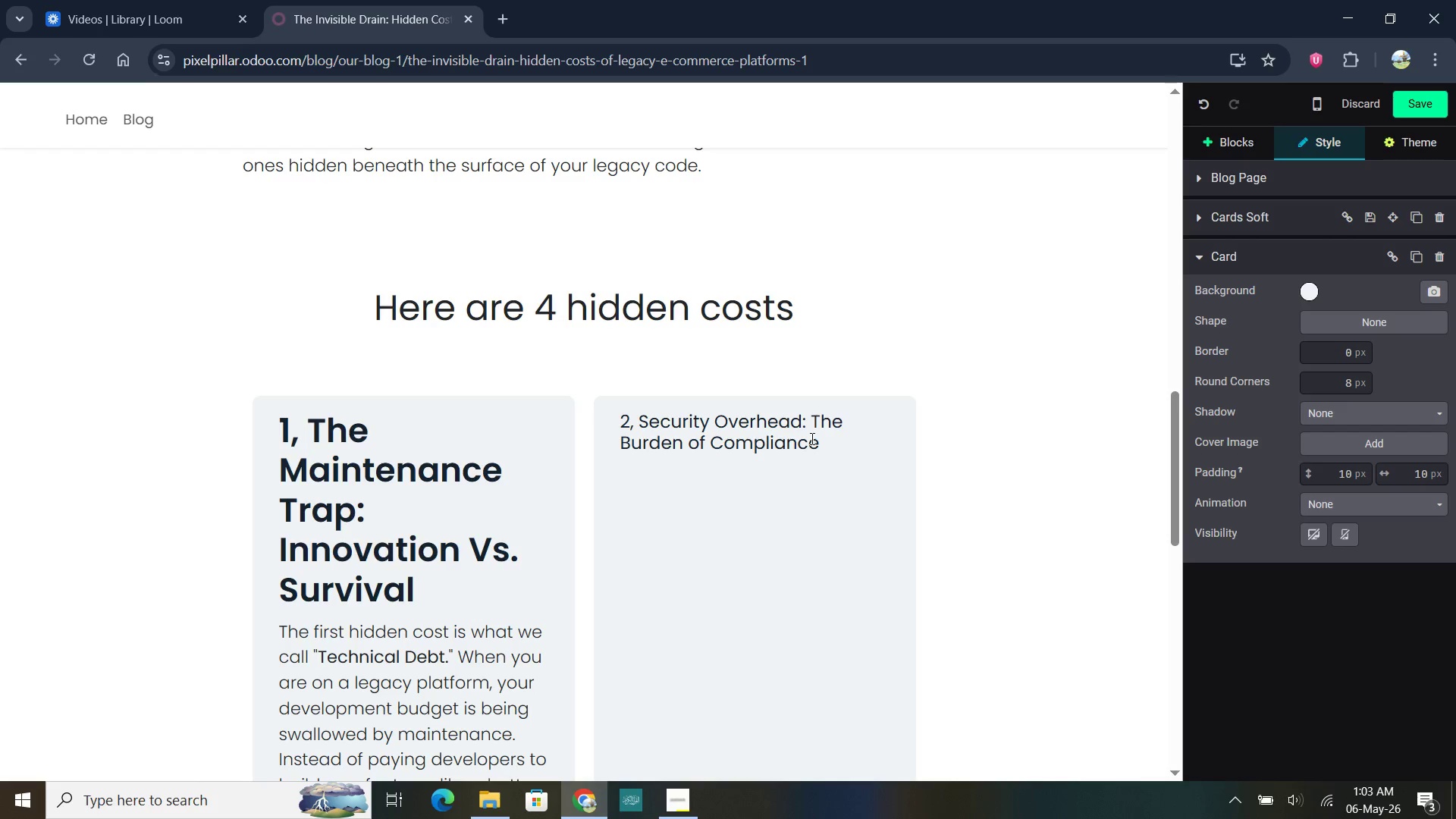 
left_click_drag(start_coordinate=[824, 442], to_coordinate=[616, 422])
 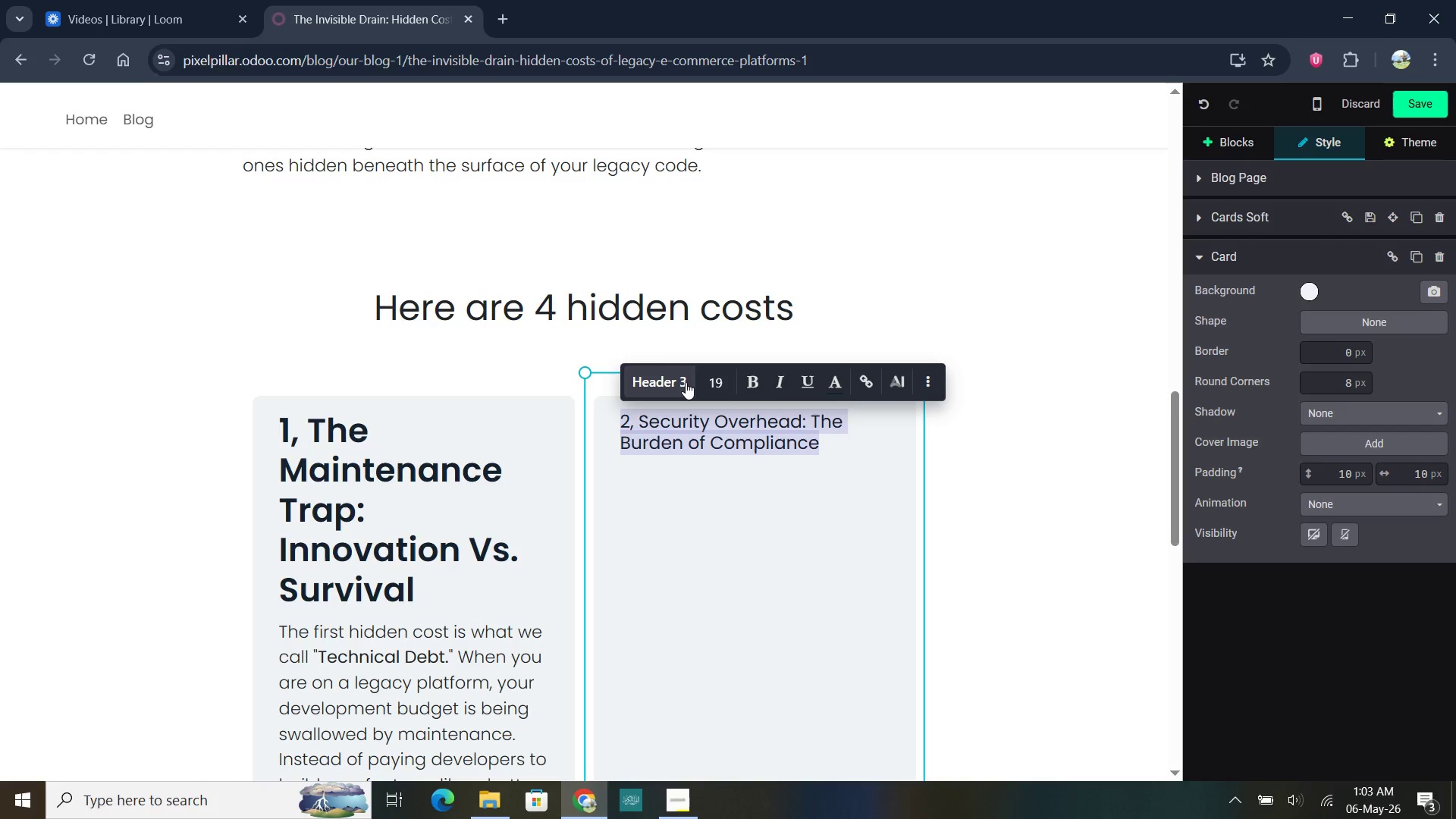 
left_click([684, 382])
 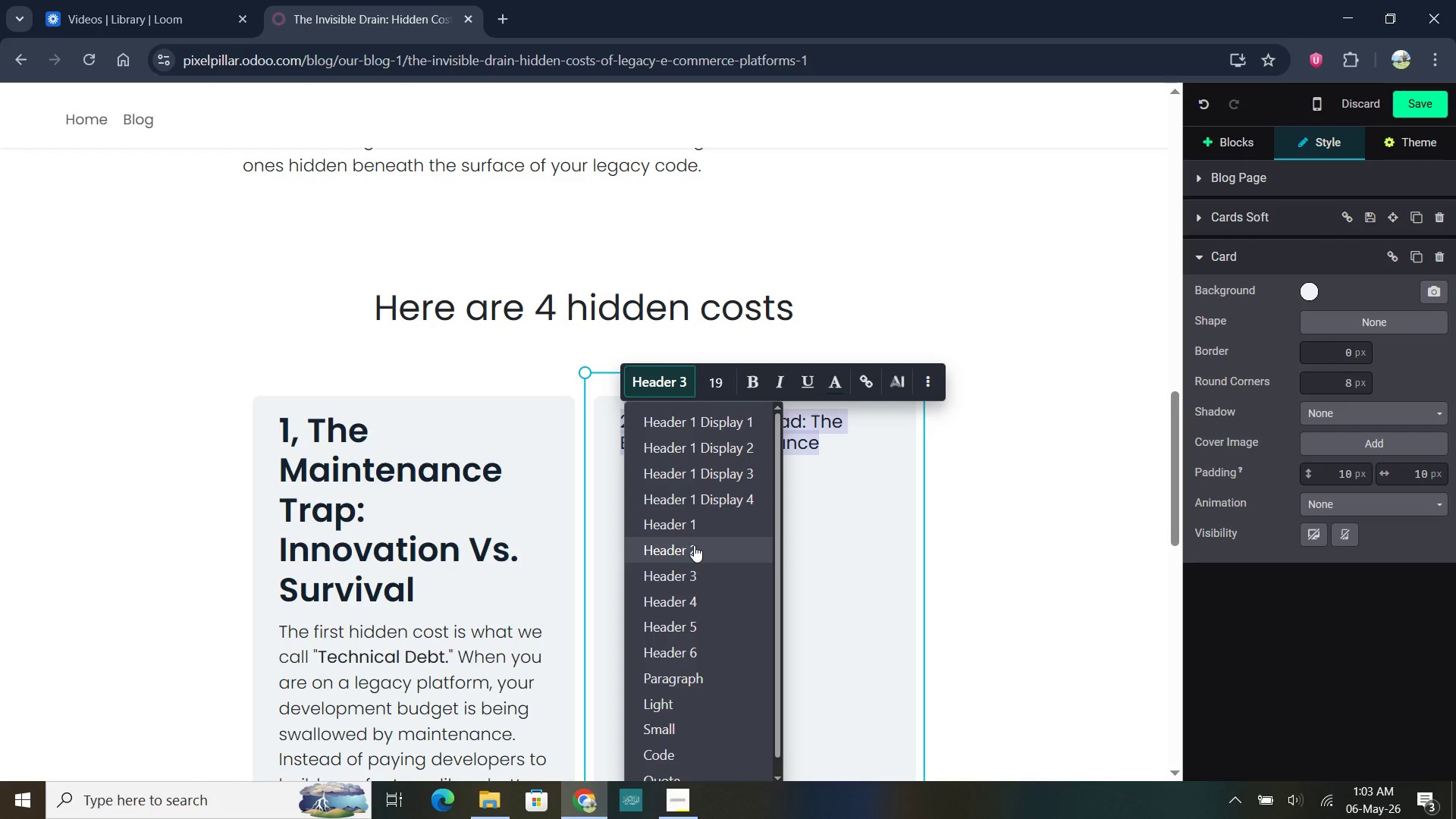 
left_click([694, 545])
 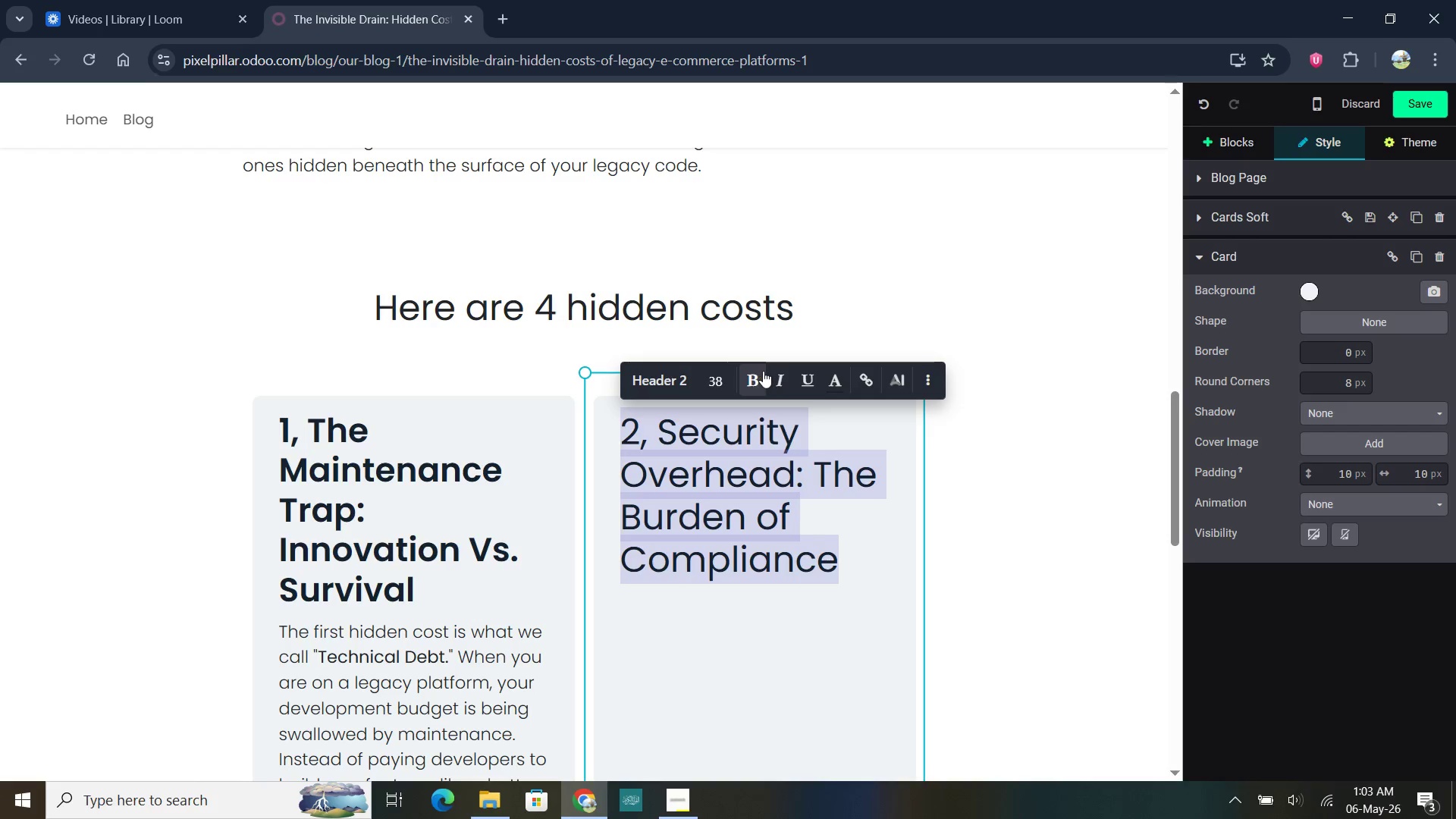 
left_click([752, 376])
 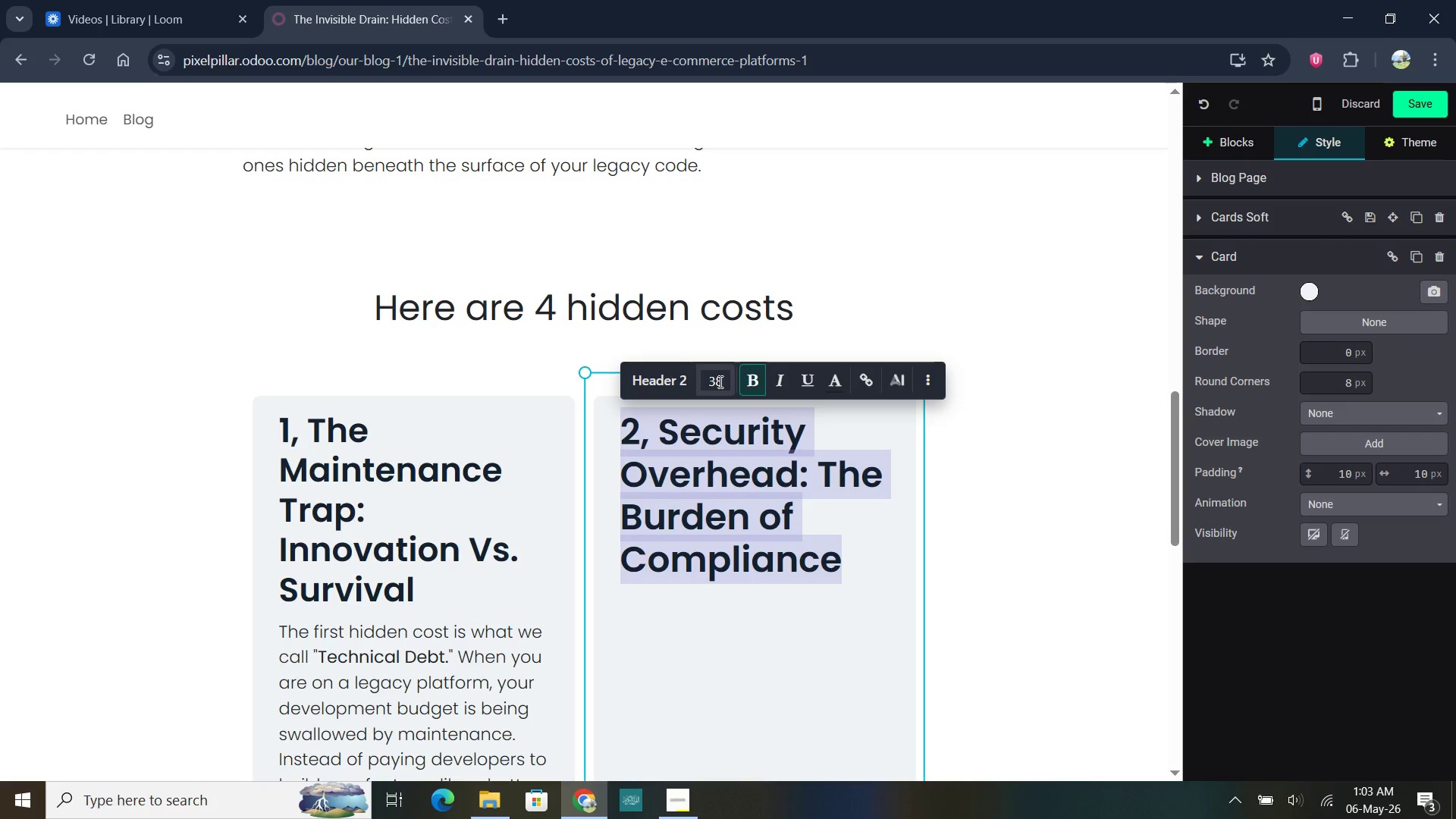 
left_click([719, 381])
 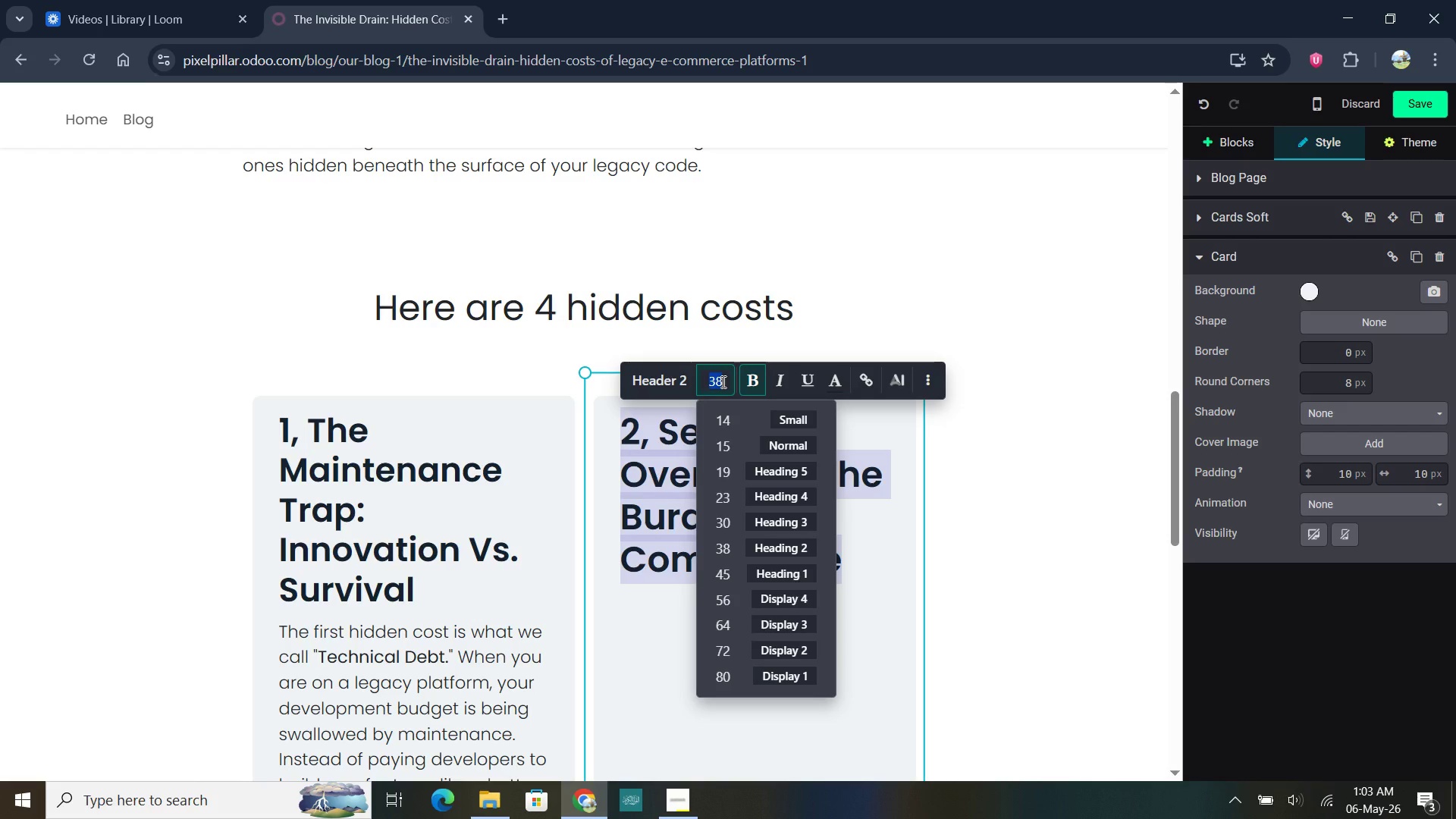 
left_click([722, 381])
 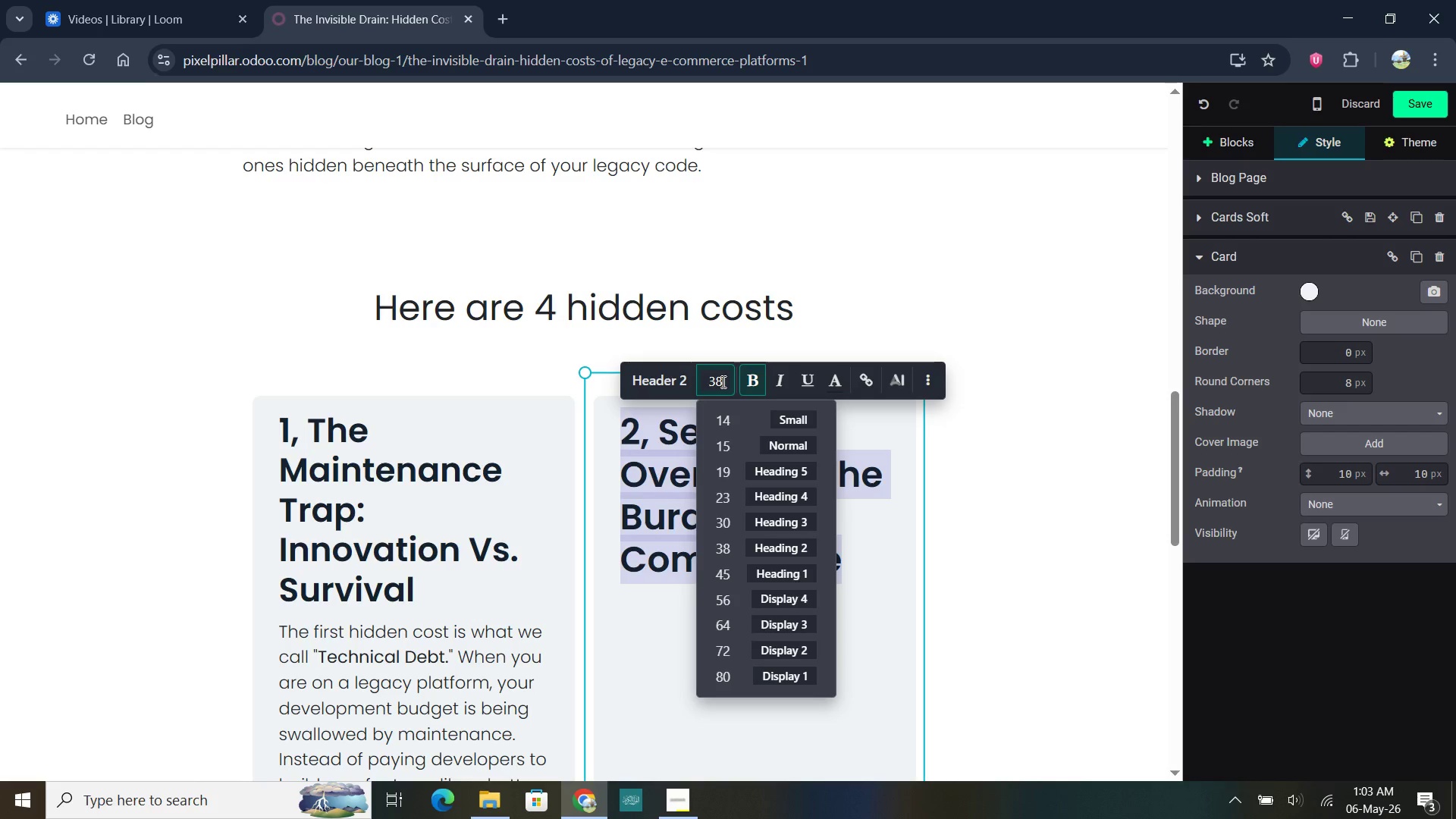 
key(Backspace)
 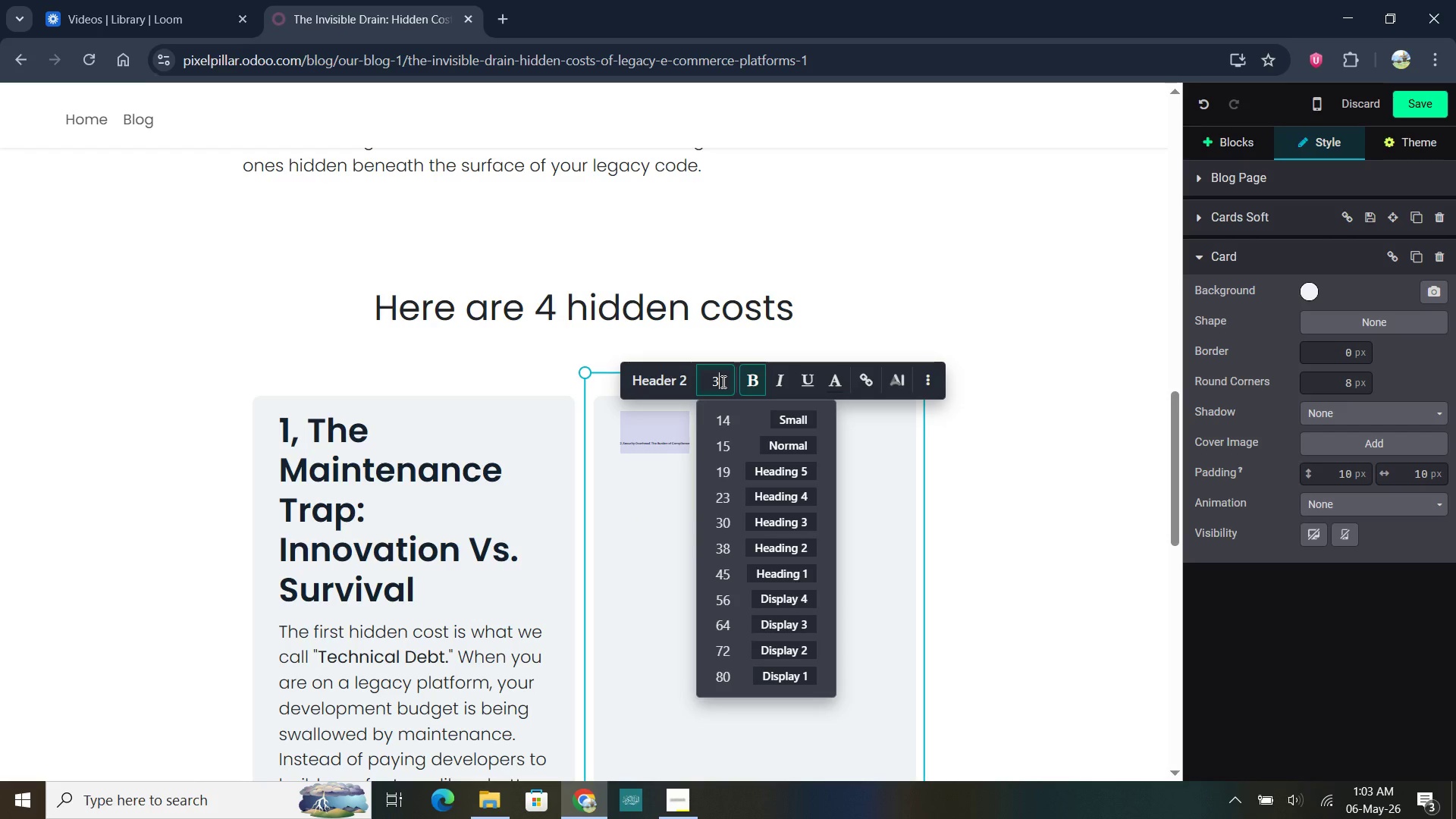 
key(Numpad5)
 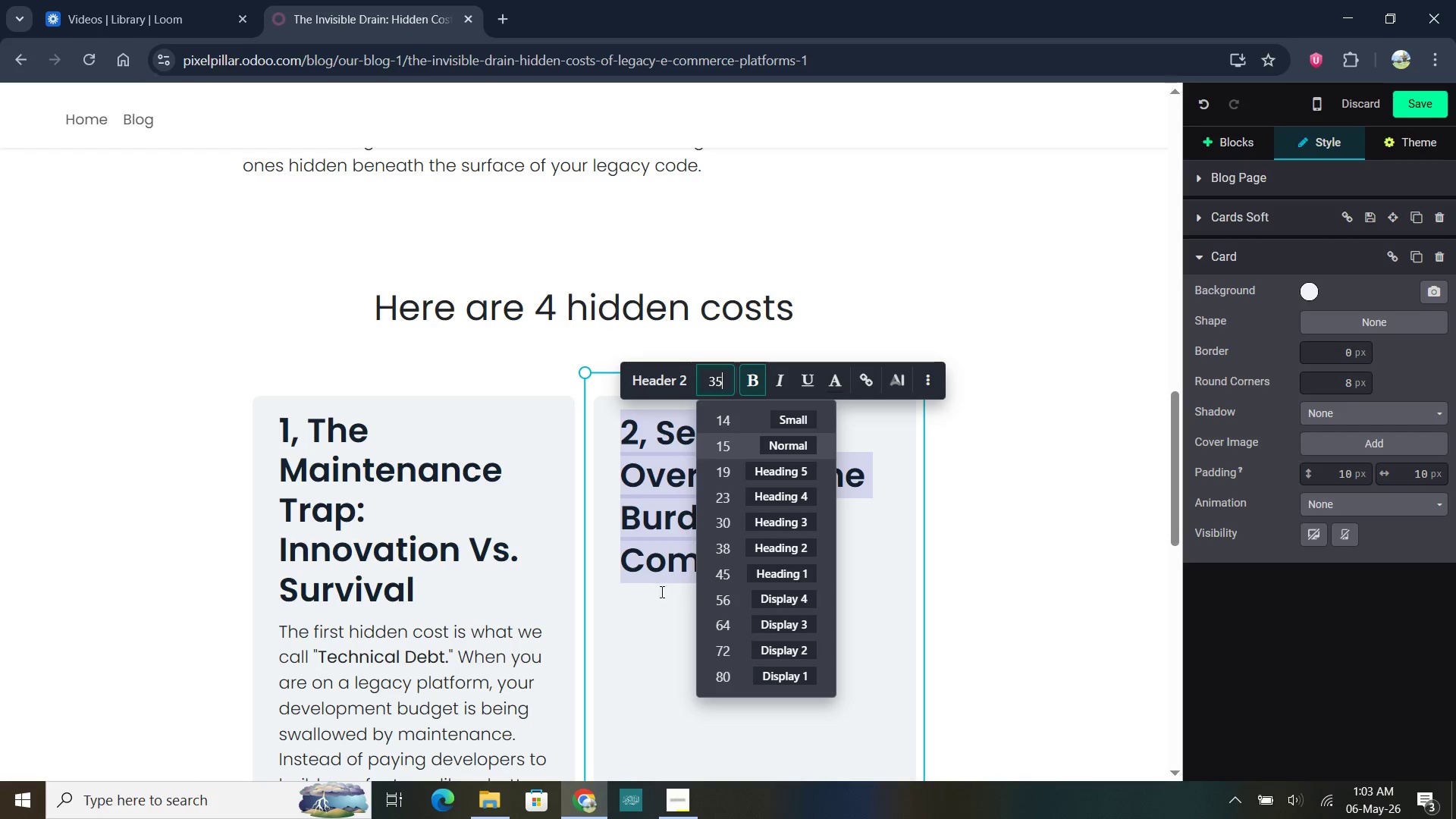 
left_click([657, 598])
 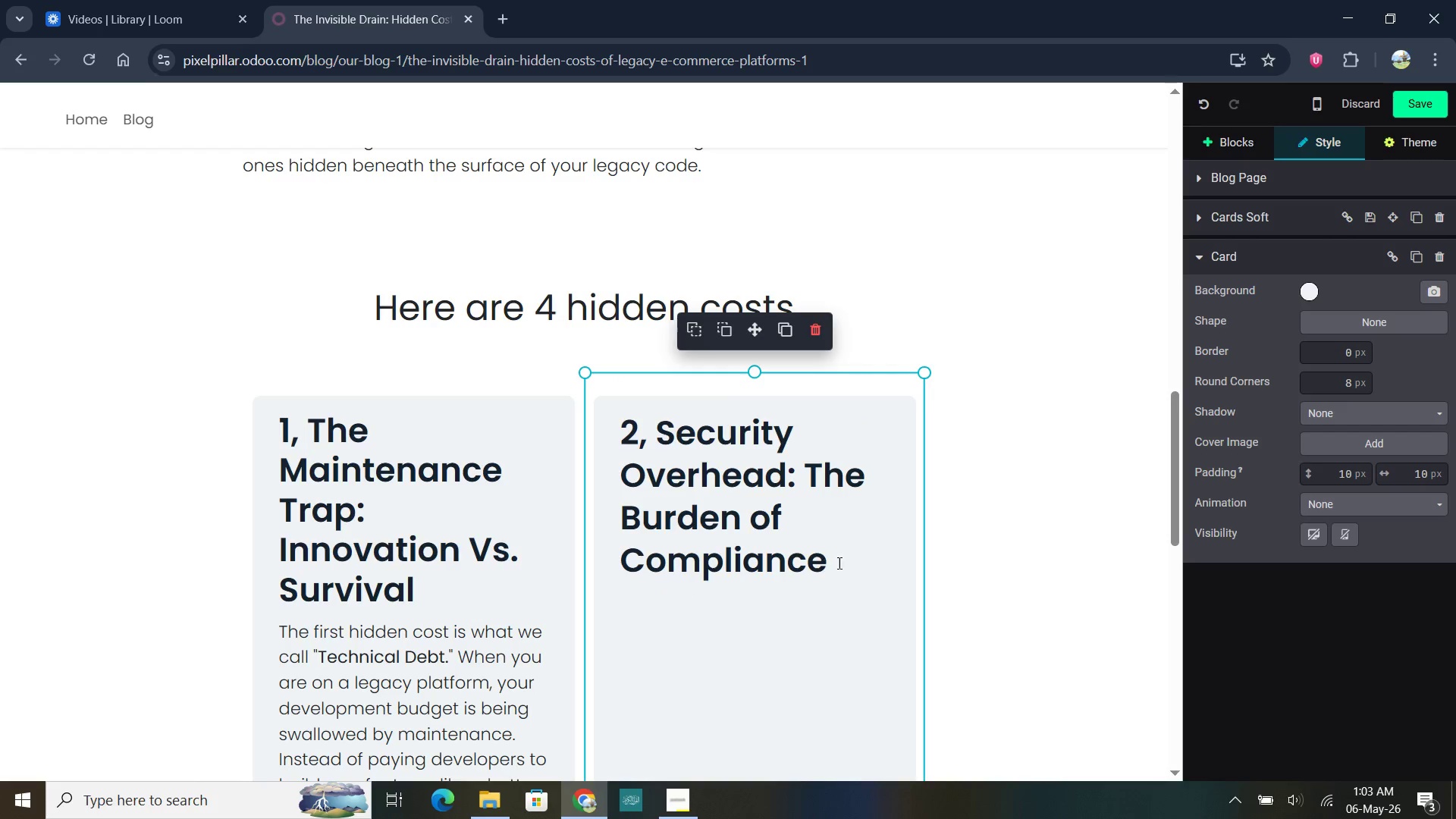 
left_click([840, 562])
 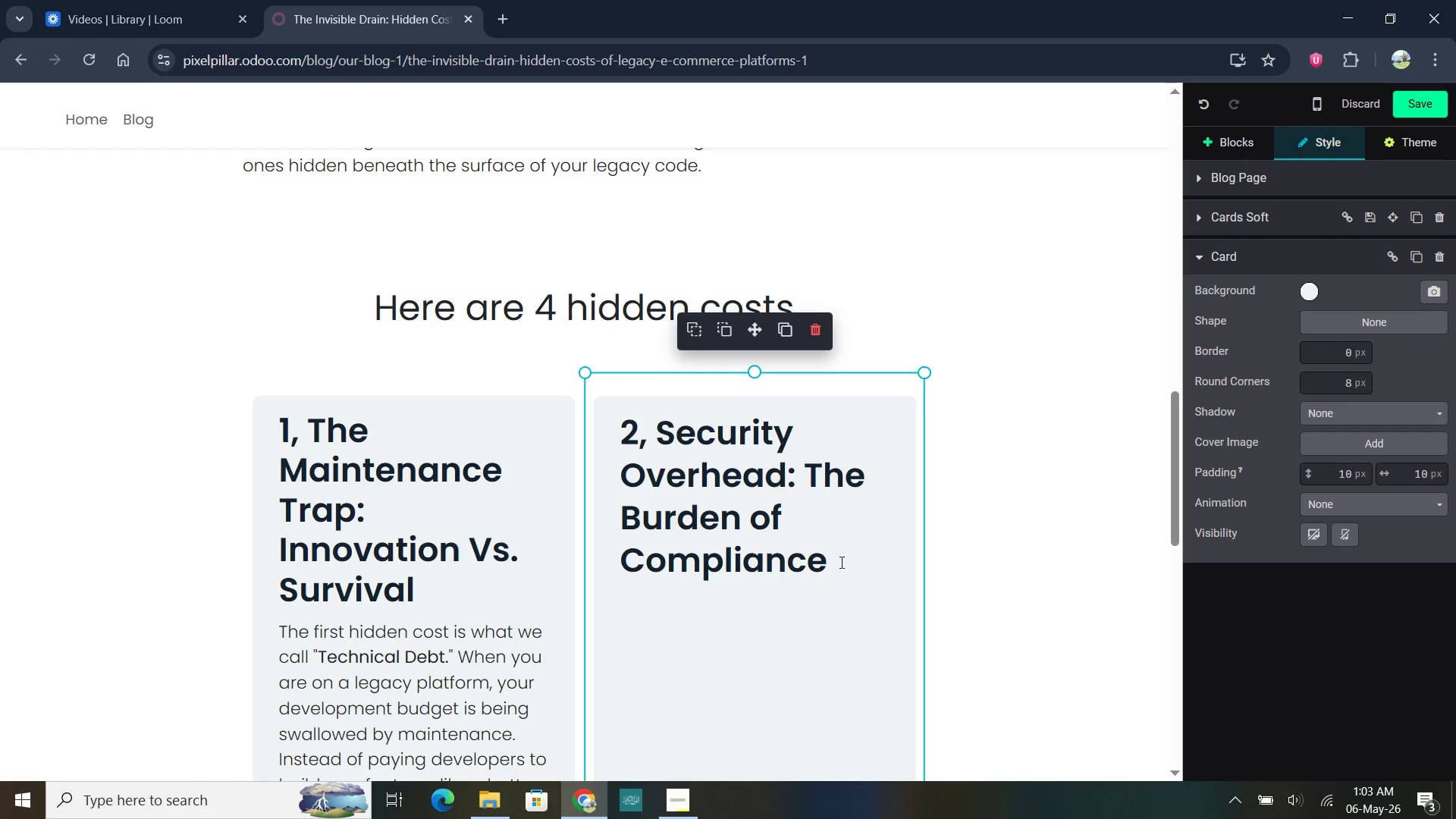 
key(Enter)
 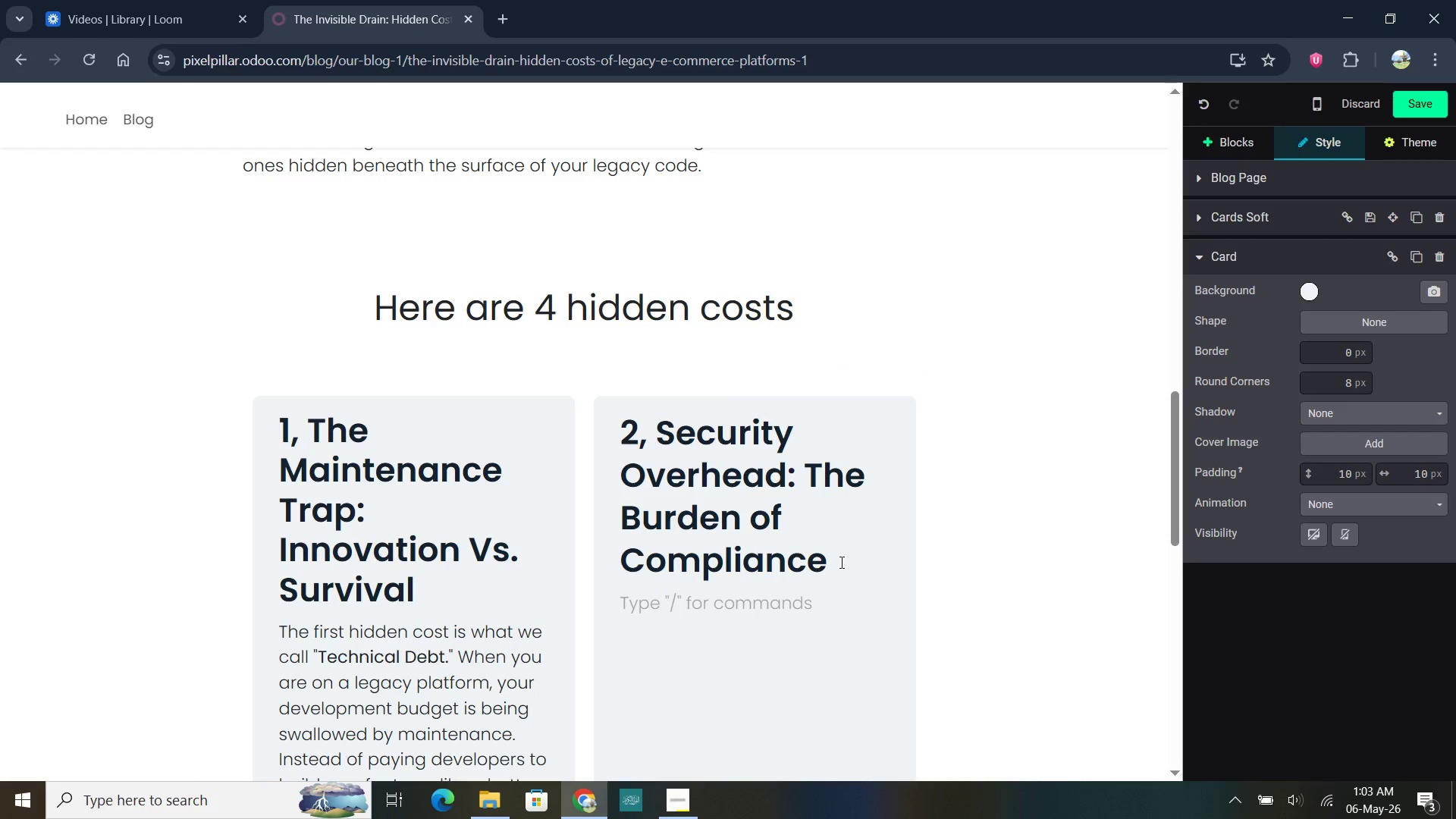 
scroll: coordinate [840, 562], scroll_direction: down, amount: 4.0
 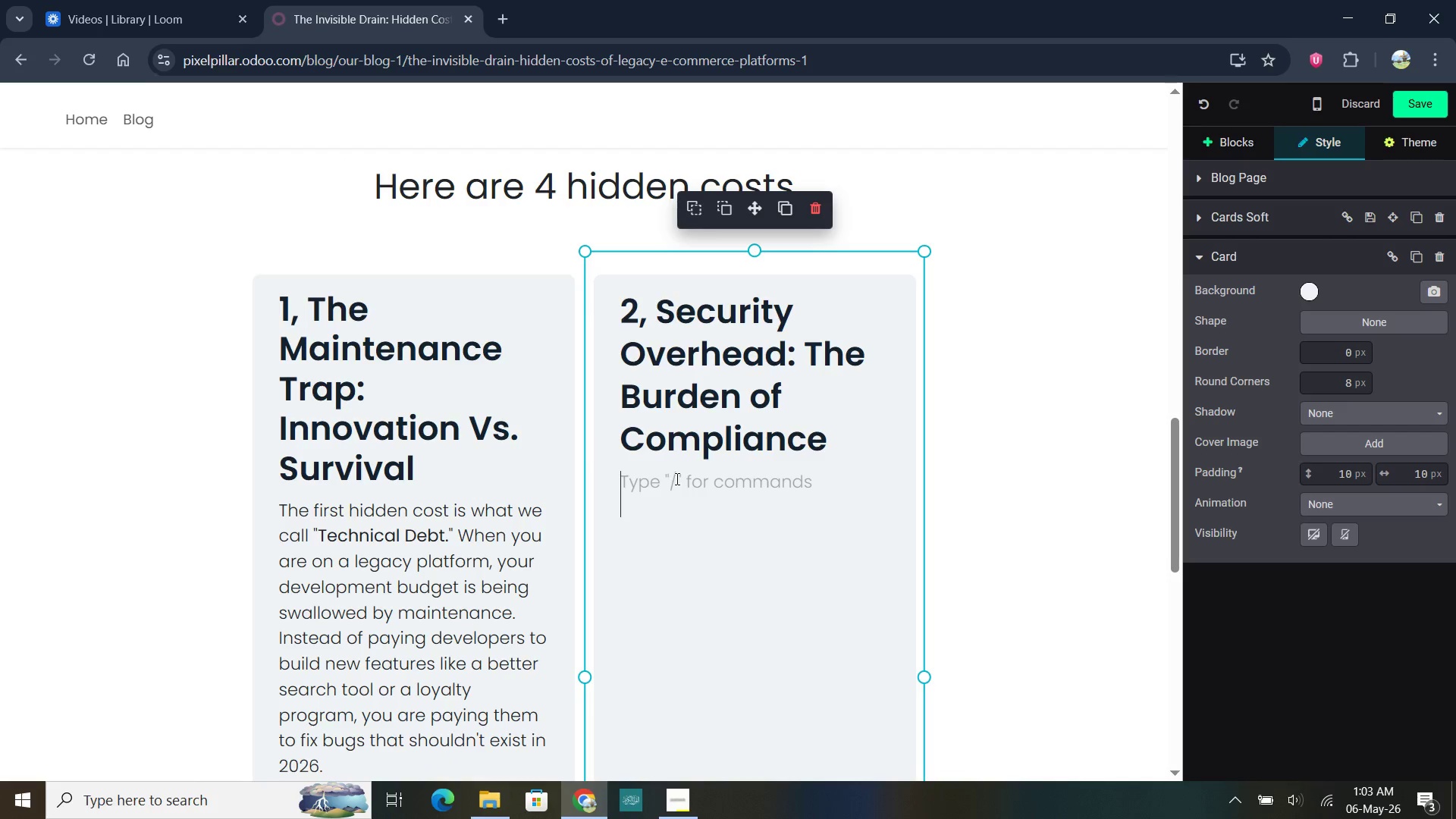 
left_click([658, 487])
 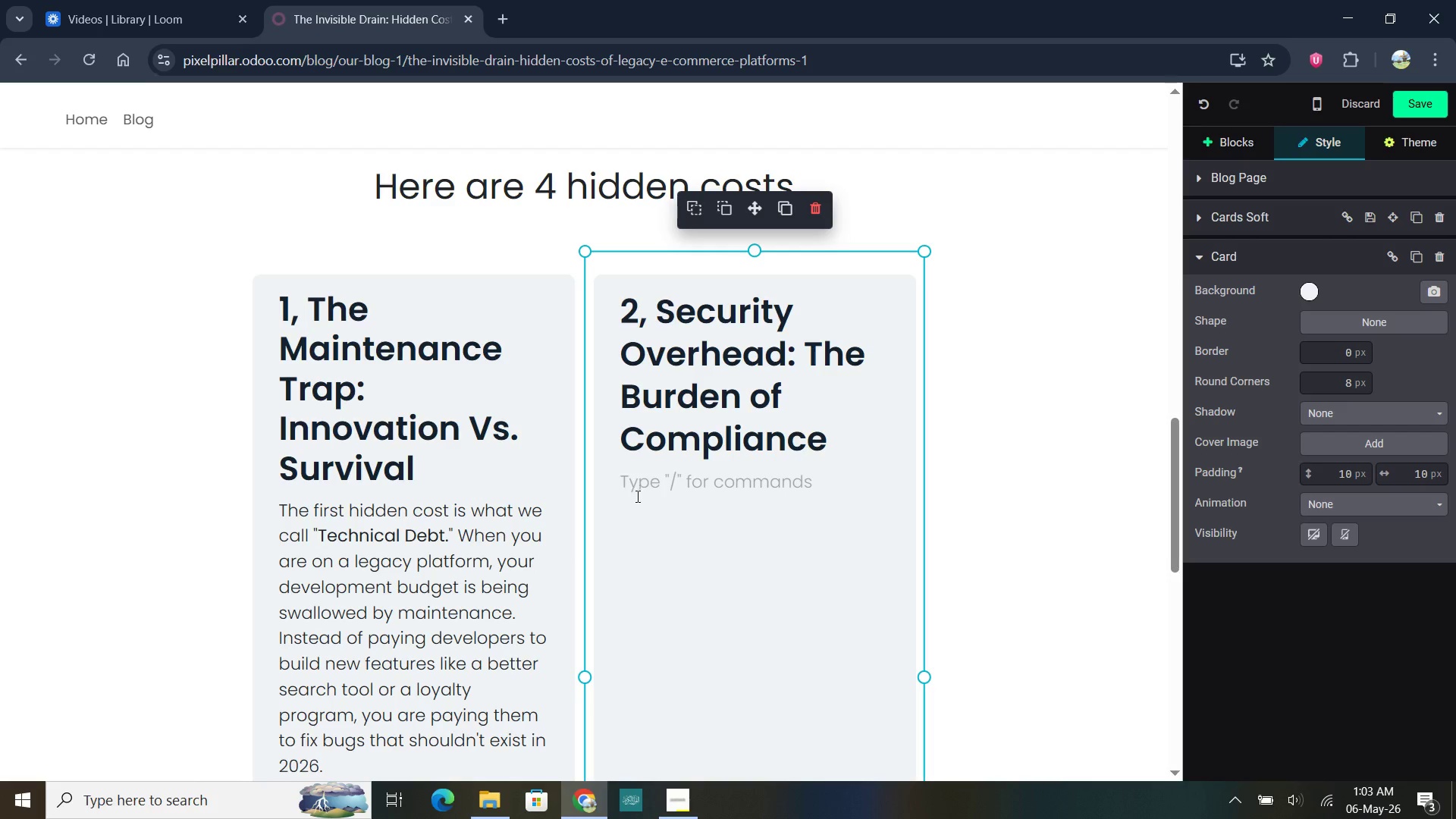 
key(H)
 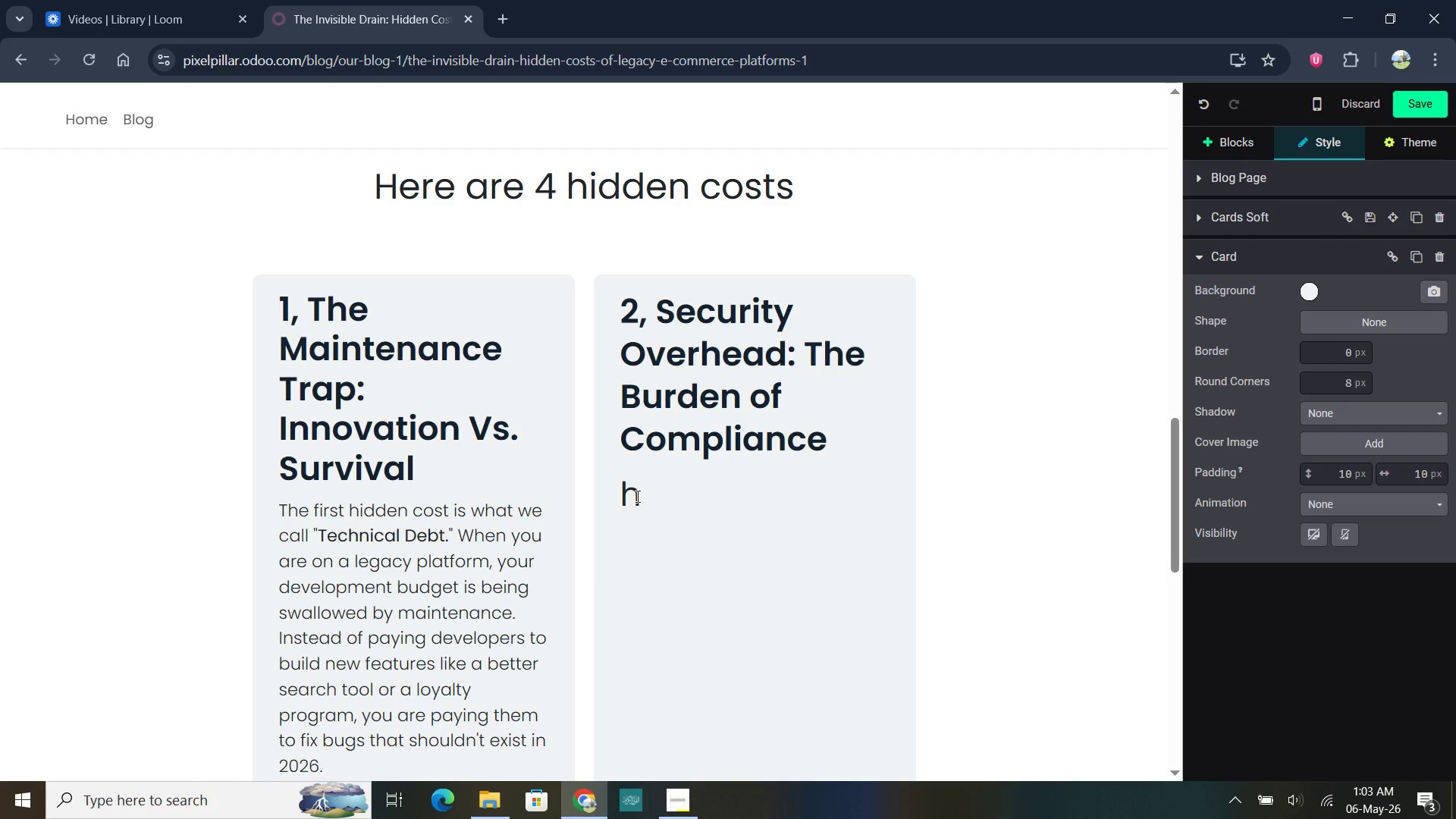 
left_click_drag(start_coordinate=[636, 496], to_coordinate=[626, 496])
 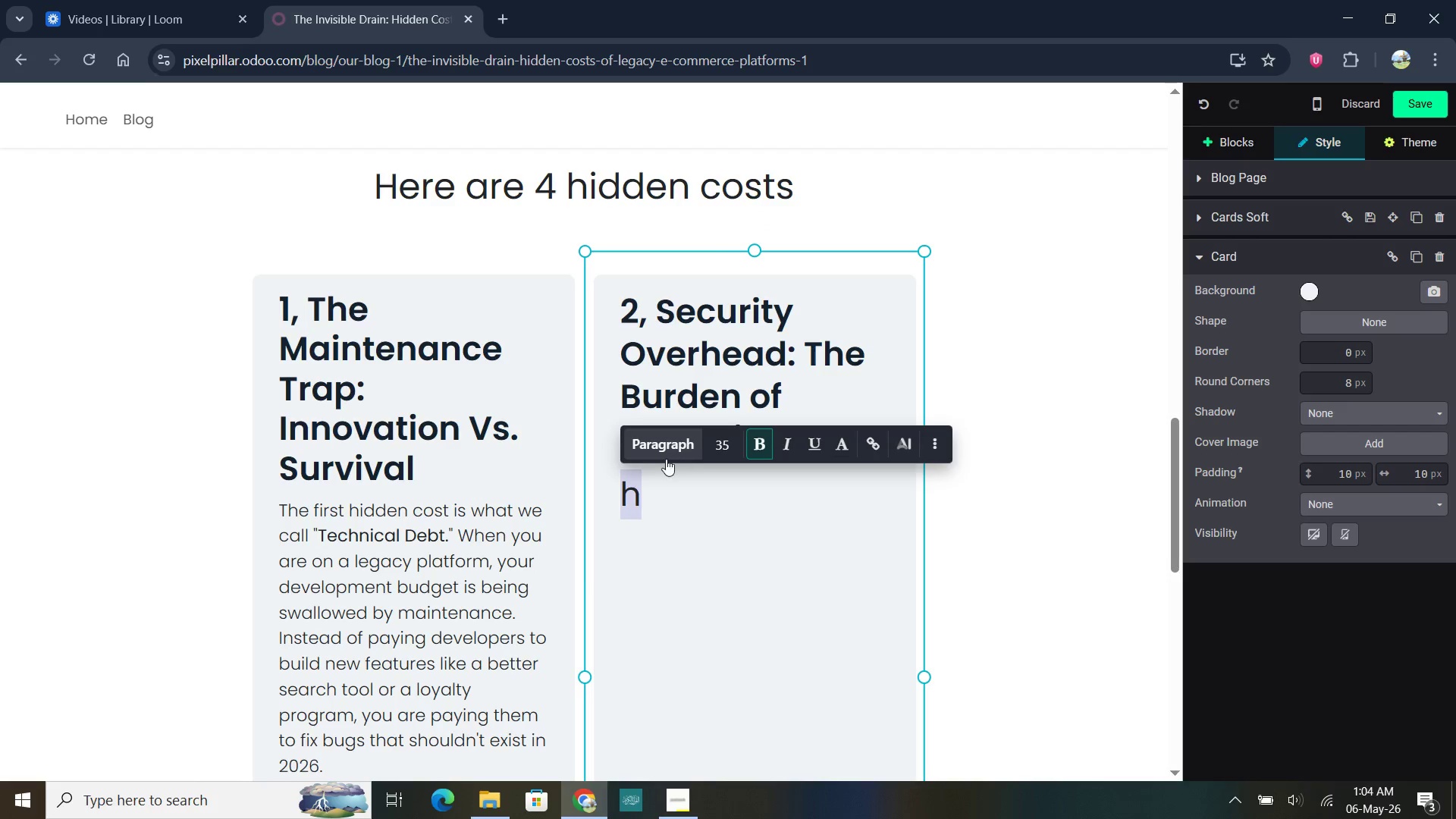 
left_click([664, 457])
 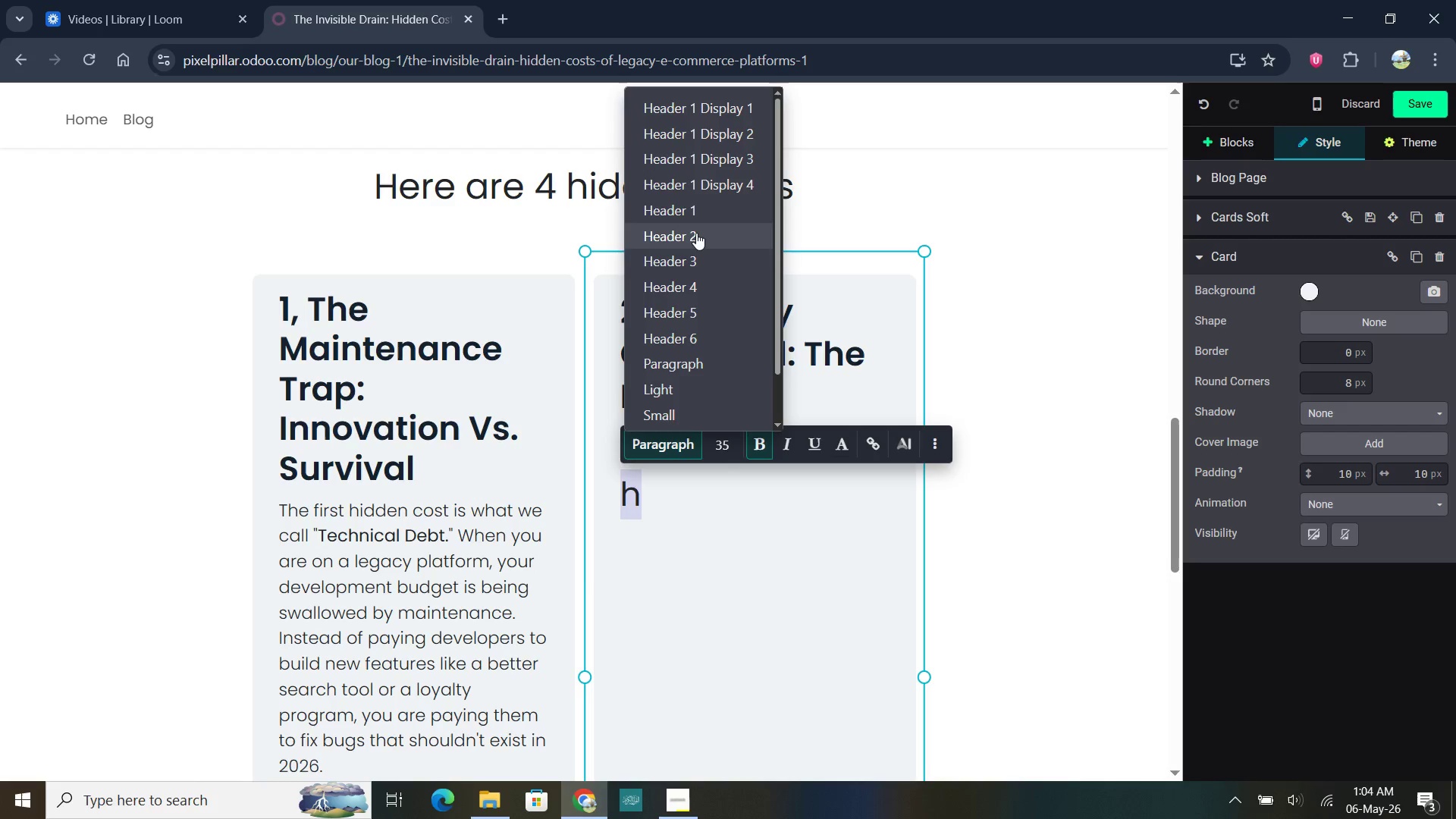 
left_click([696, 257])
 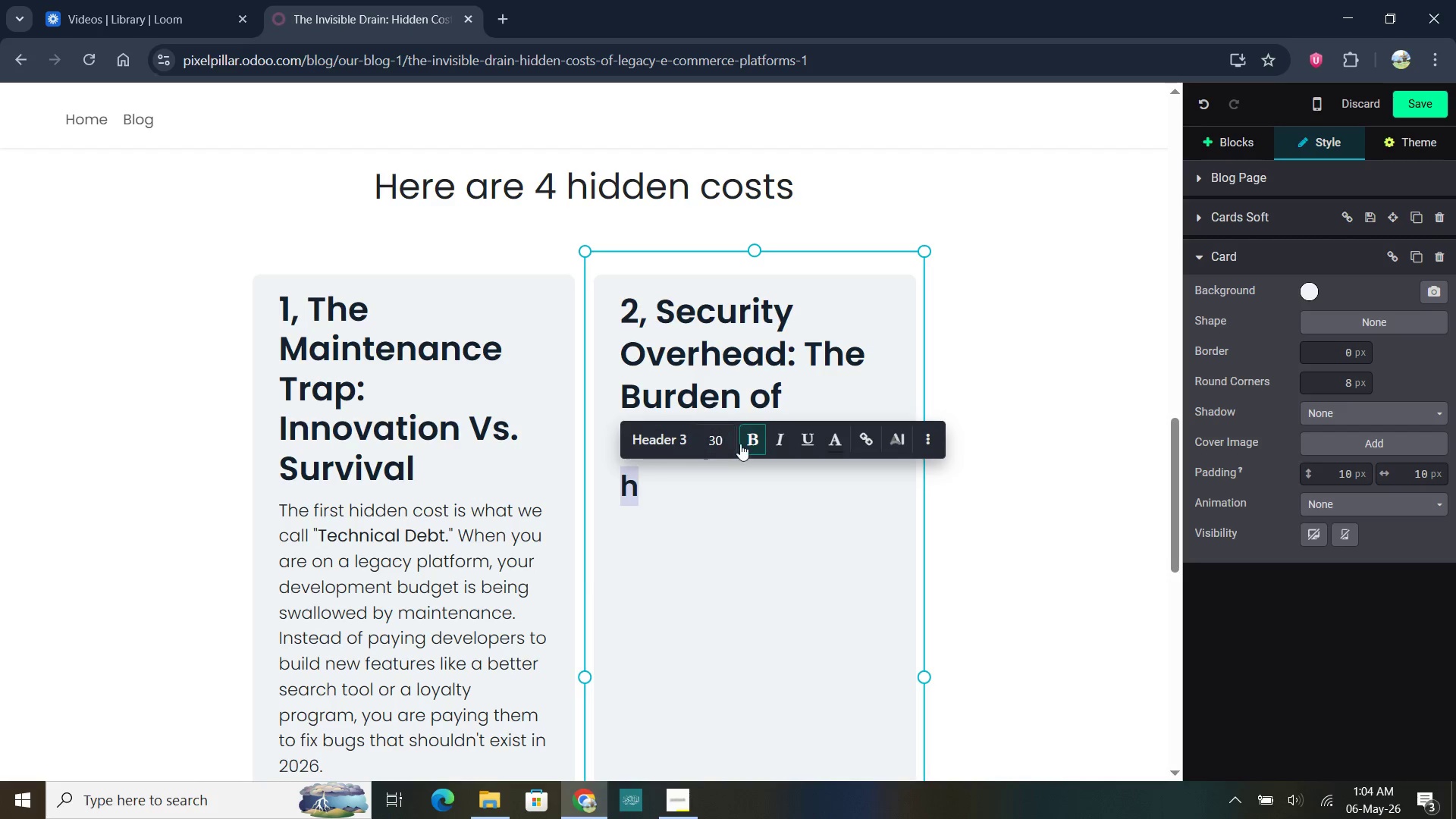 
left_click([746, 444])
 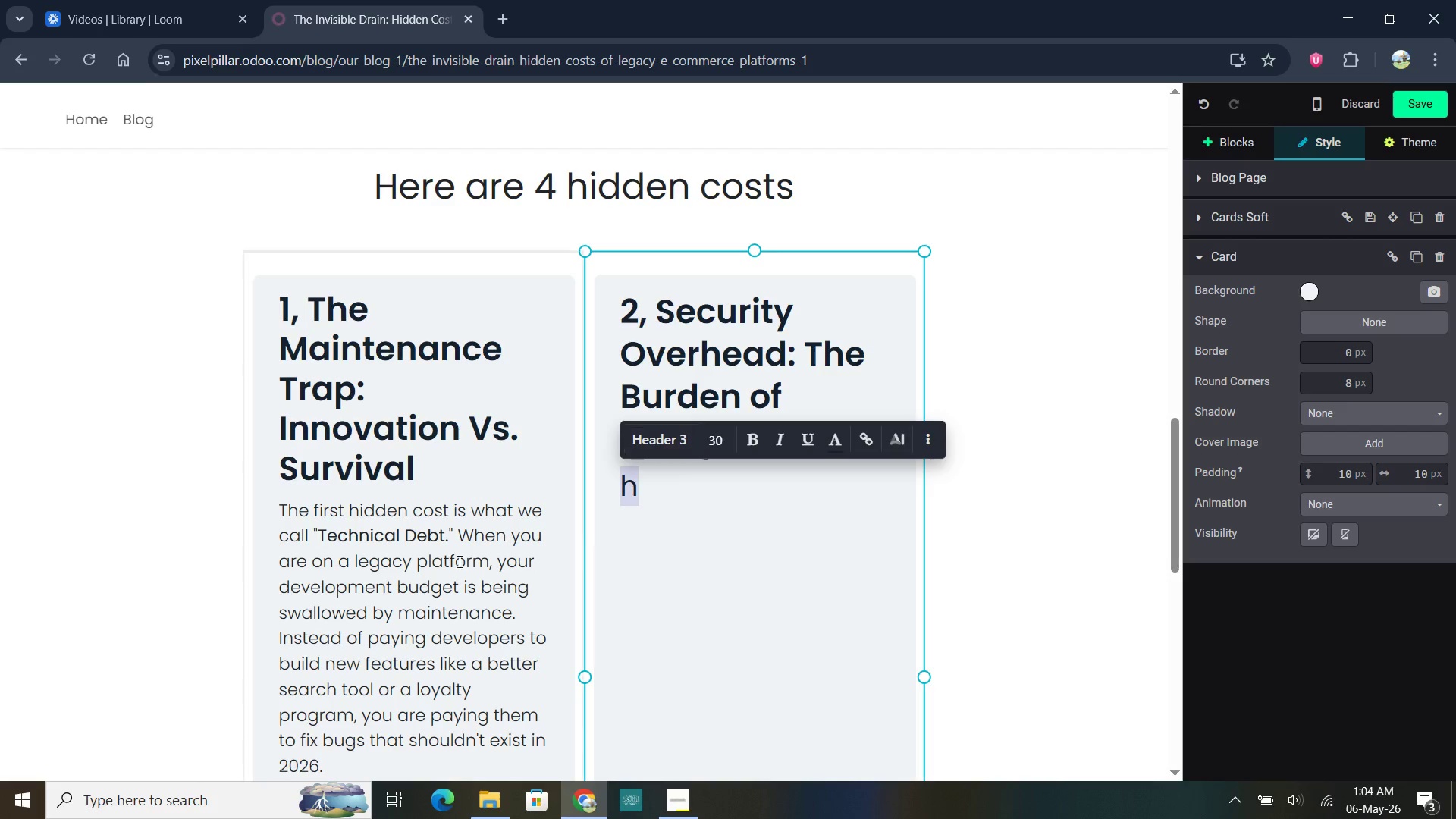 
left_click([451, 561])
 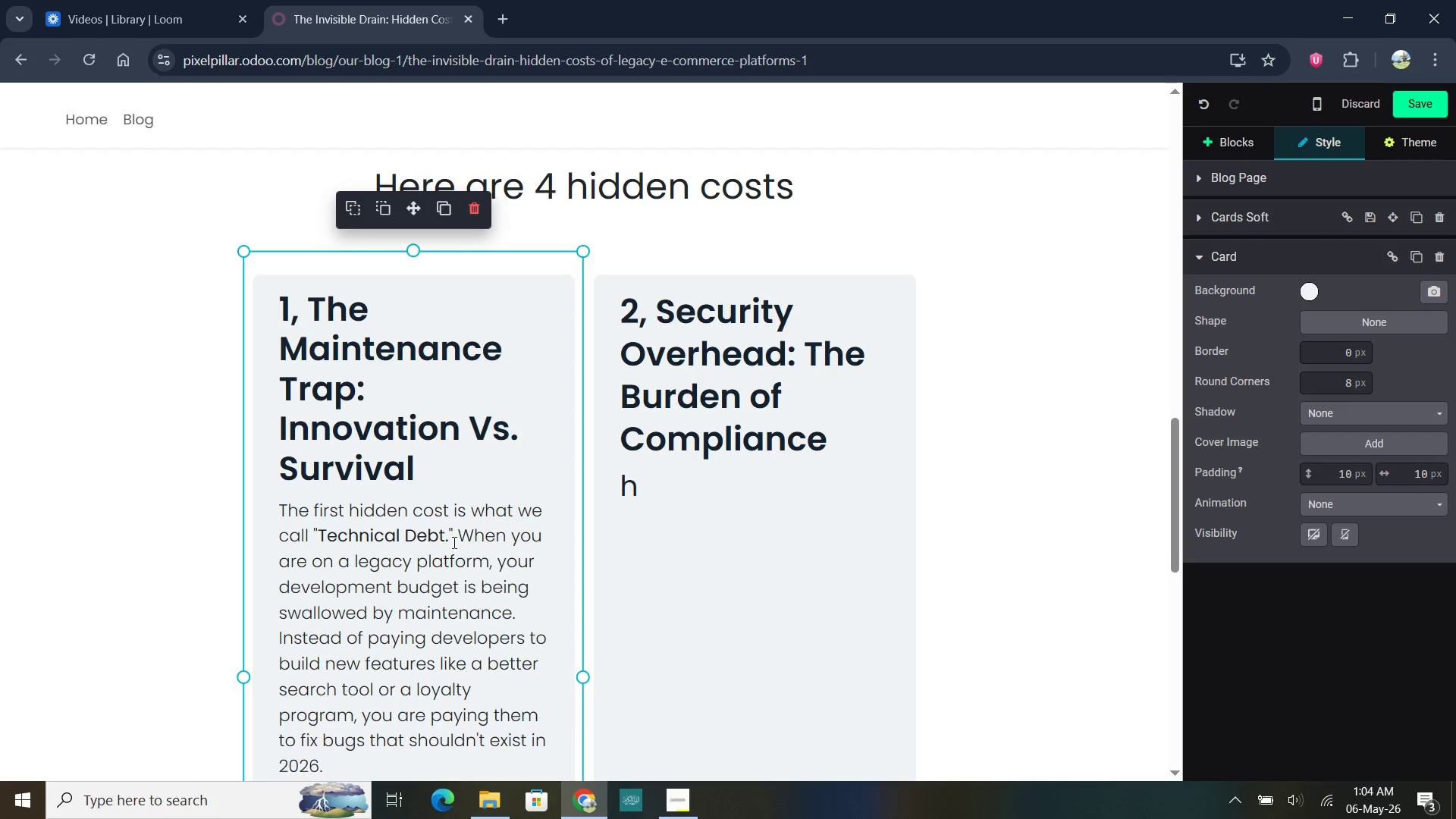 
left_click_drag(start_coordinate=[453, 542], to_coordinate=[486, 540])
 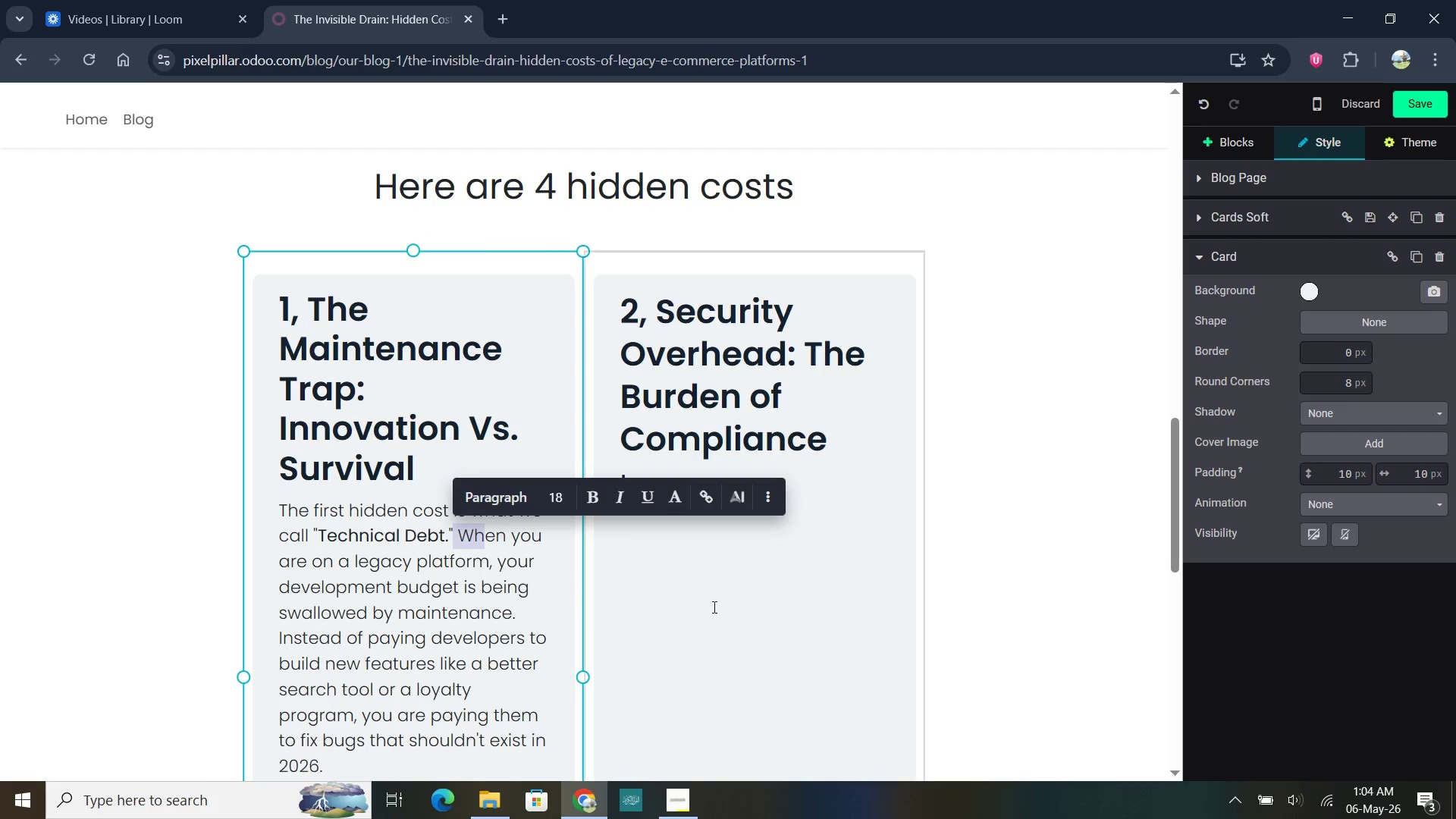 
left_click([726, 580])
 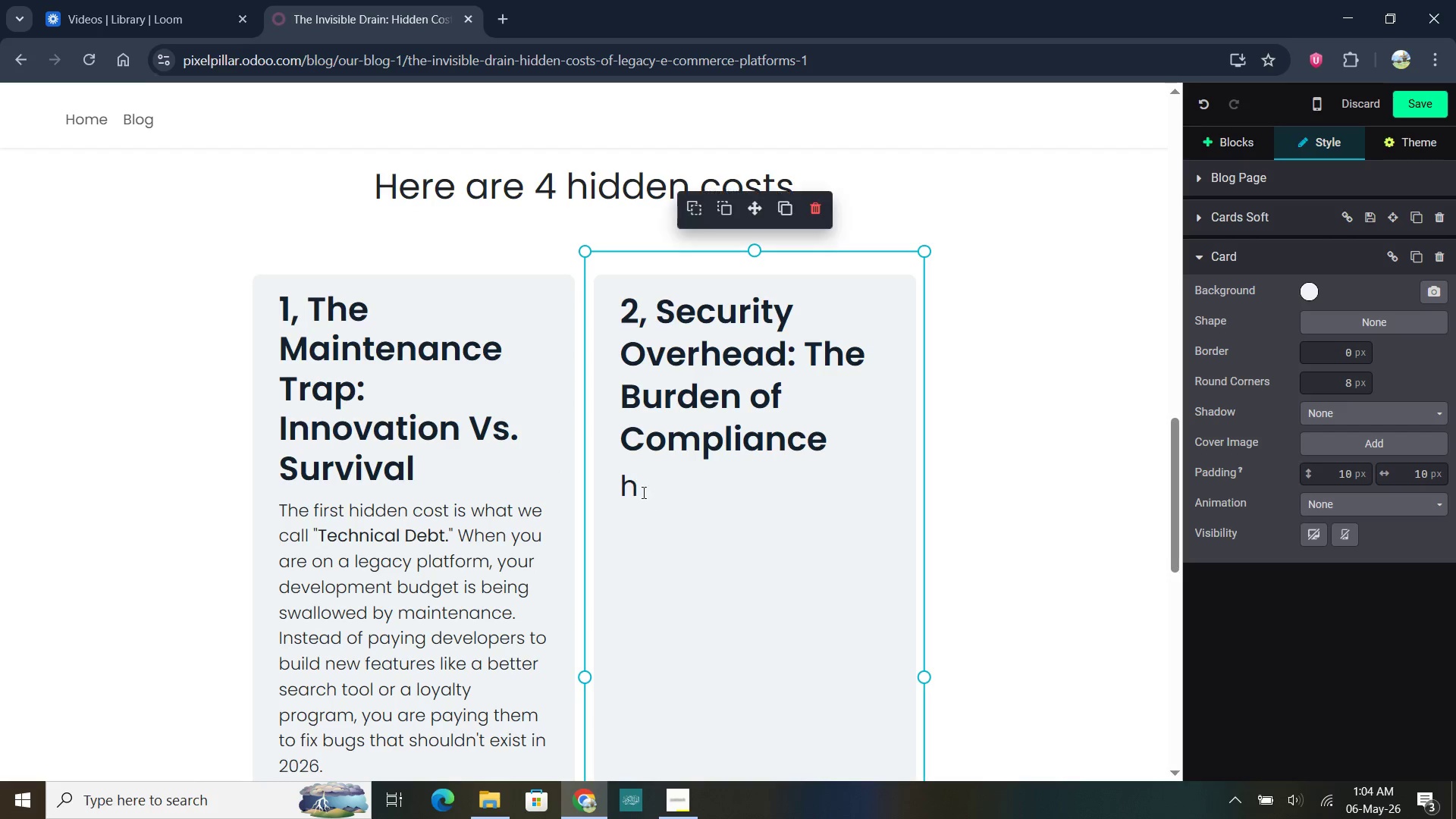 
left_click_drag(start_coordinate=[641, 491], to_coordinate=[626, 491])
 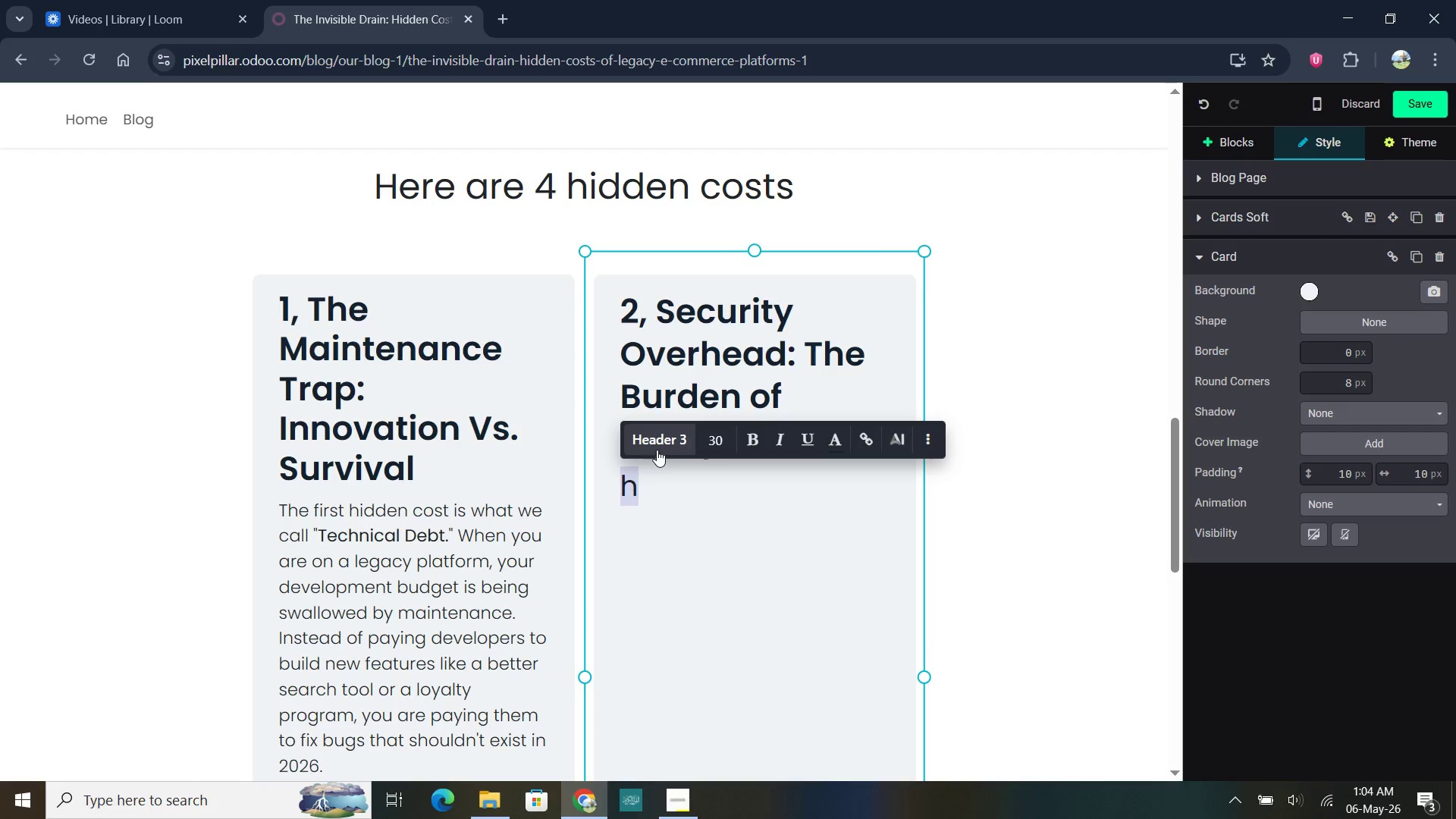 
left_click([659, 446])
 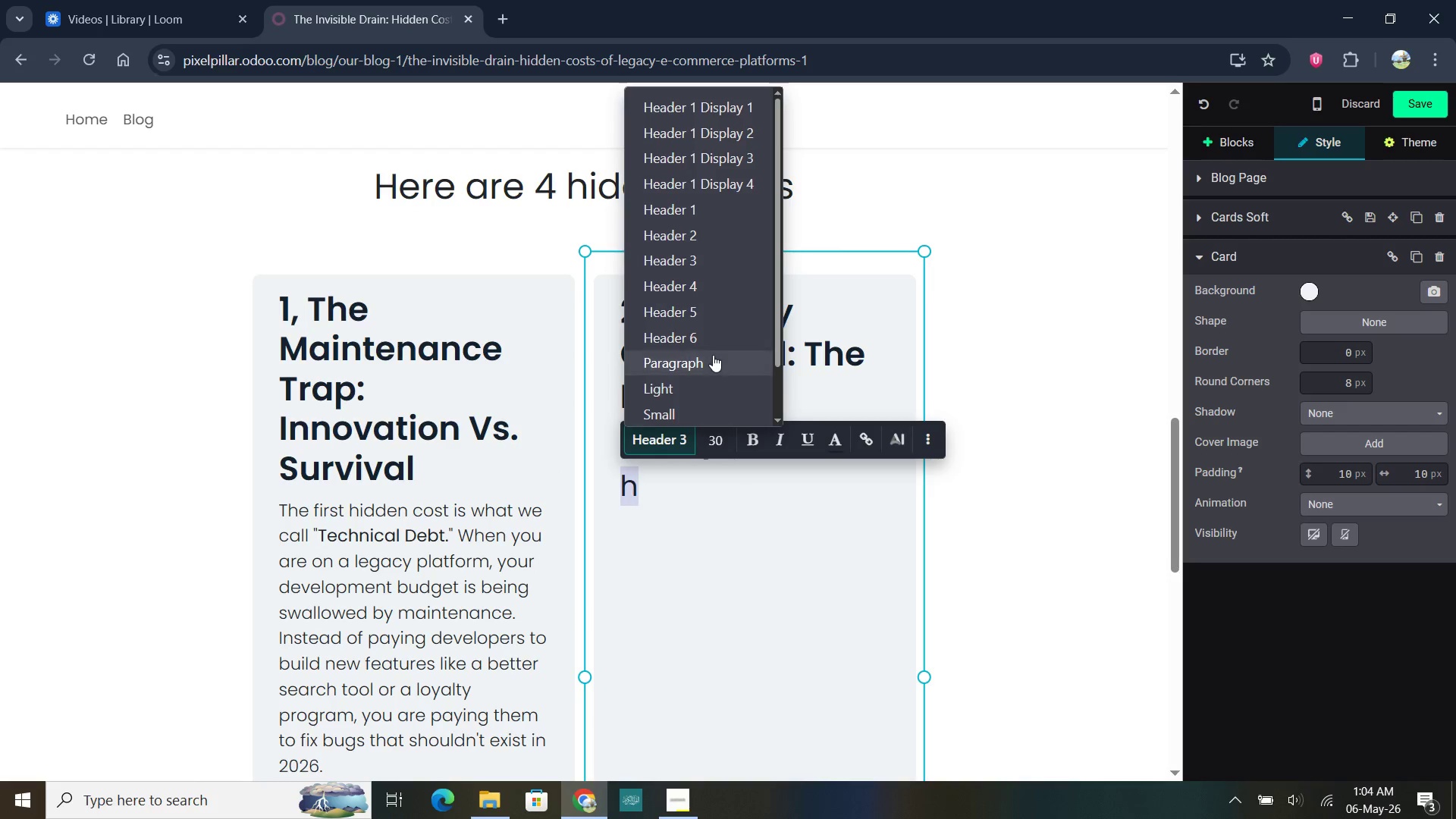 
left_click([713, 355])
 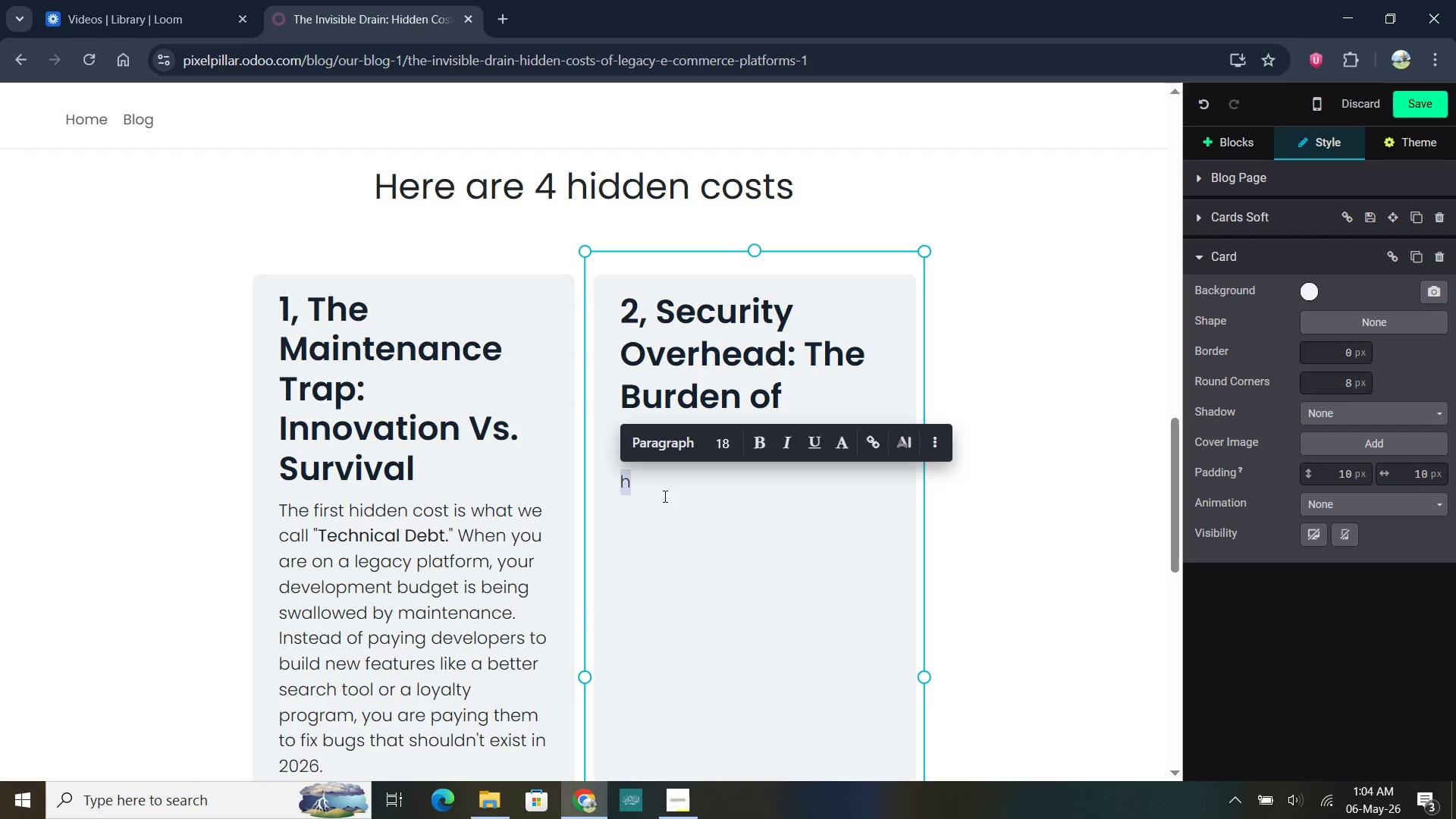 
left_click([653, 491])
 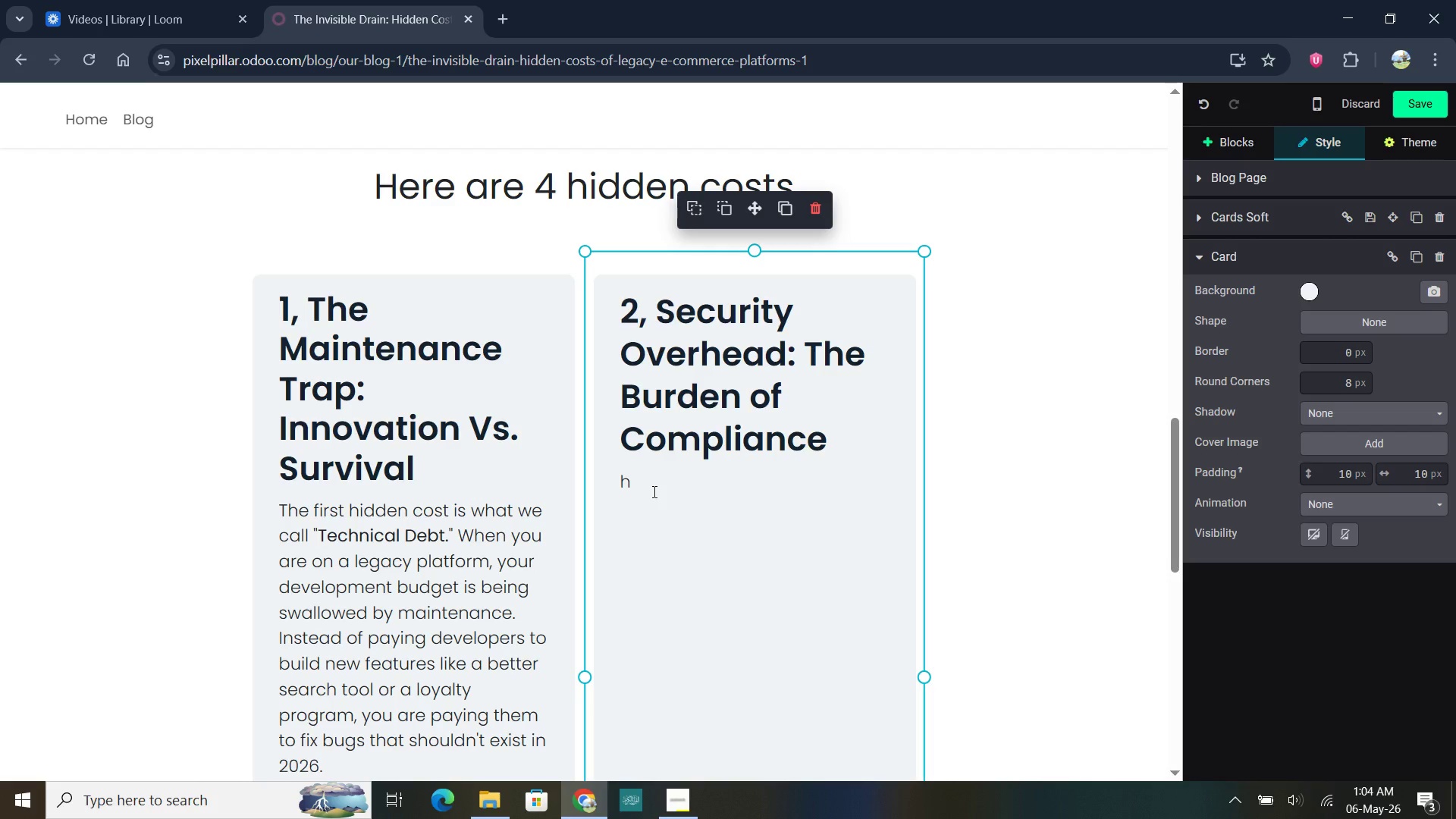 
key(Backspace)
type(Security is non-negotiable part of e-commere)
key(Backspace)
type(ce, but on legacy, self )
key(Backspace)
type(-hosted platforms, the burden is entirely on you. keeping self-hosted servers PCI compliant)
 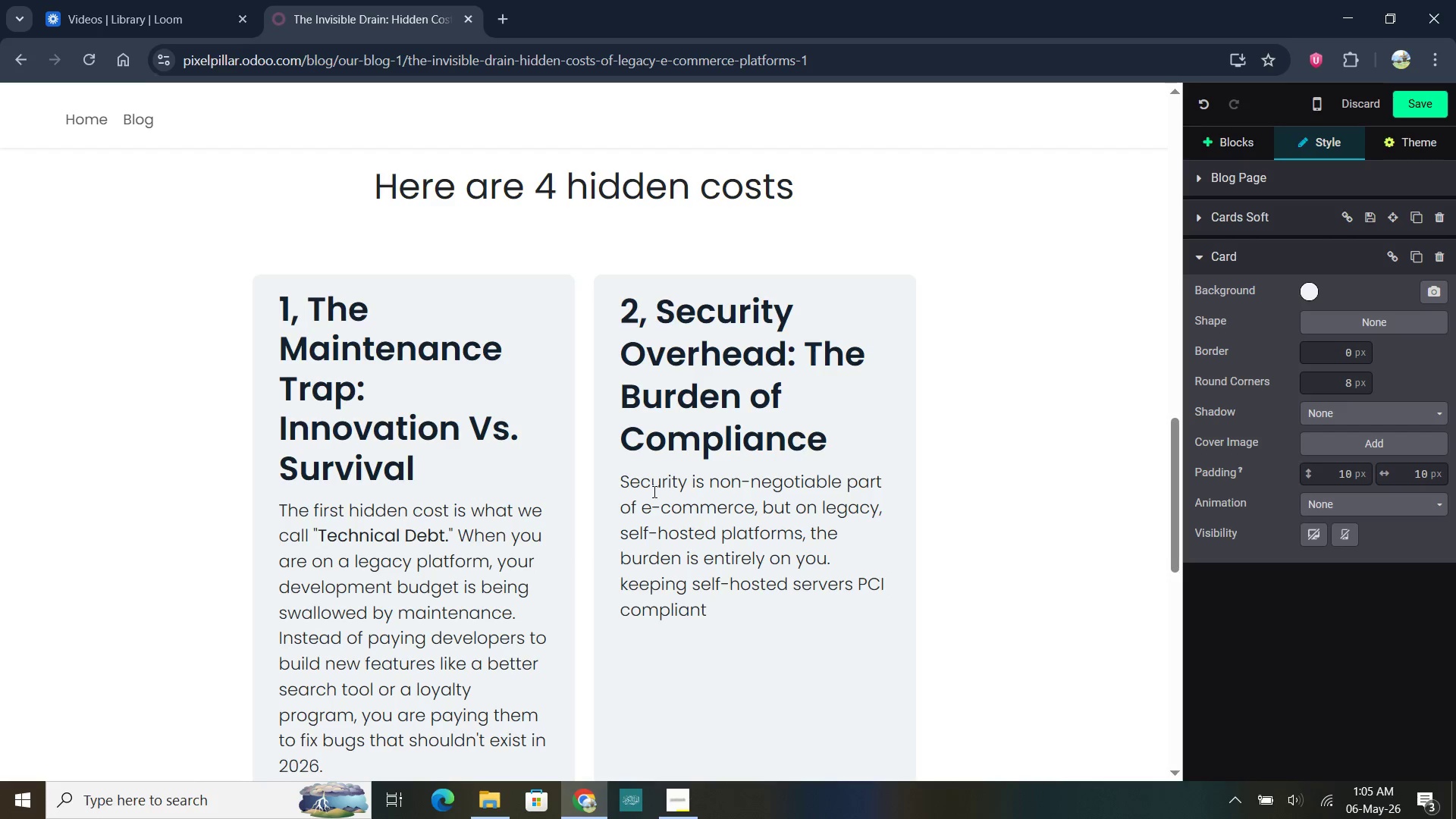 
left_click_drag(start_coordinate=[717, 609], to_coordinate=[858, 583])
 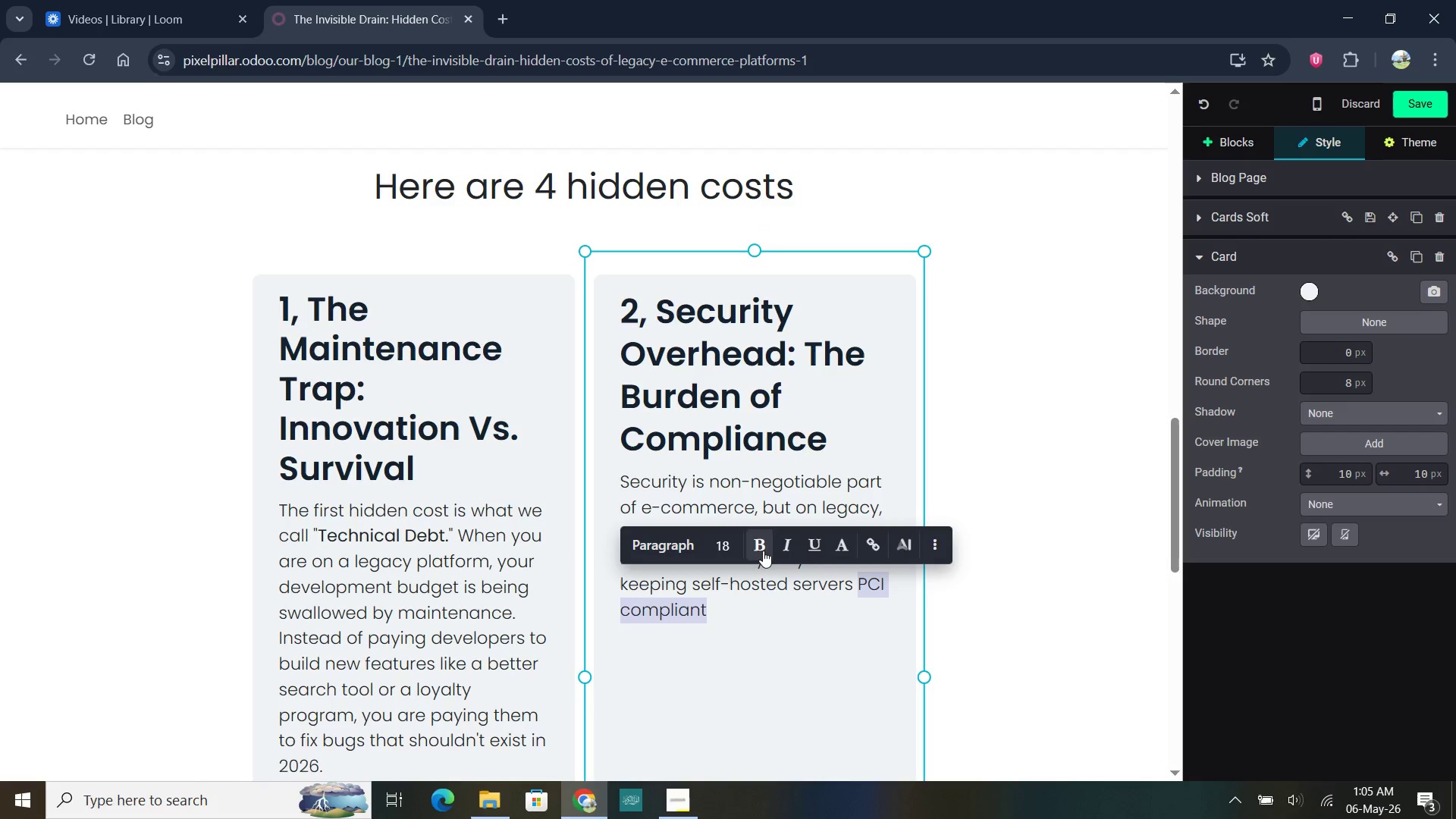 
left_click([761, 551])
 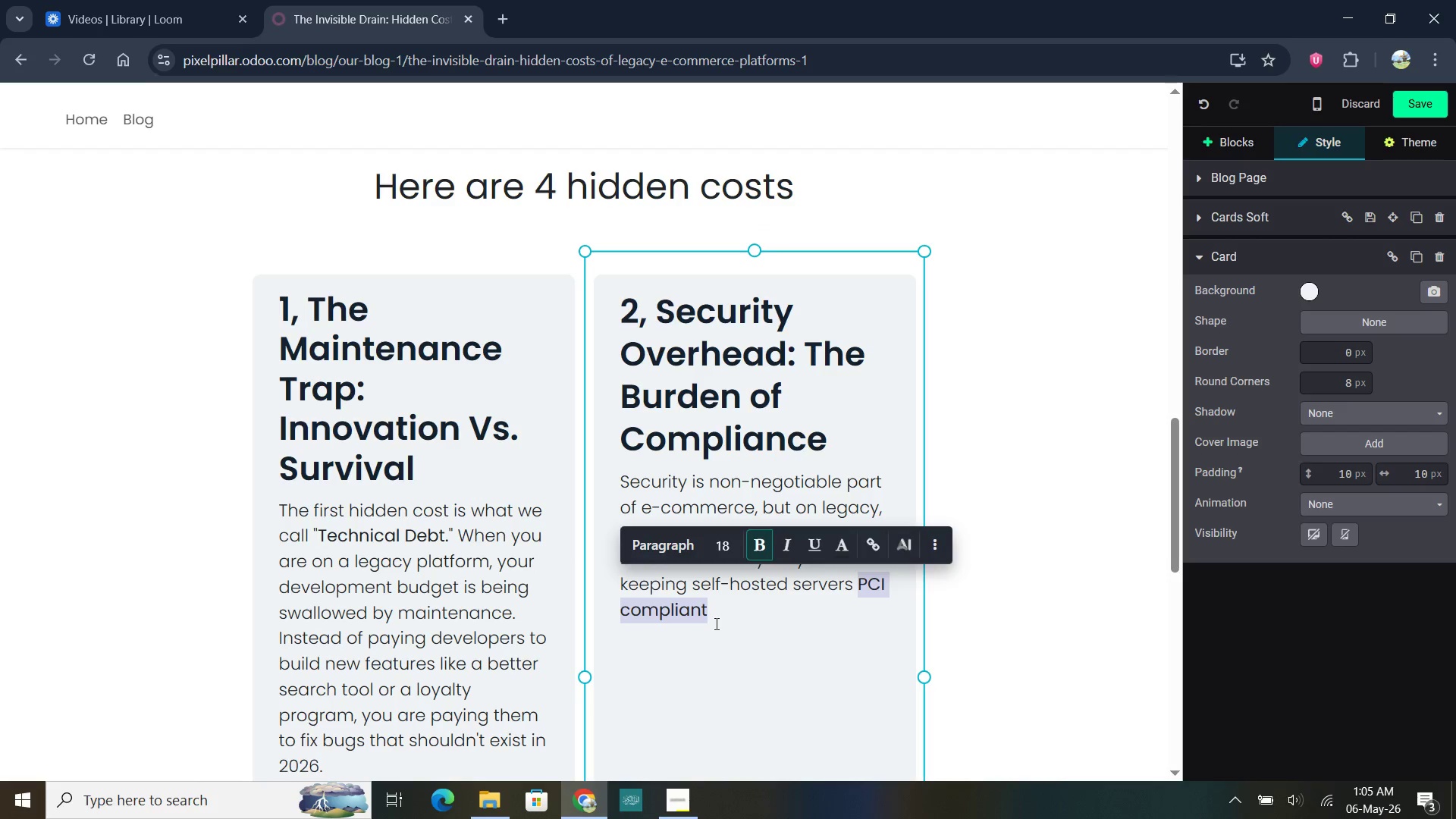 
left_click([714, 624])
 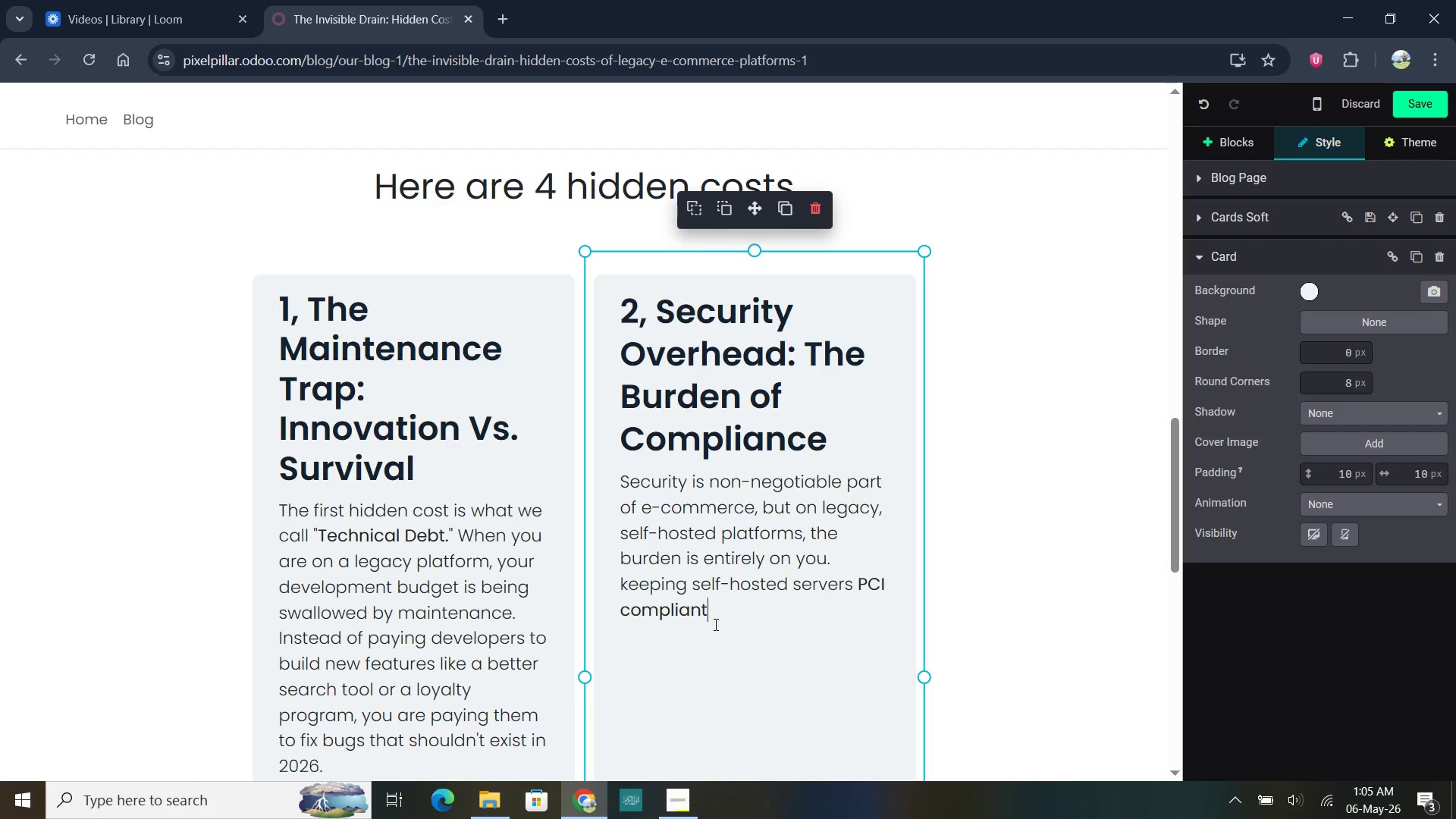 
type( is an massive )
key(Backspace)
type(, ongoing expense.)
 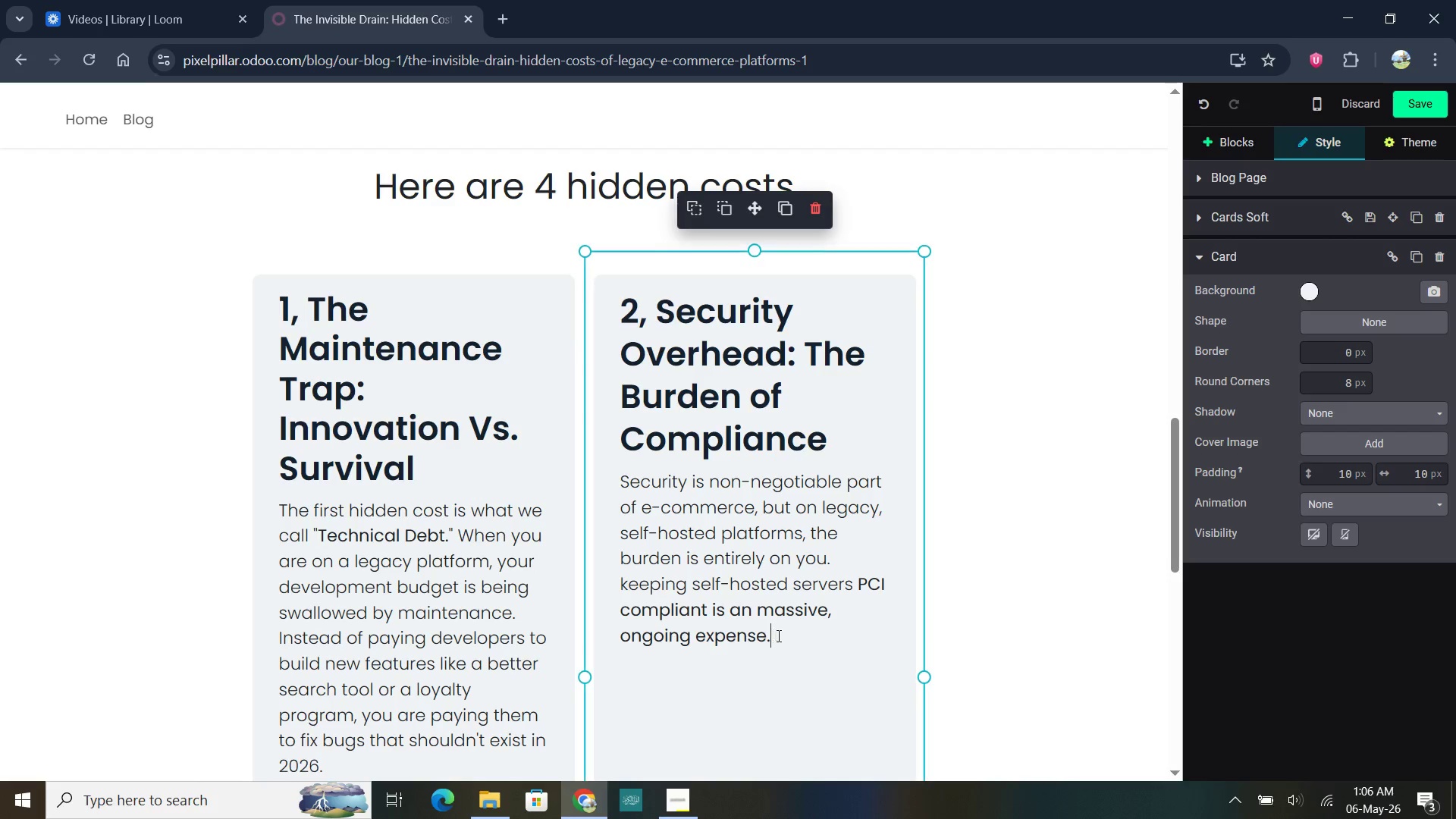 
left_click_drag(start_coordinate=[777, 640], to_coordinate=[712, 611])
 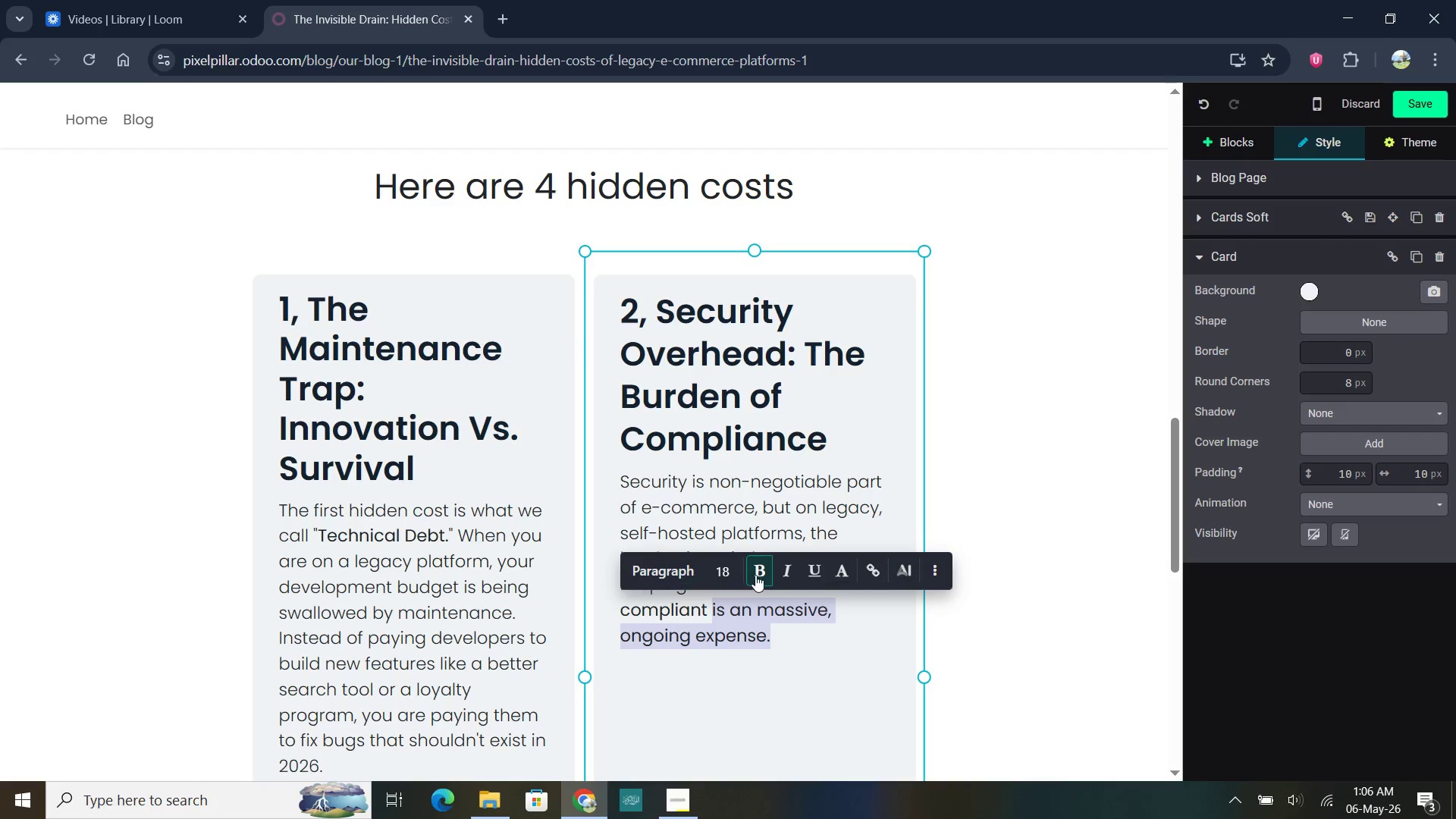 
left_click([758, 574])
 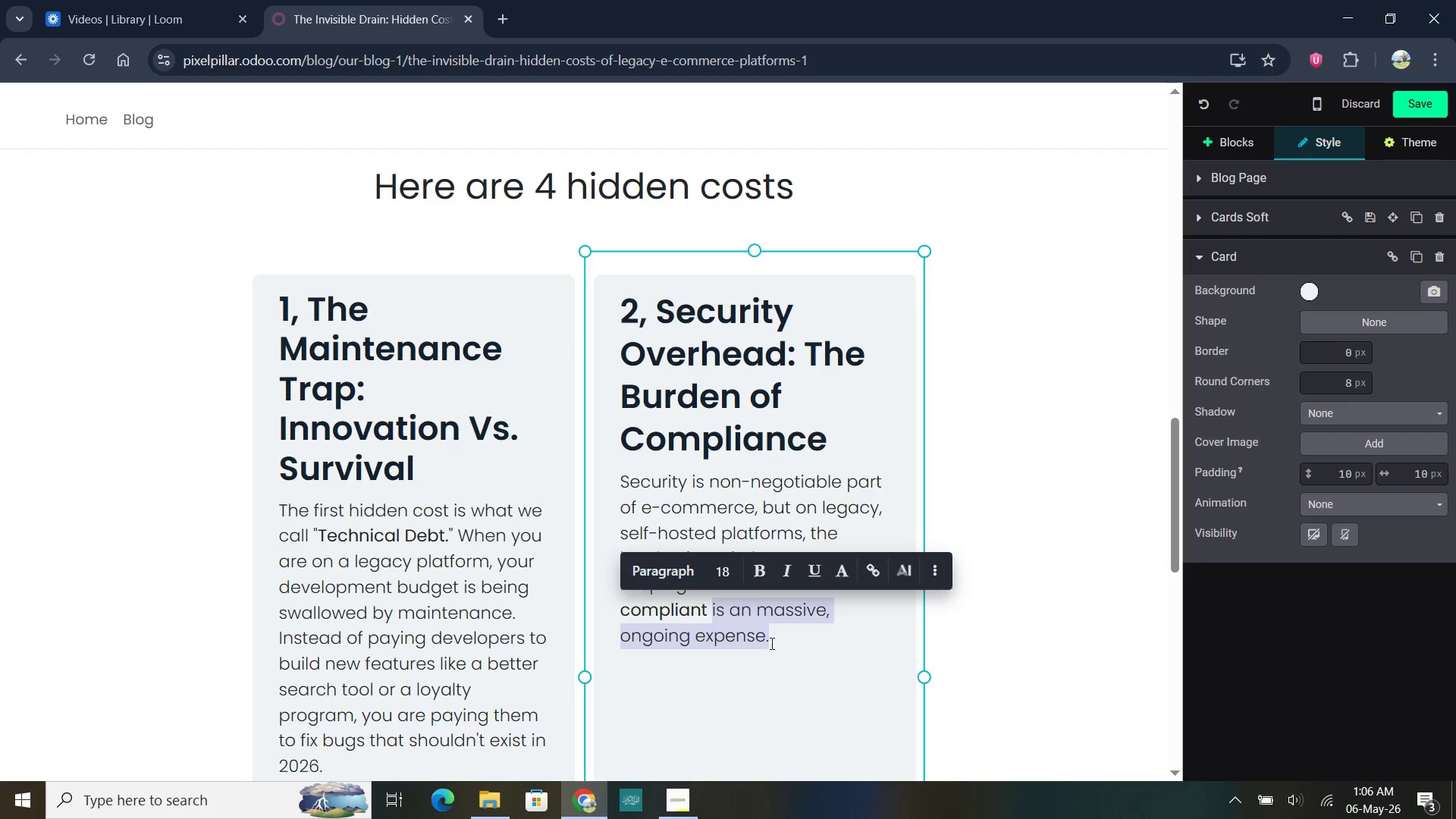 
left_click([773, 641])
 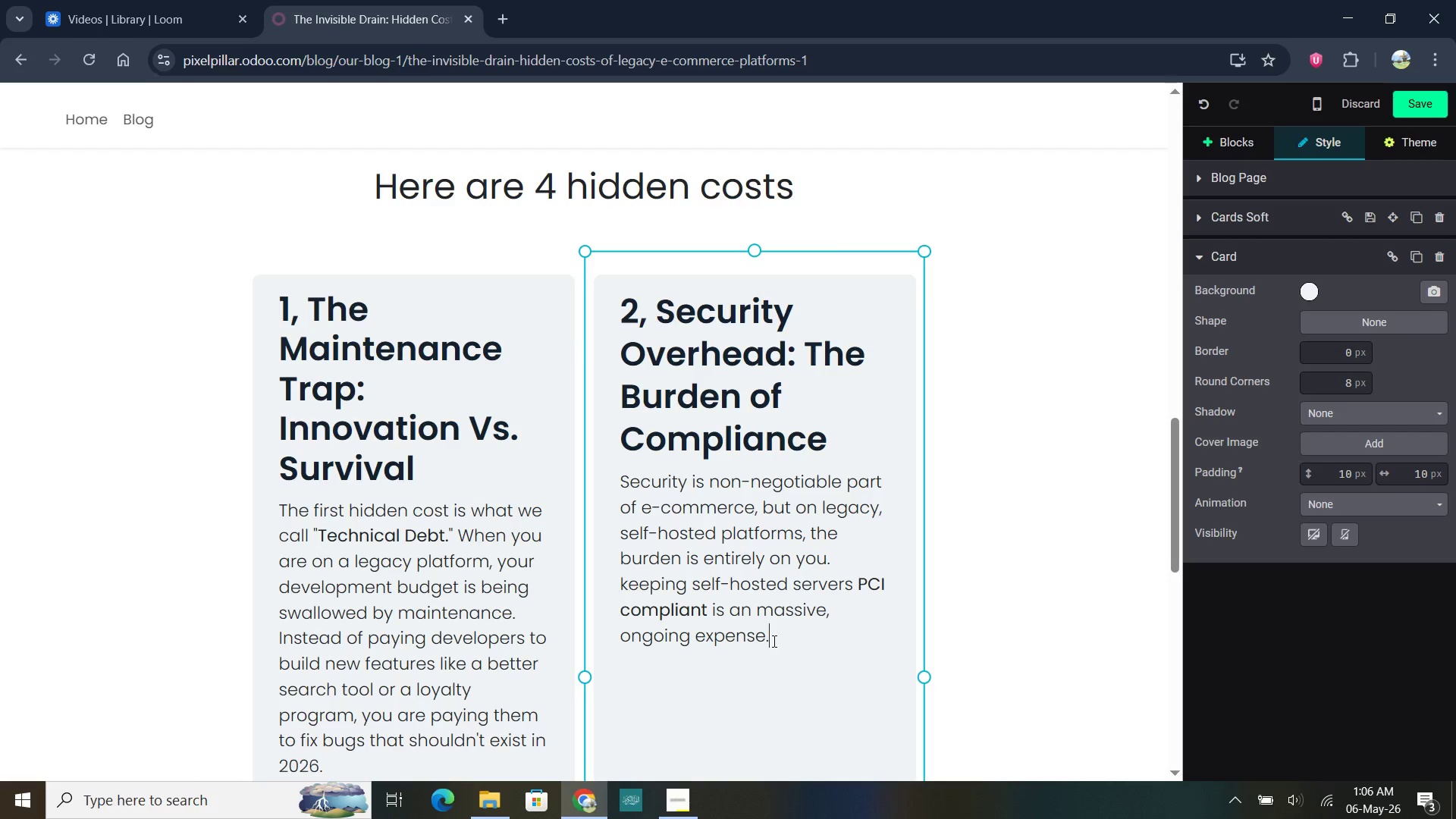 
left_click([773, 641])
 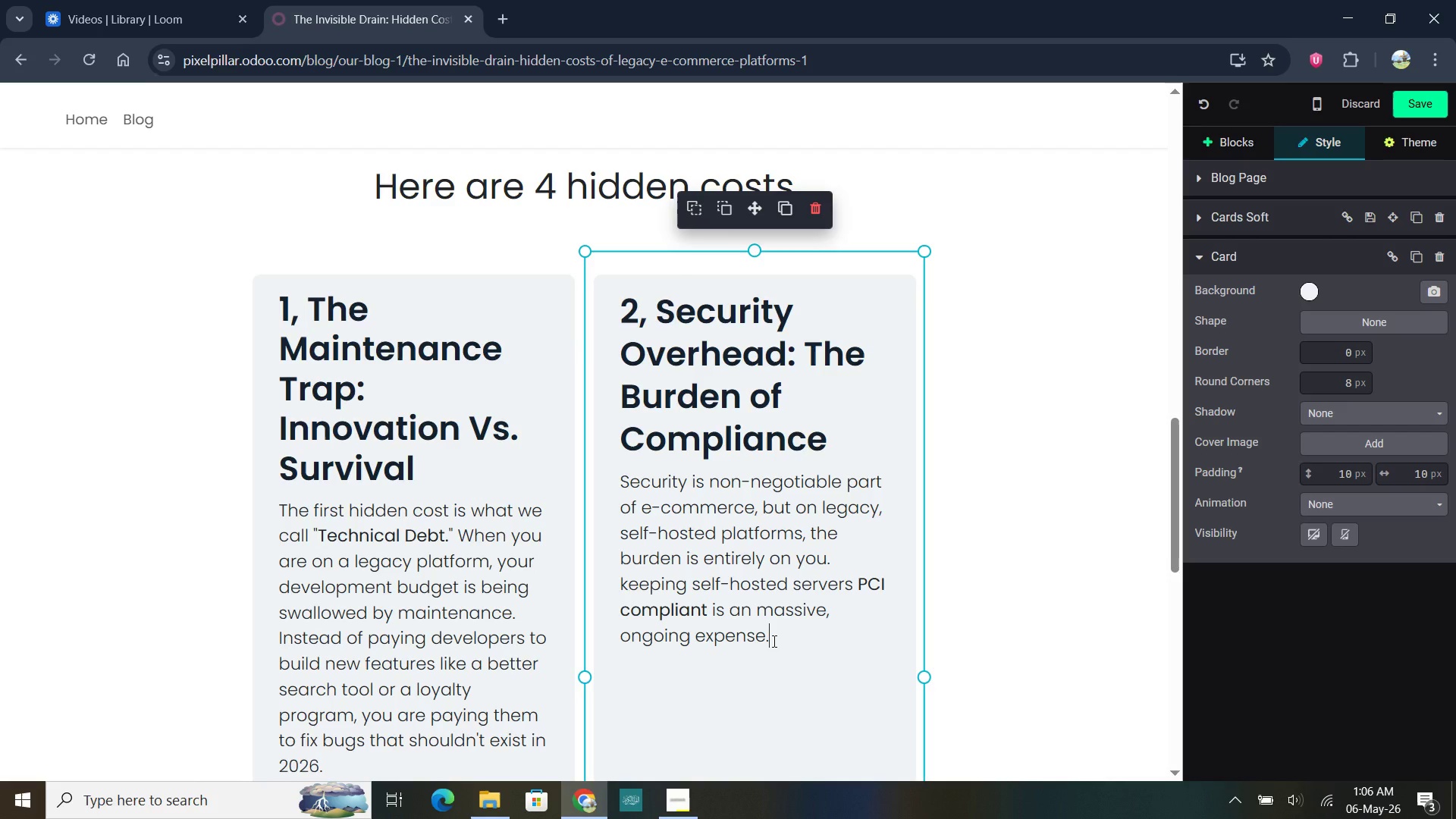 
key(Enter)
 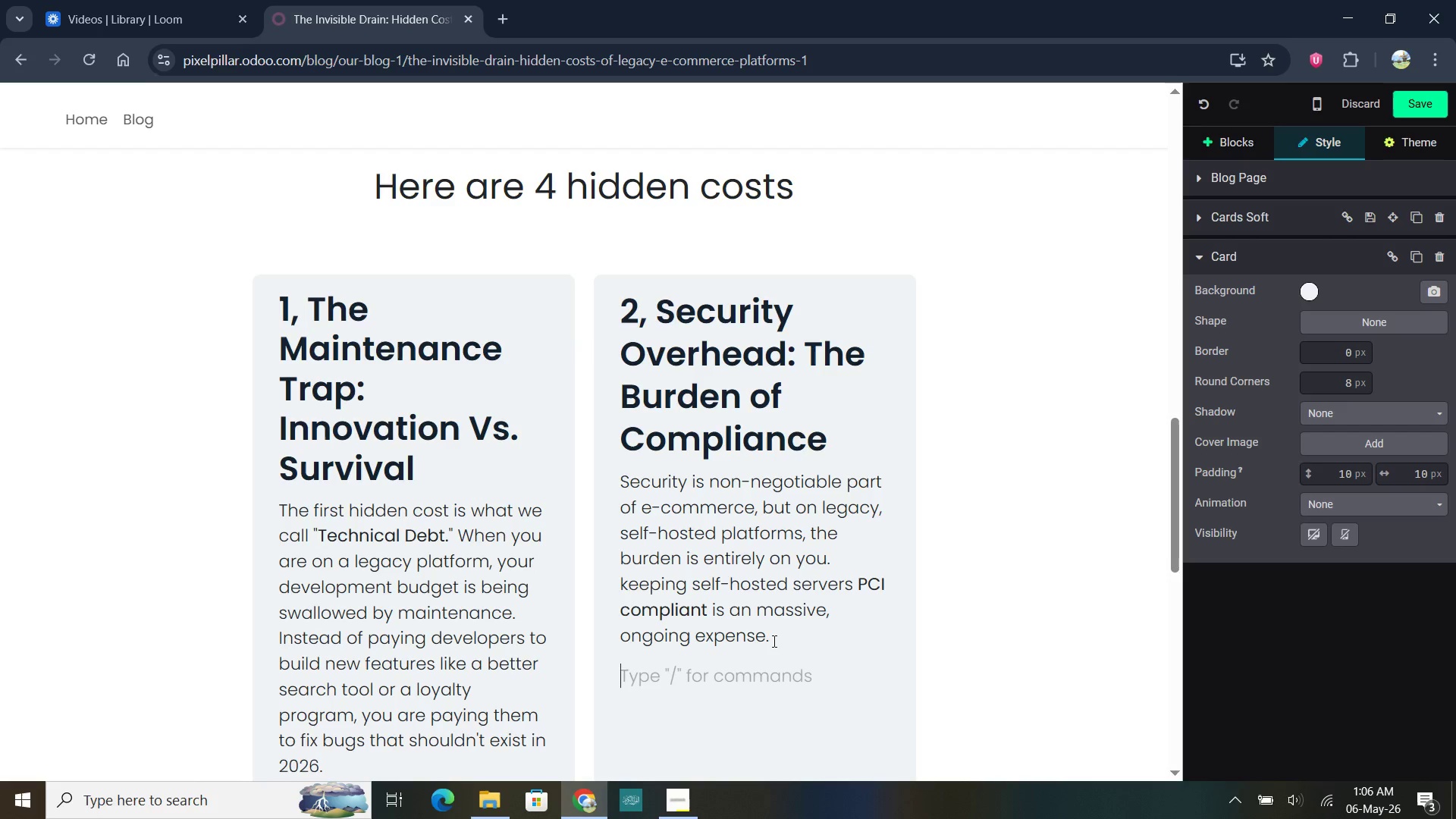 
type(When a security vulnerability is discovered in an older version of )
 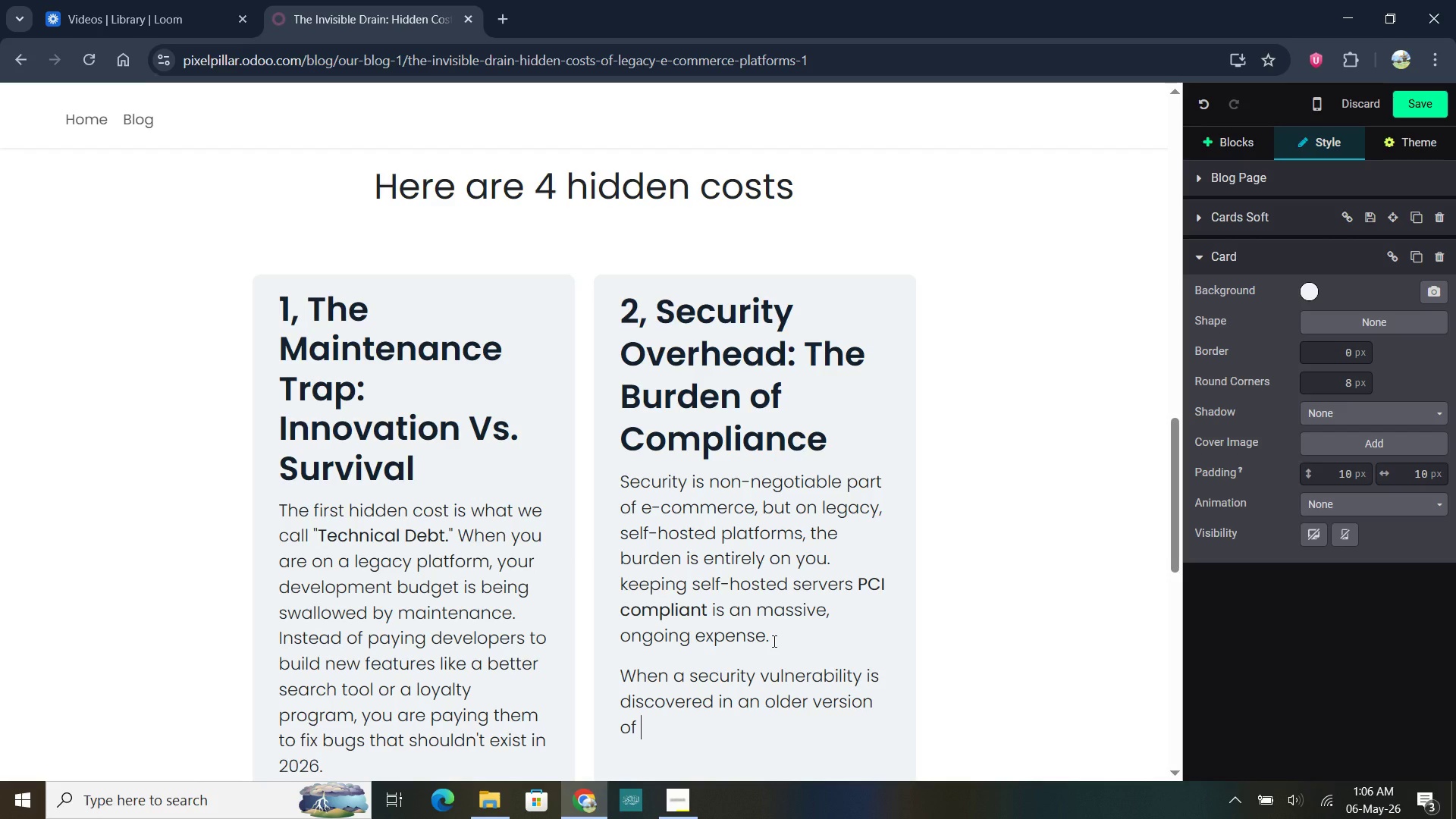 
type(your old platforms )
key(Backspace)
type(, you have to rush to apply a fix,)
key(Backspace)
type(. if you miss one, the cost of d)
key(Backspace)
type(a data breach)
 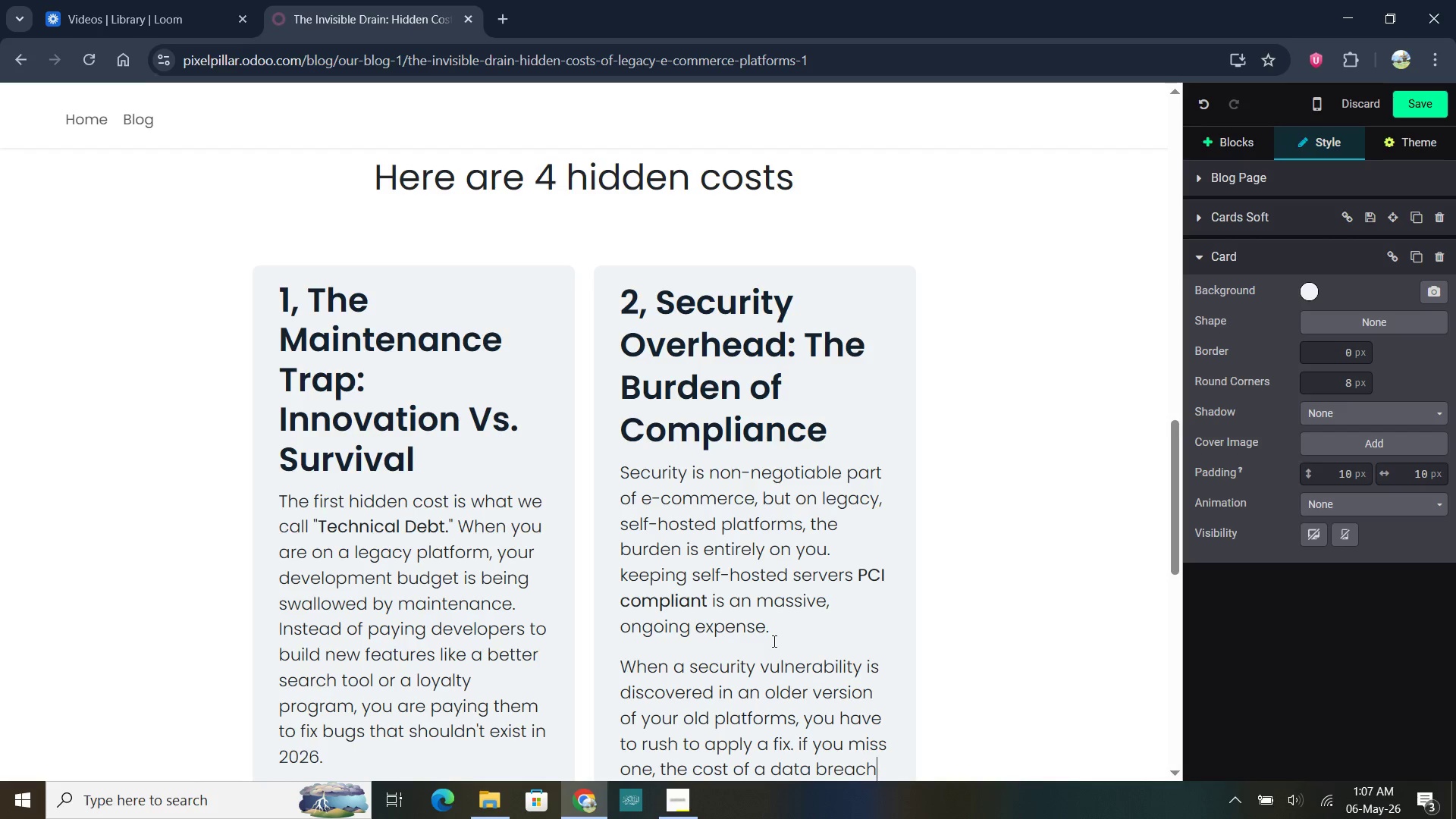 
scroll: coordinate [773, 641], scroll_direction: down, amount: 9.0
 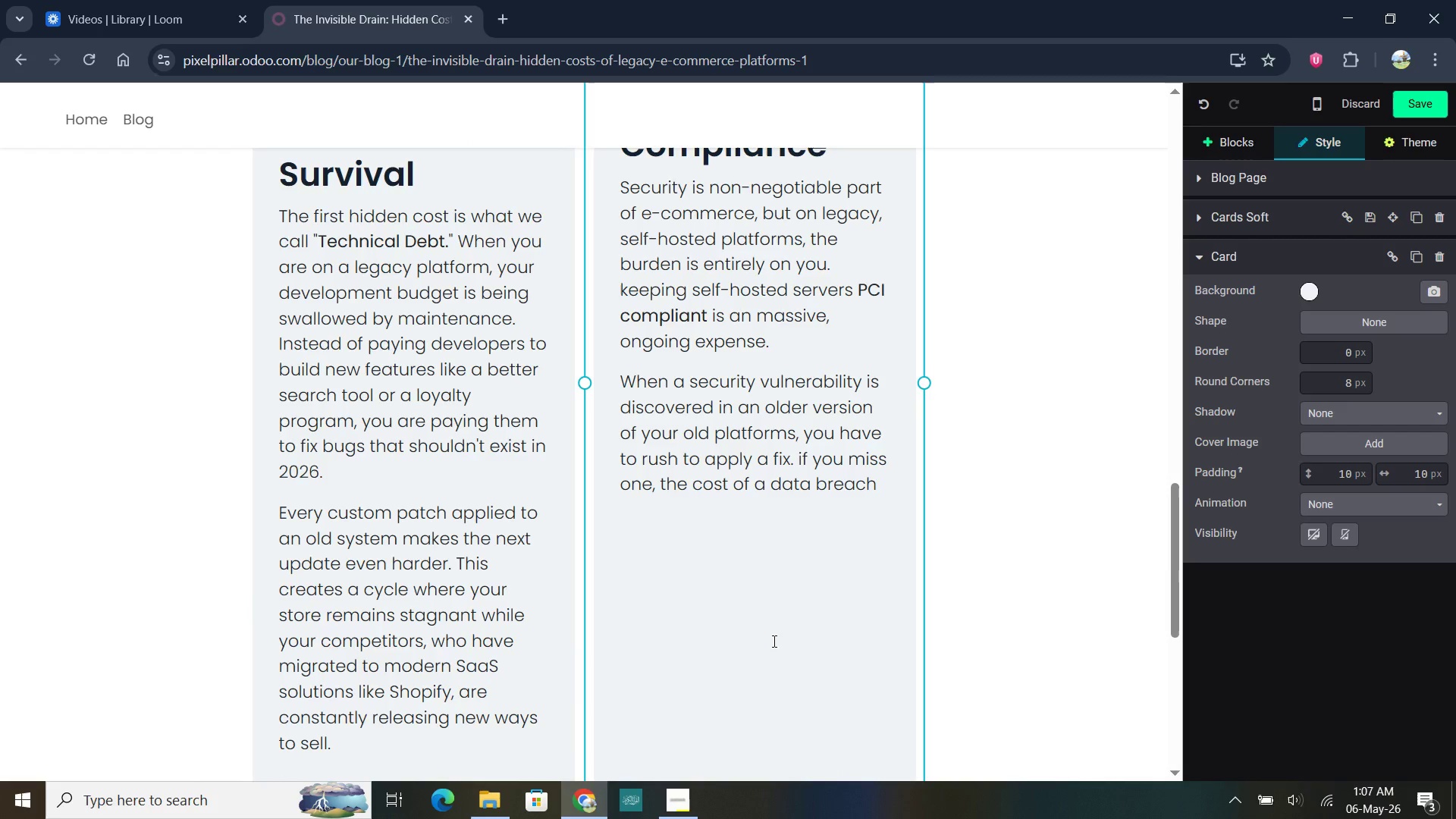 
type(, both in legal fees and lost customer trust)
 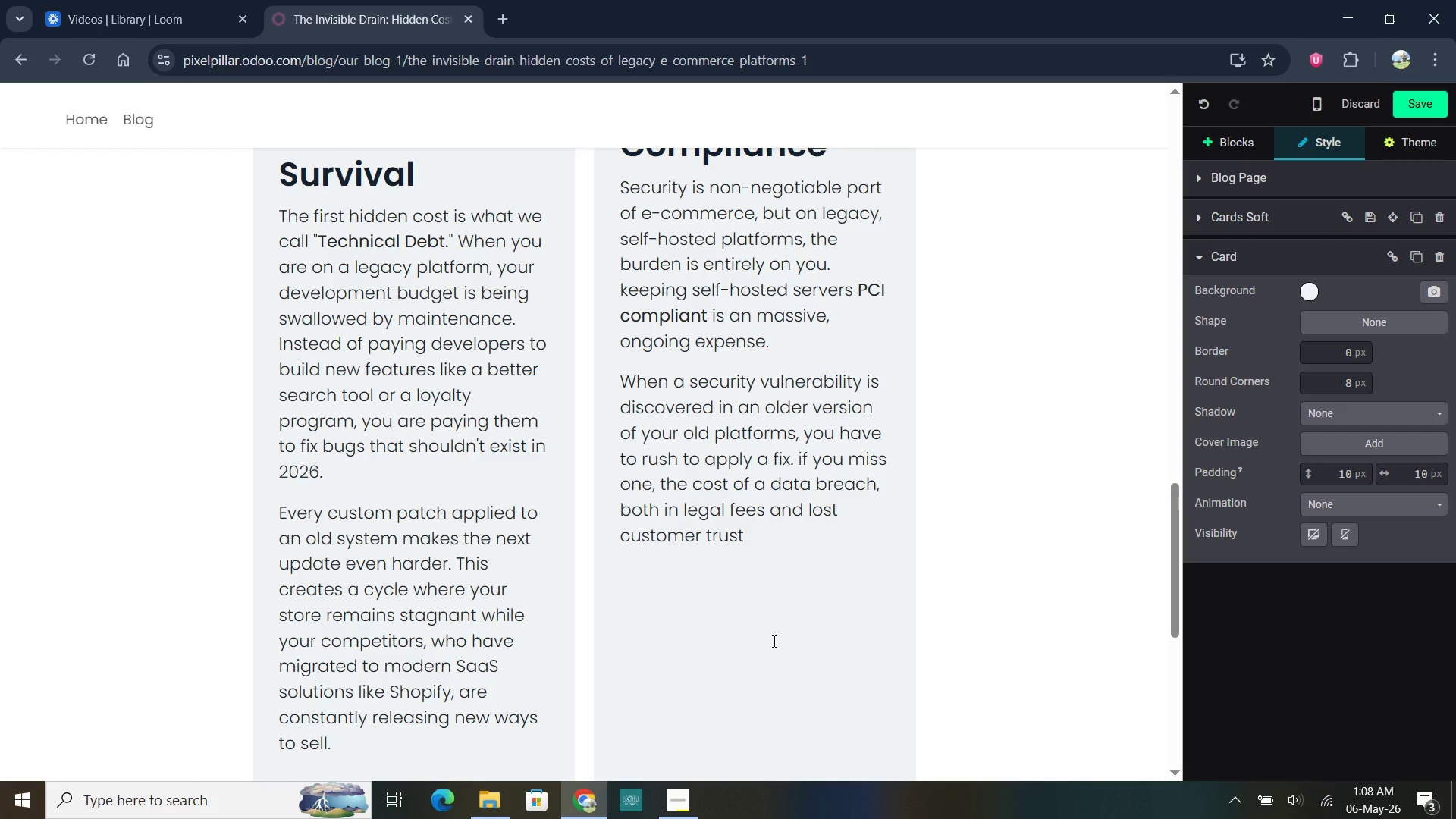 
type( can be terminal for a boutique brad. Modern platforms handle the bulk of this security overhead at the infrastructure level )
key(Backspace)
type(, allowing you to sleep better at night without the hign prie tag of cons)
key(Backspace)
type(tant monitring)
key(Backspace)
key(Backspace)
key(Backspace)
key(Backspace)
type(oring.)
 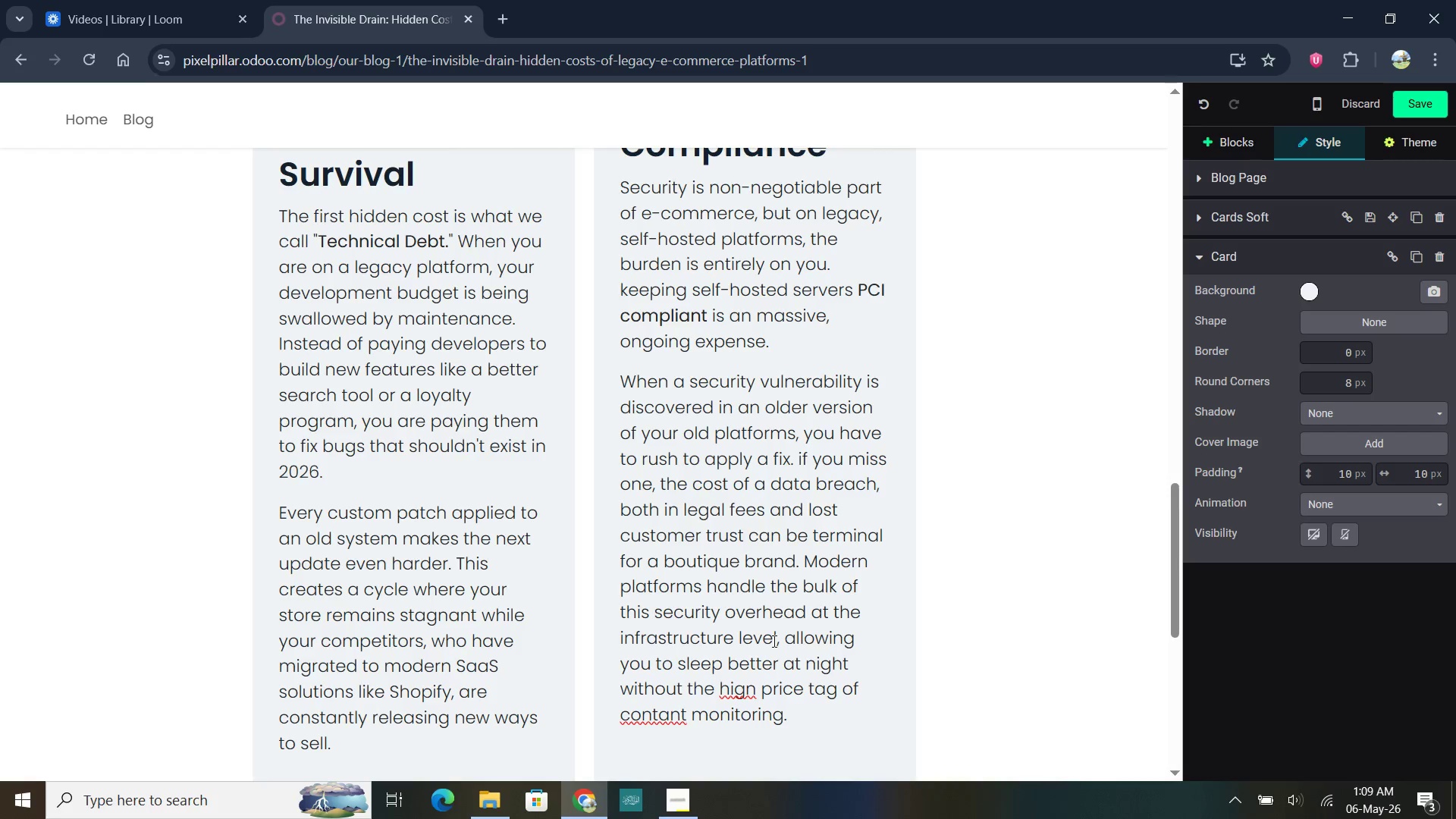 
left_click([650, 717])
 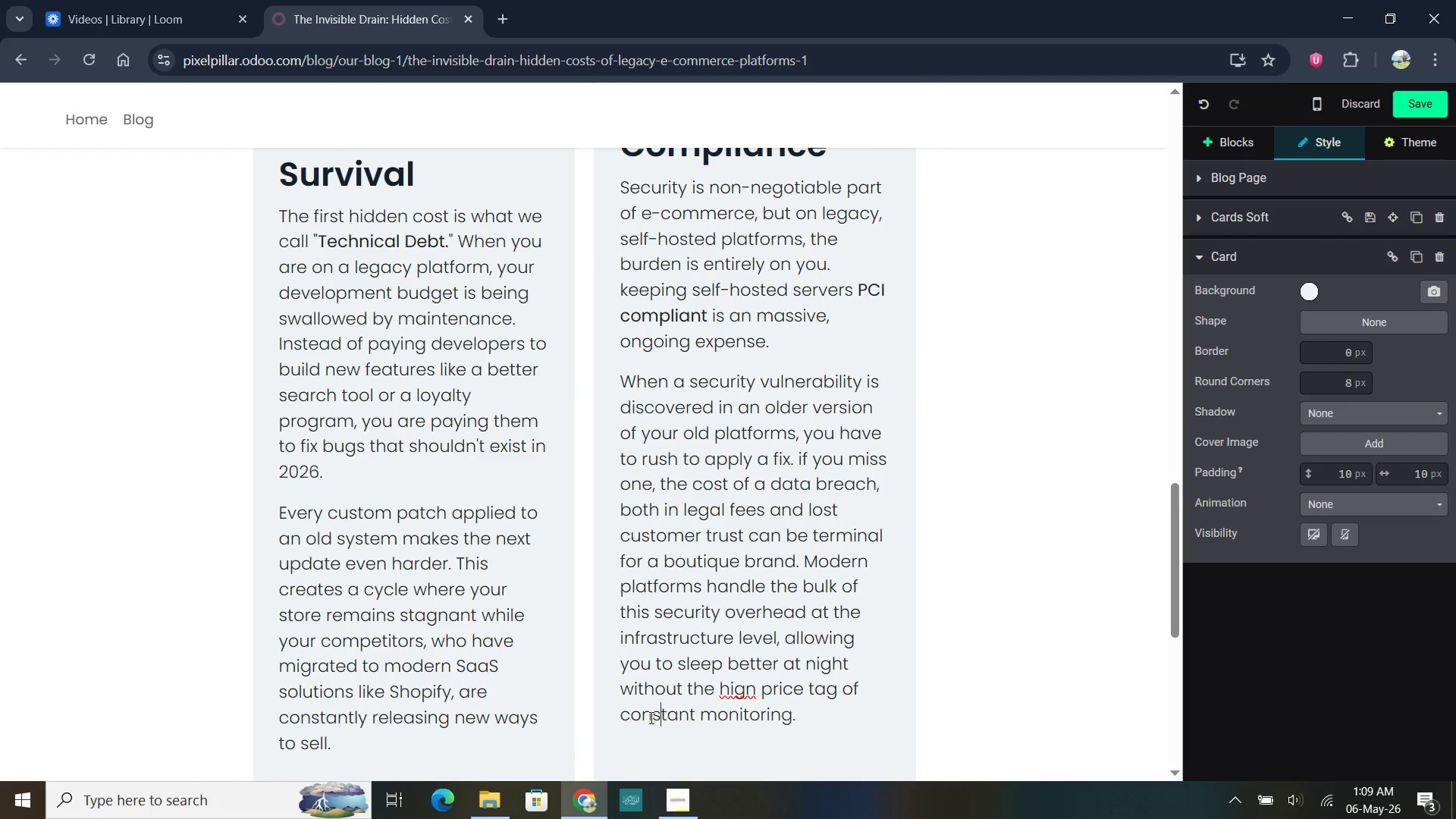 
key(S)
 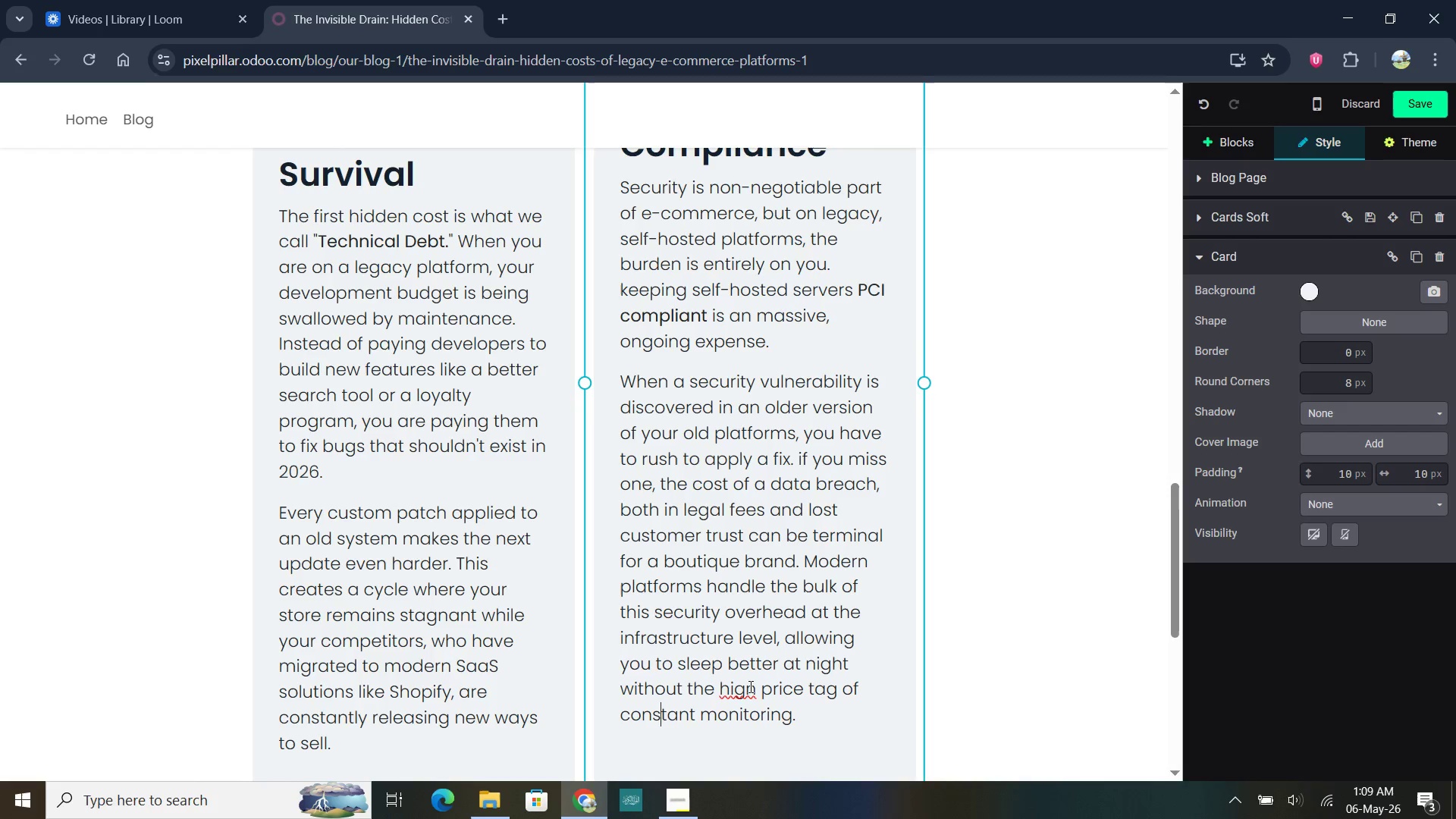 
left_click([750, 688])
 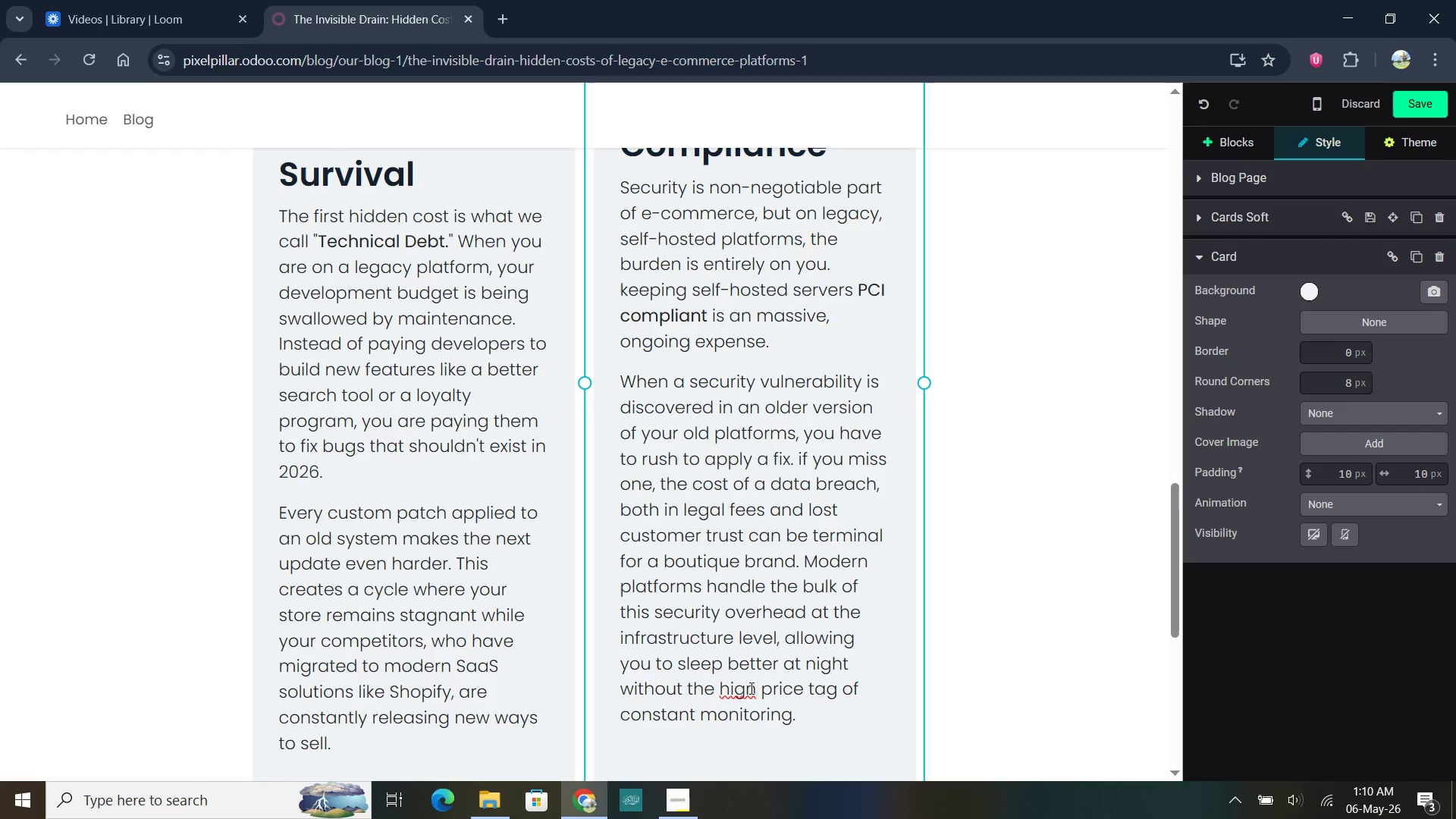 
key(ArrowRight)
 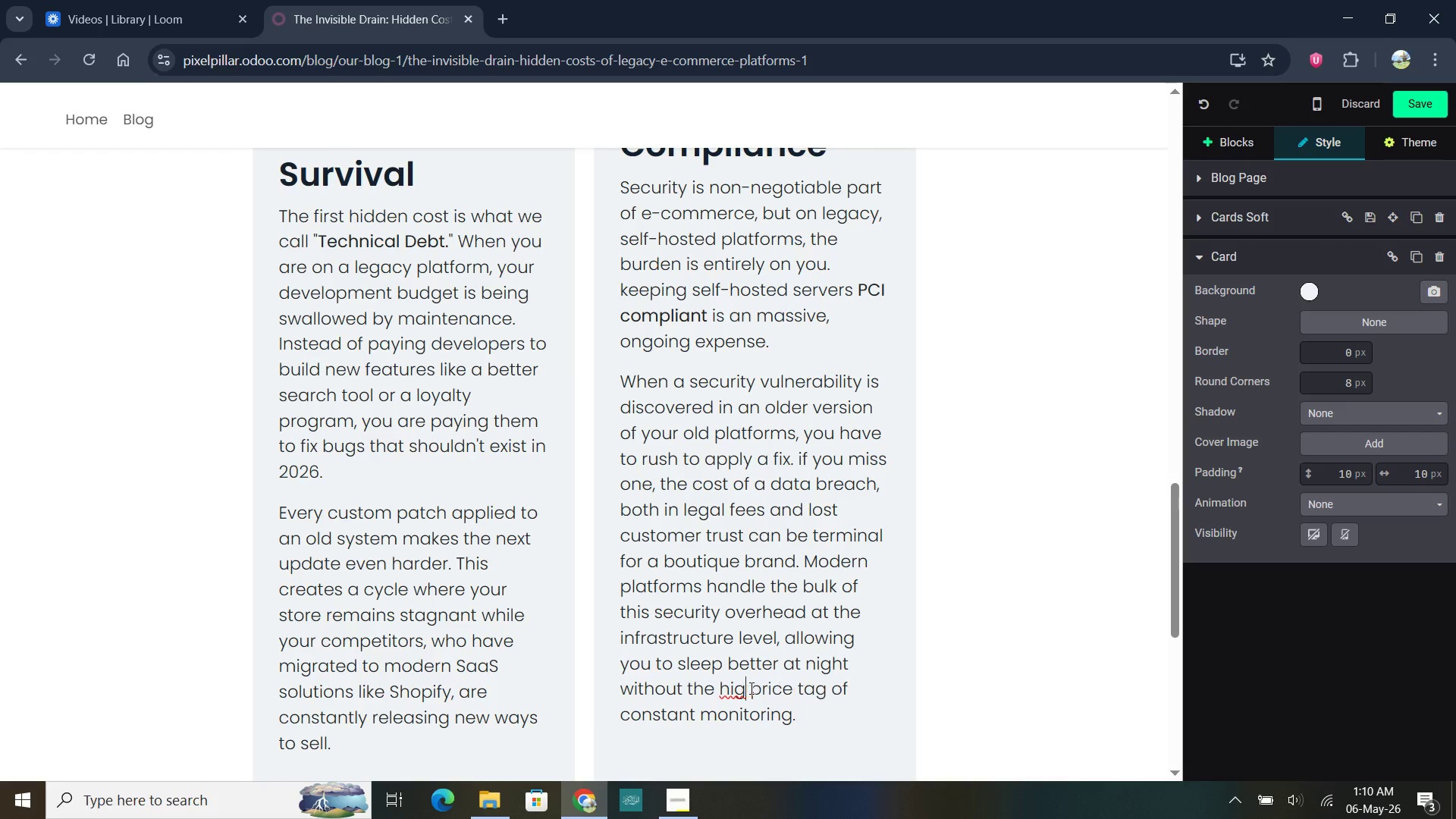 
key(Backspace)
 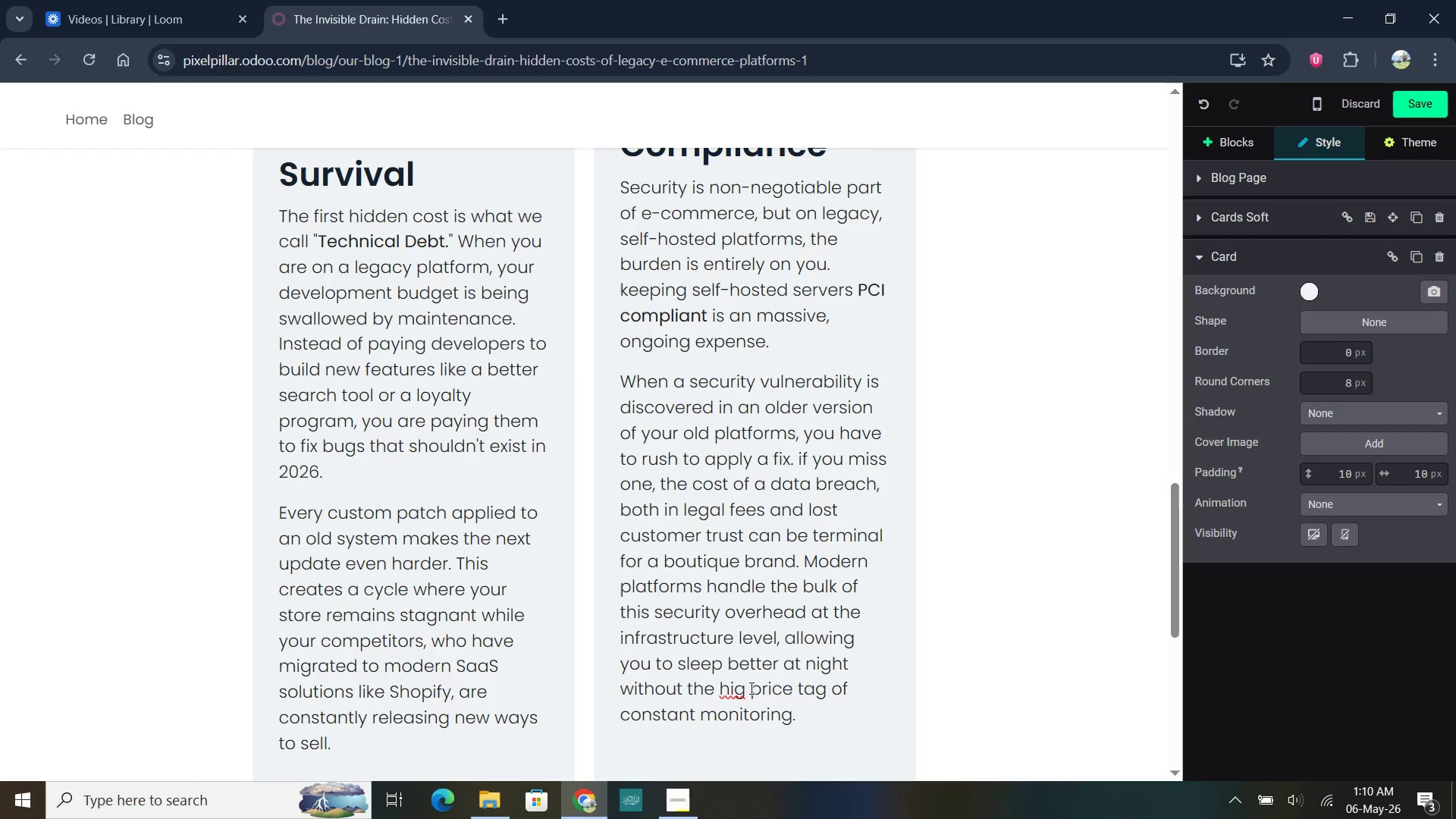 
key(H)
 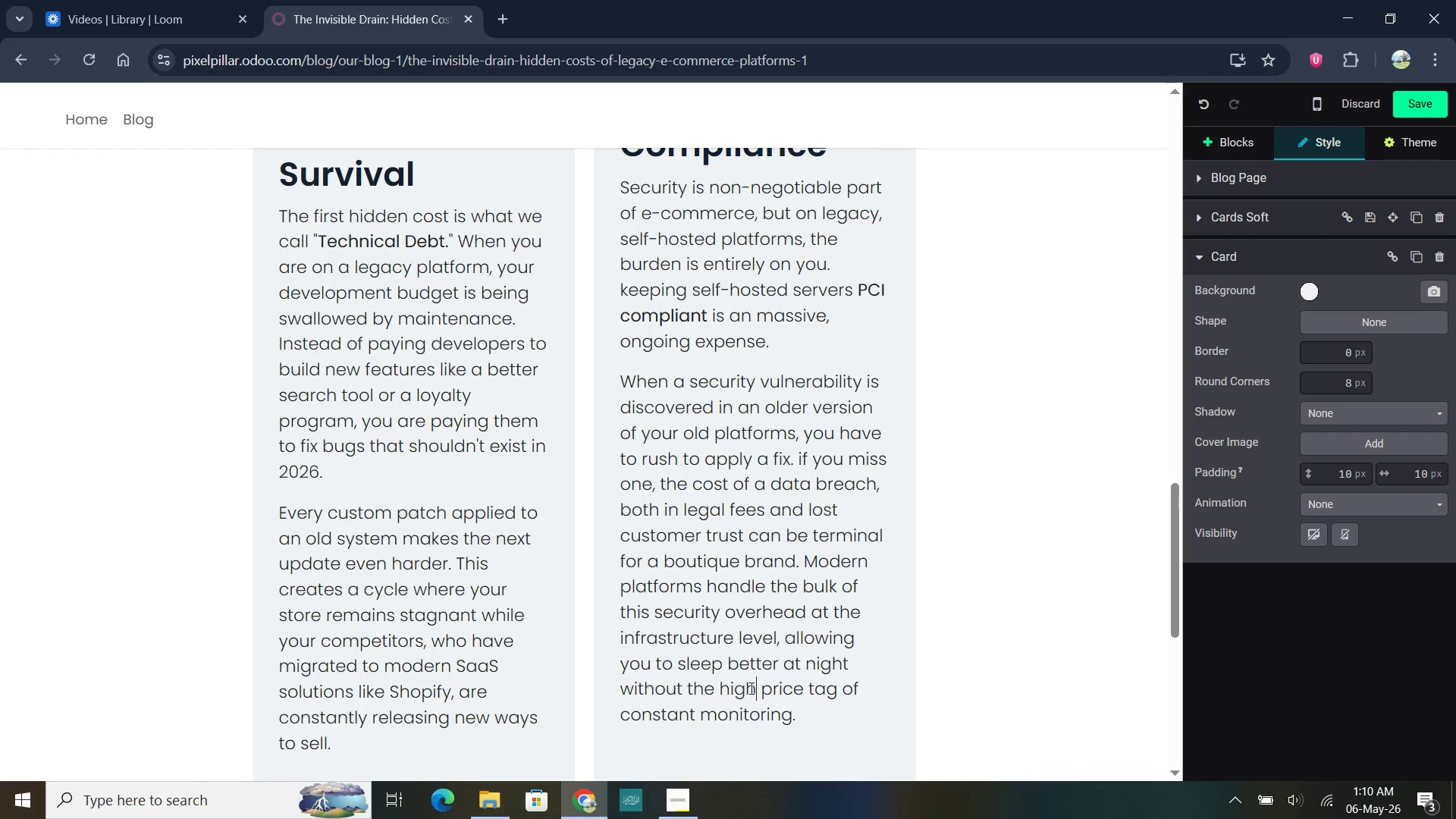 
scroll: coordinate [750, 688], scroll_direction: down, amount: 5.0
 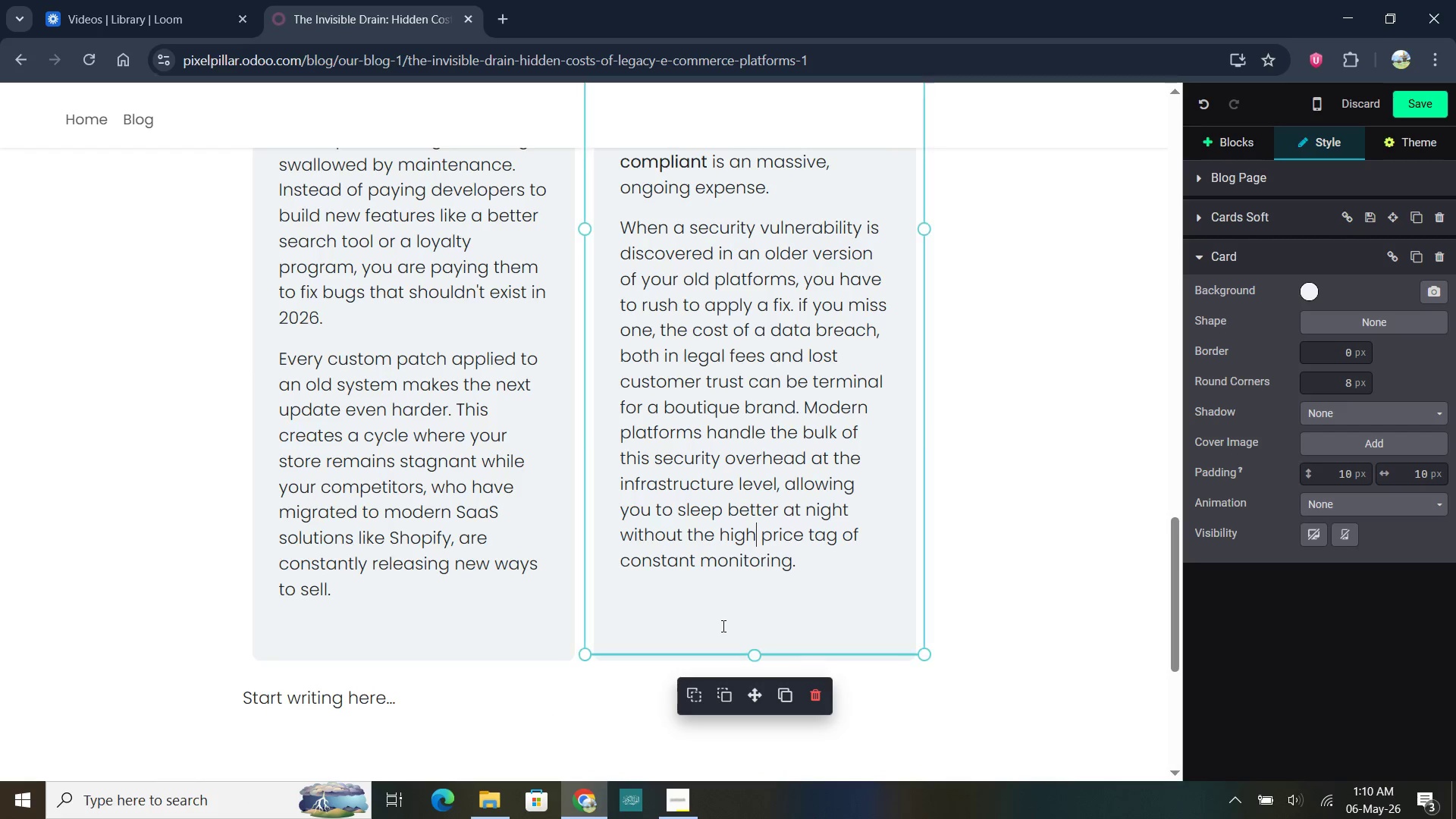 
left_click([722, 626])
 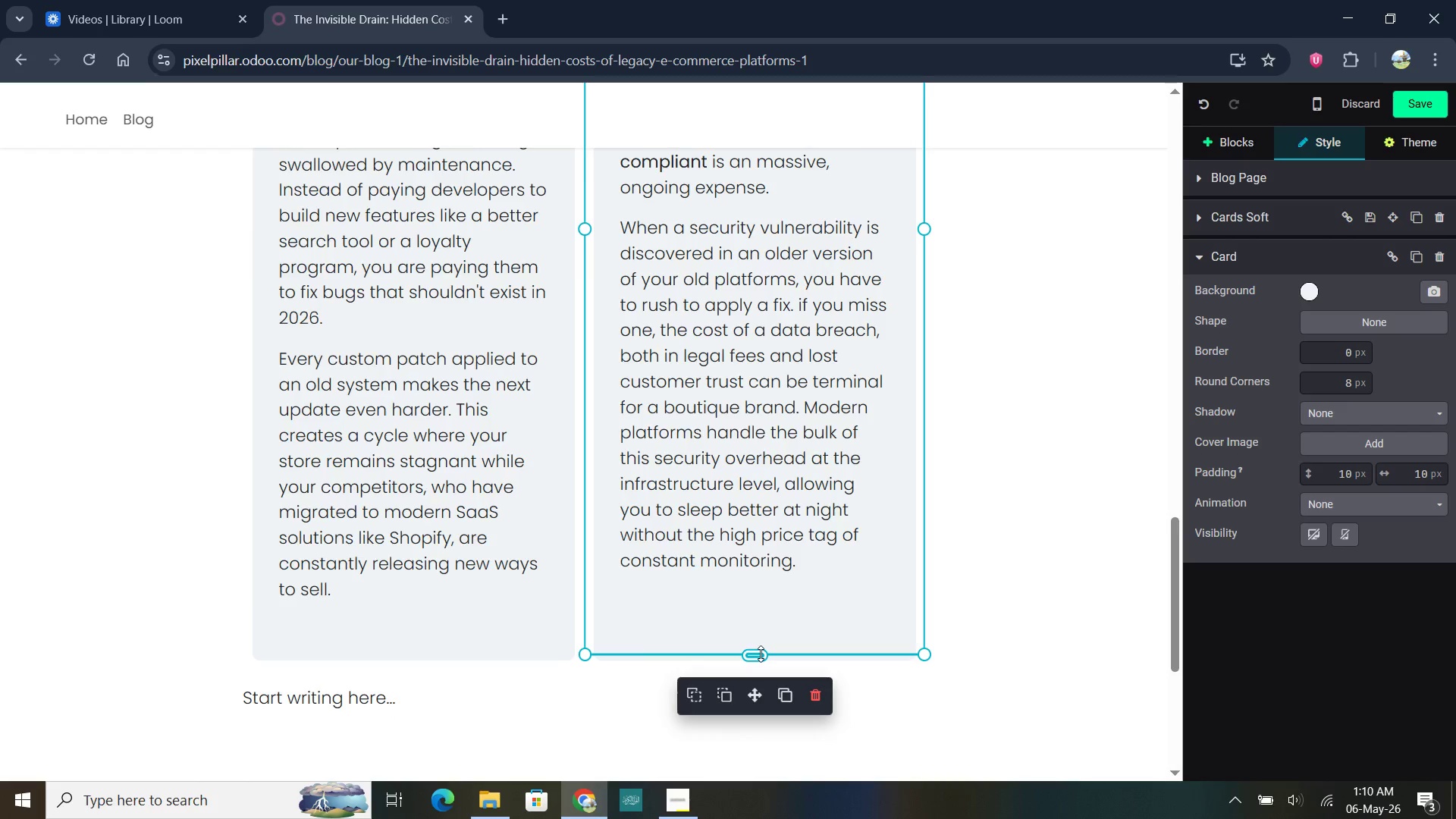 
left_click_drag(start_coordinate=[761, 654], to_coordinate=[761, 615])
 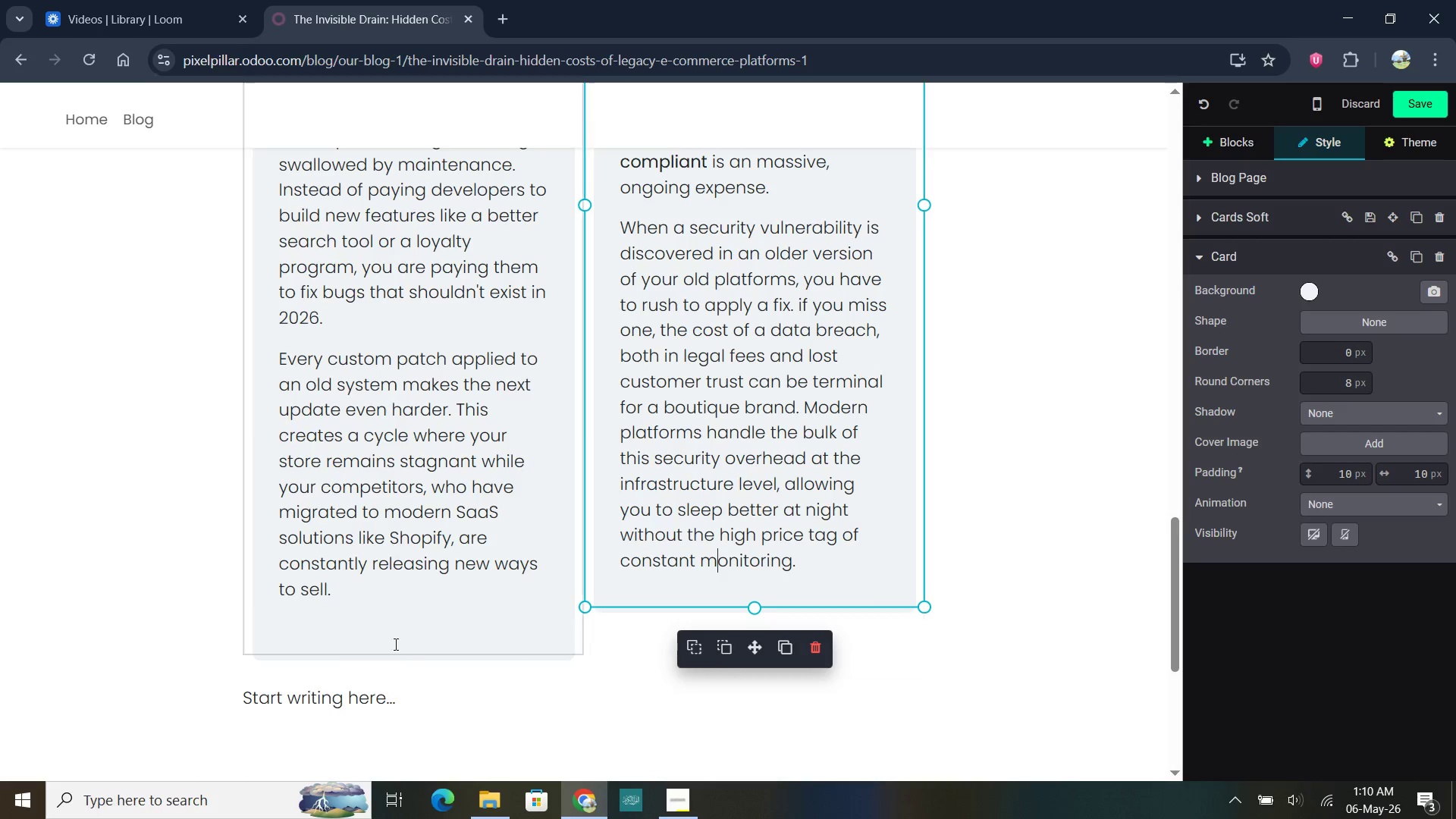 
left_click([394, 644])
 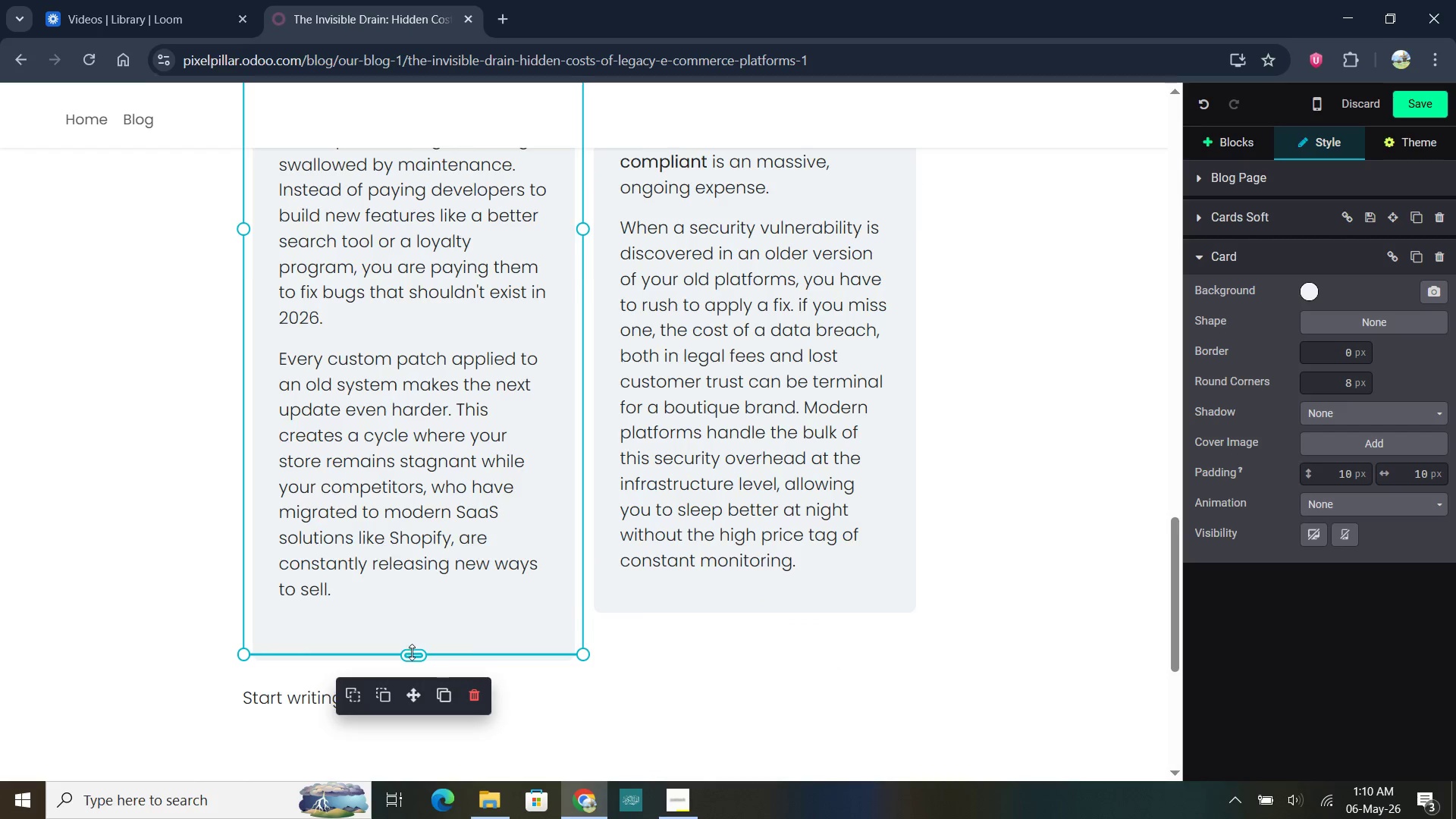 
left_click_drag(start_coordinate=[412, 654], to_coordinate=[412, 614])
 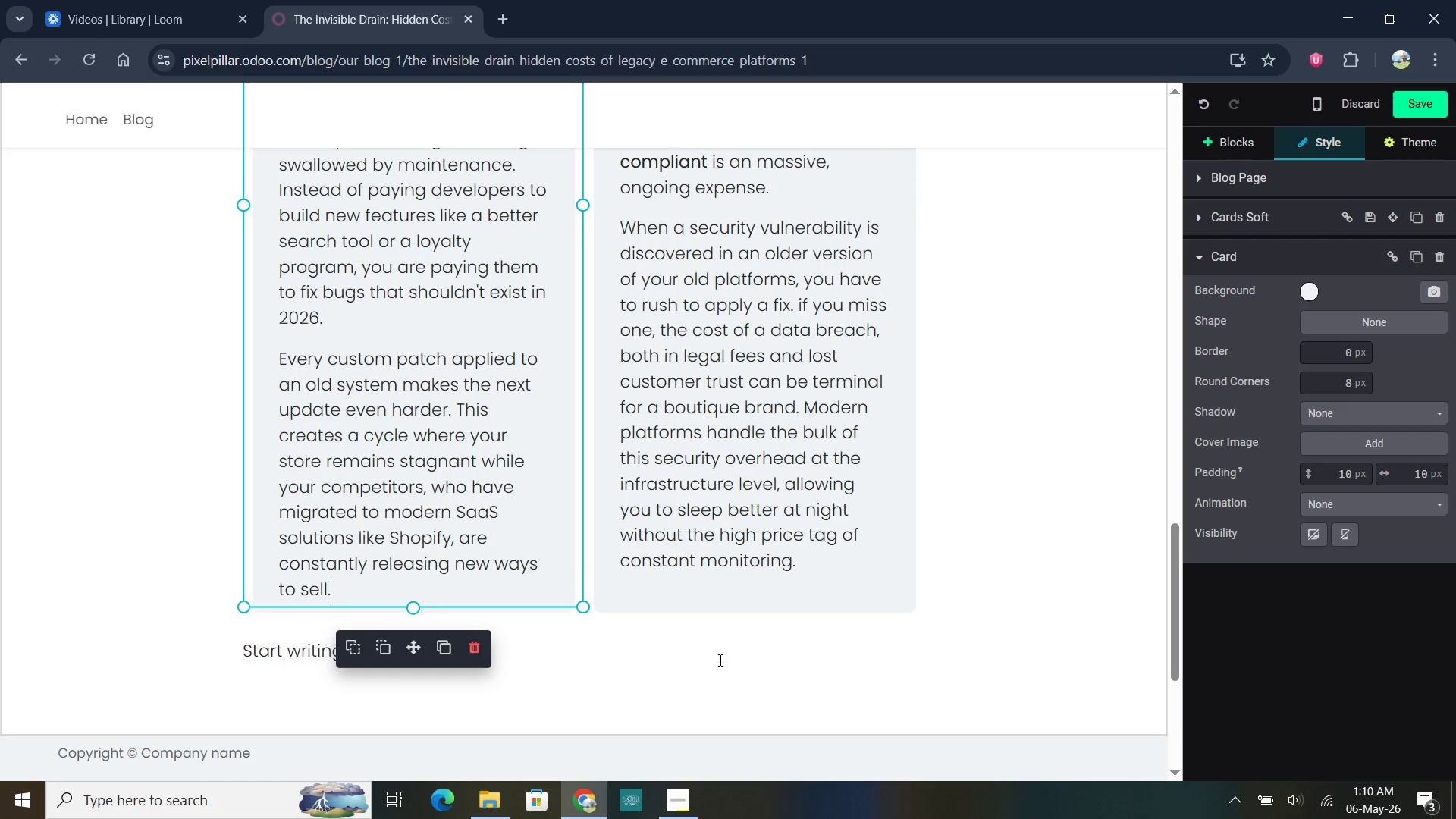 
left_click([716, 651])
 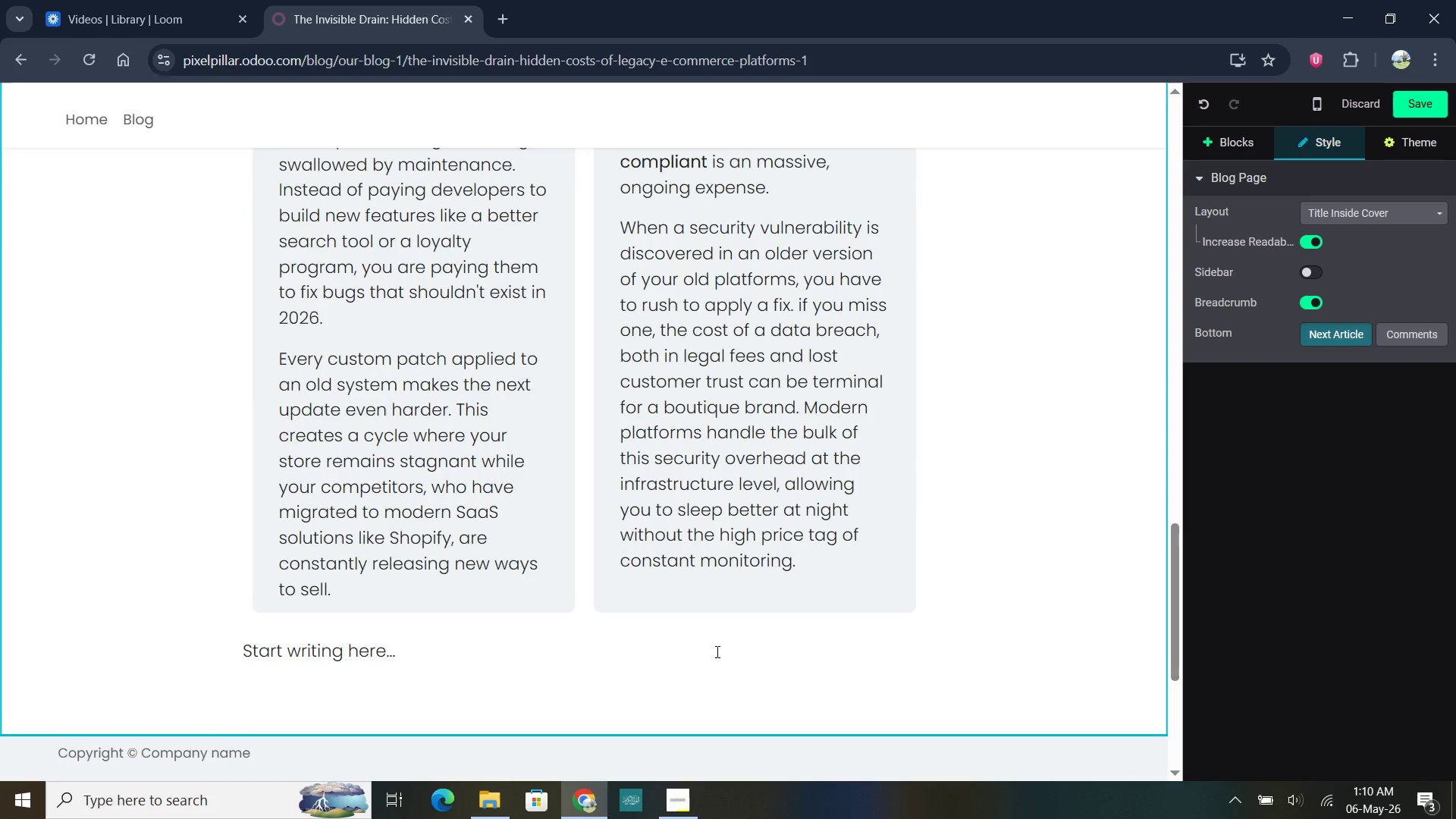 
scroll: coordinate [605, 395], scroll_direction: up, amount: 11.0
 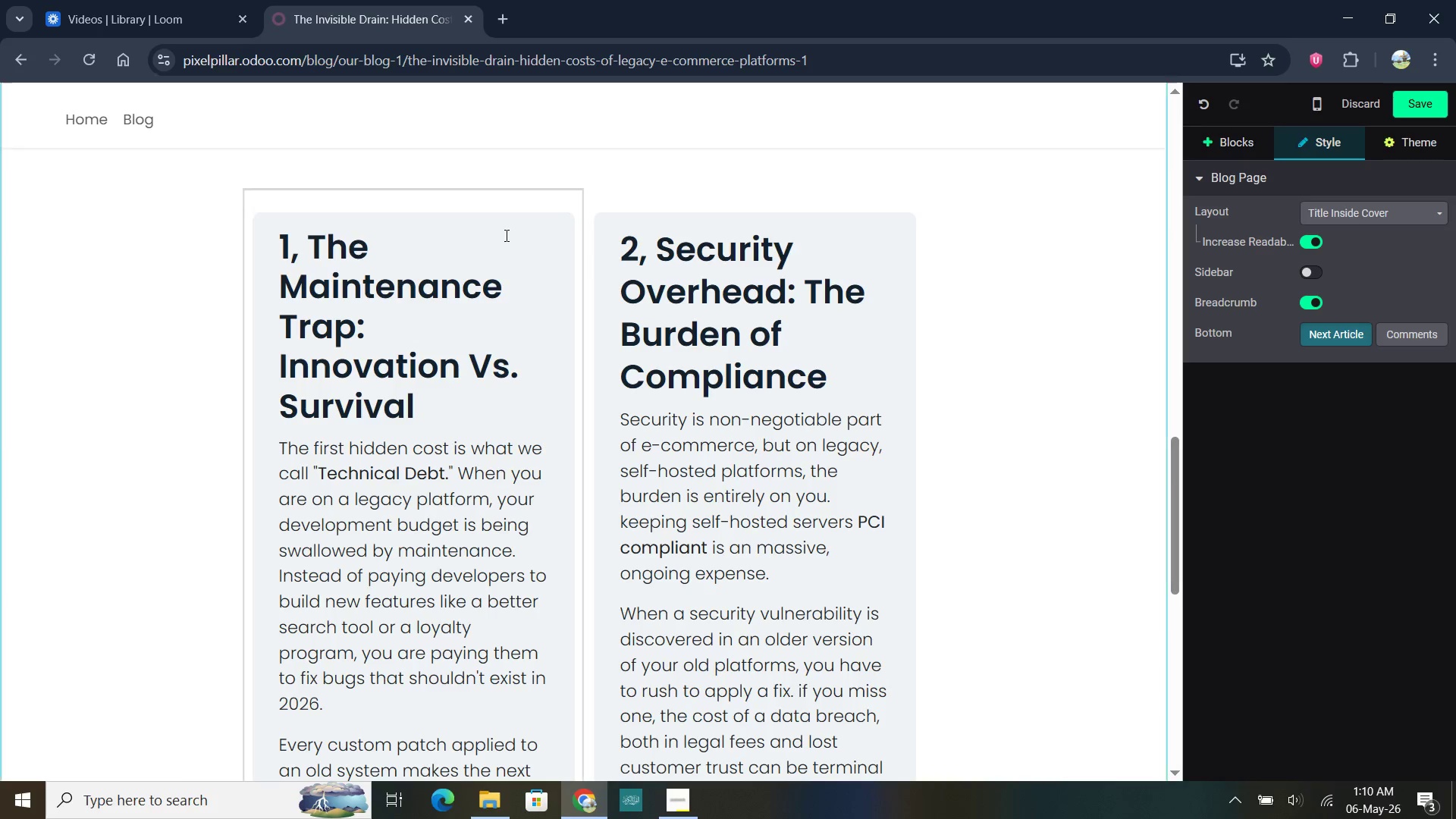 
left_click([505, 235])
 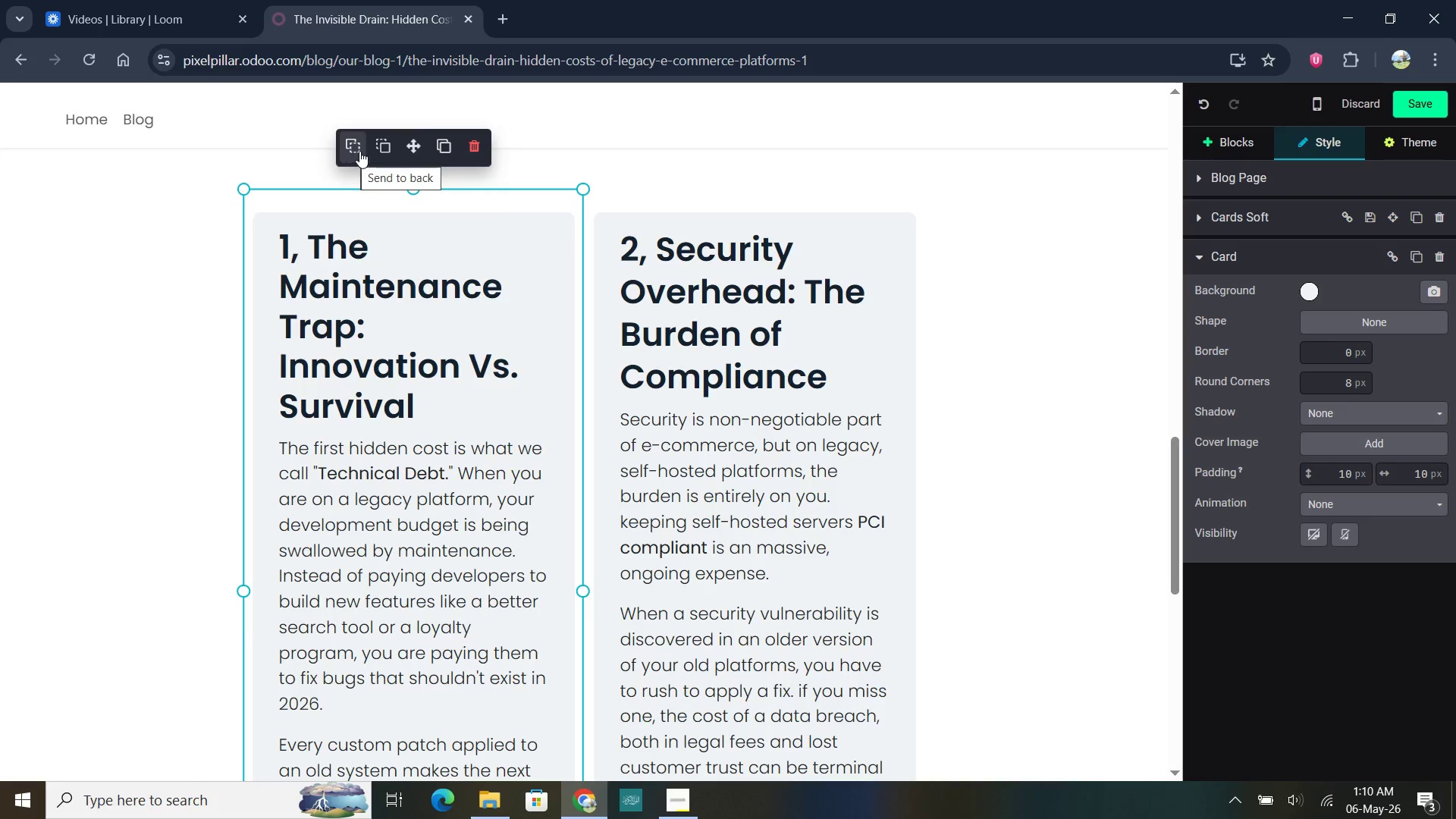 
wait(5.31)
 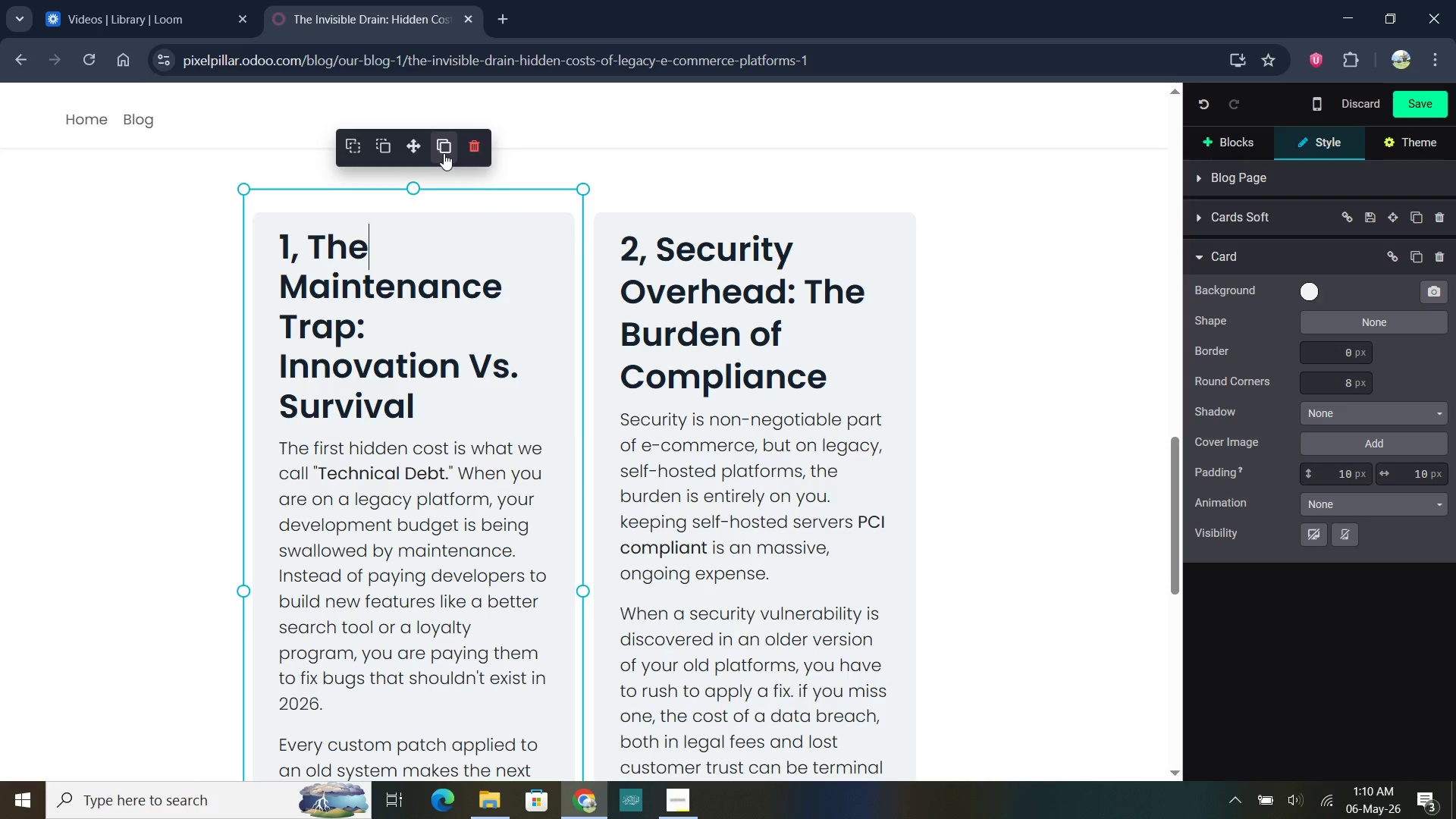 
left_click([447, 150])
 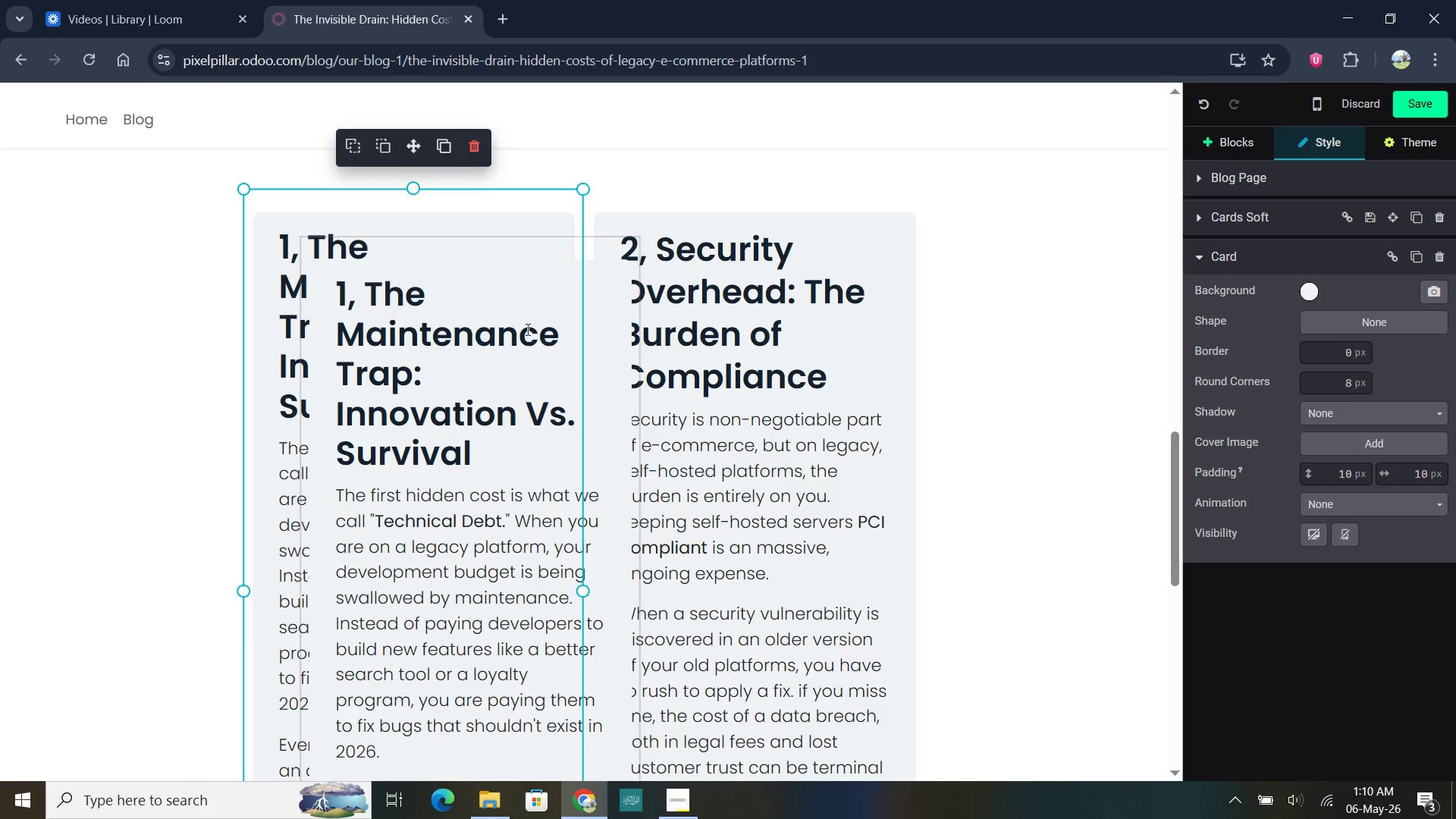 
left_click([522, 283])
 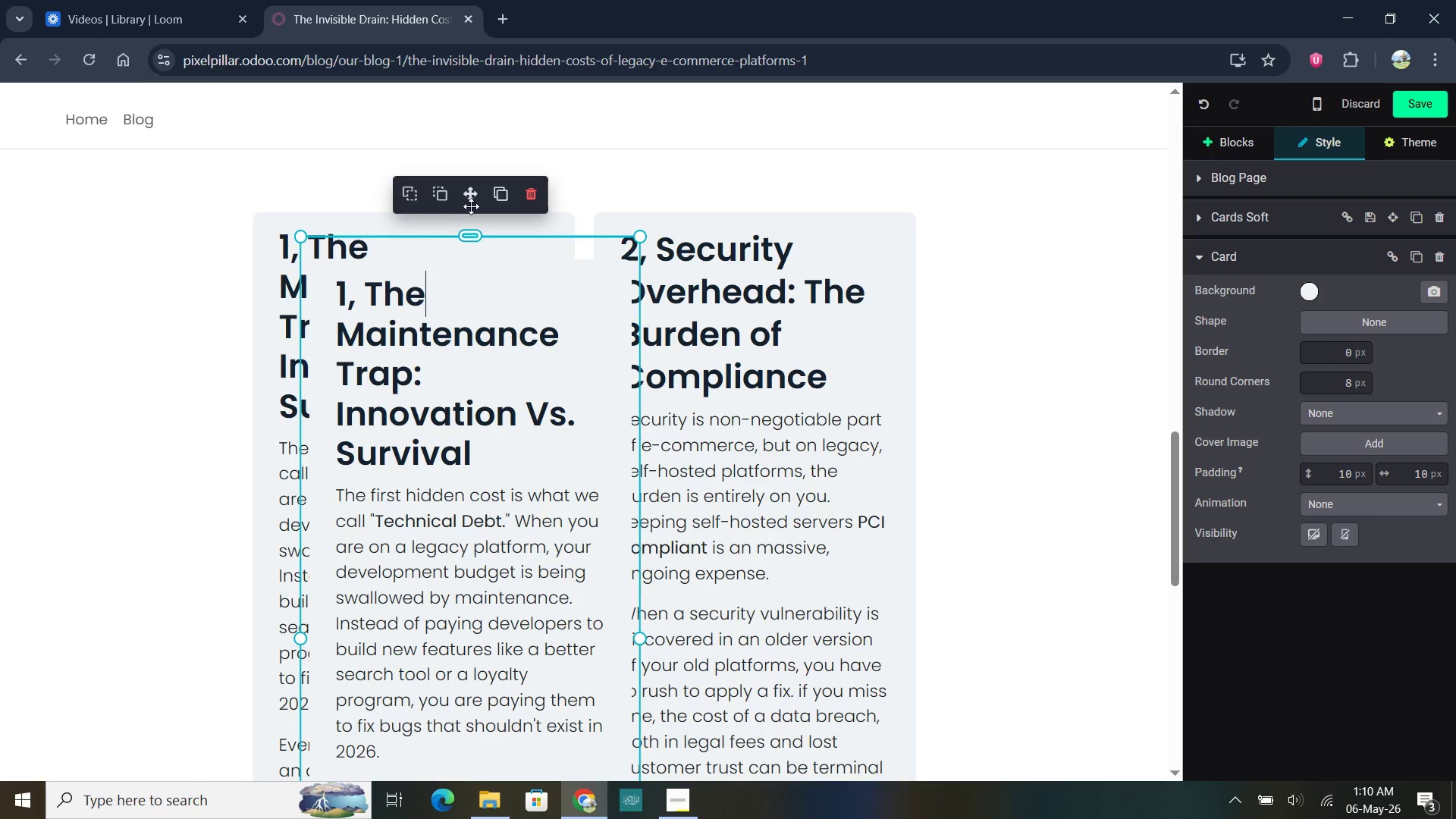 
left_click_drag(start_coordinate=[468, 196], to_coordinate=[420, 462])
 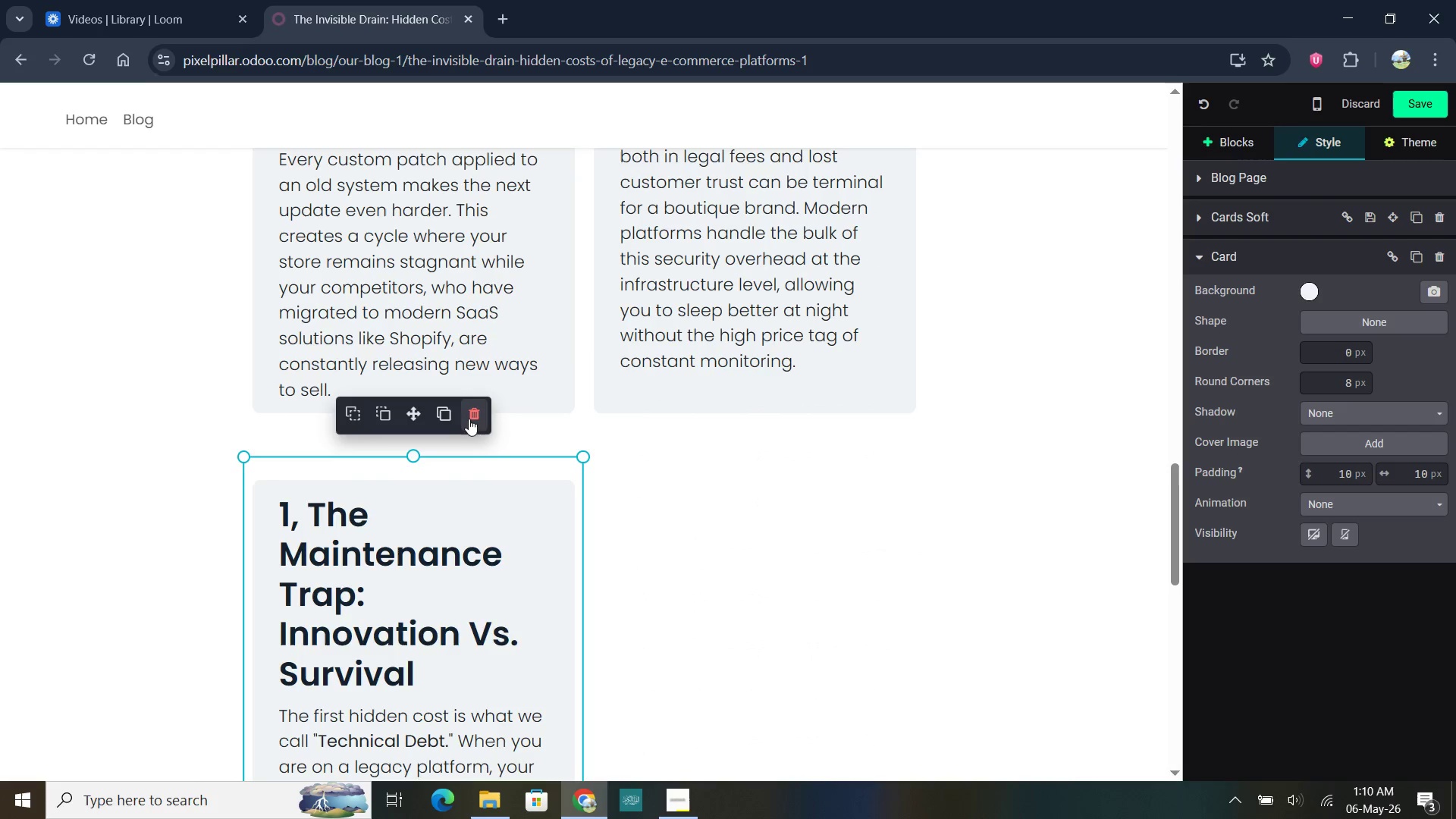 
left_click([445, 417])
 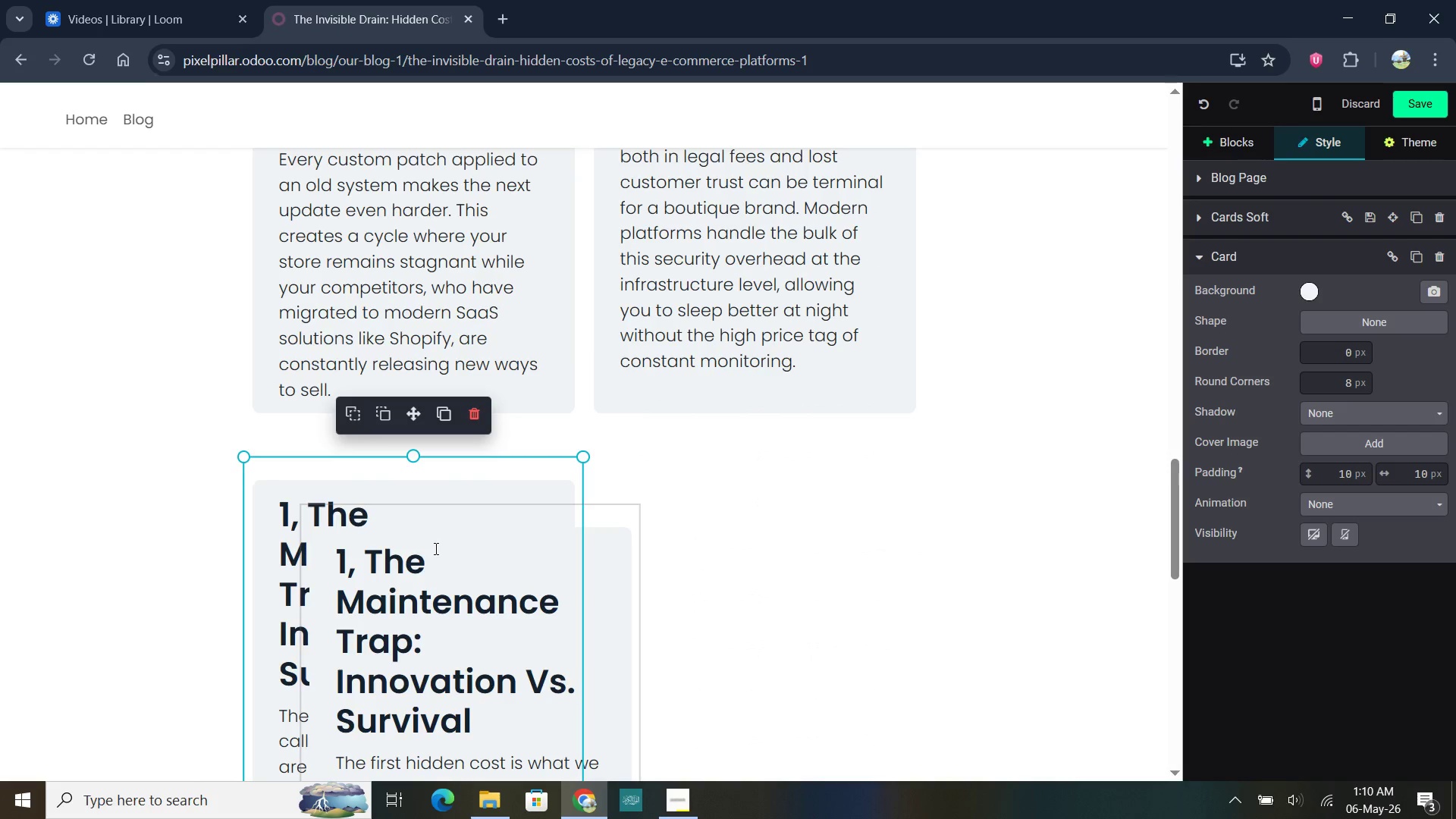 
left_click([435, 548])
 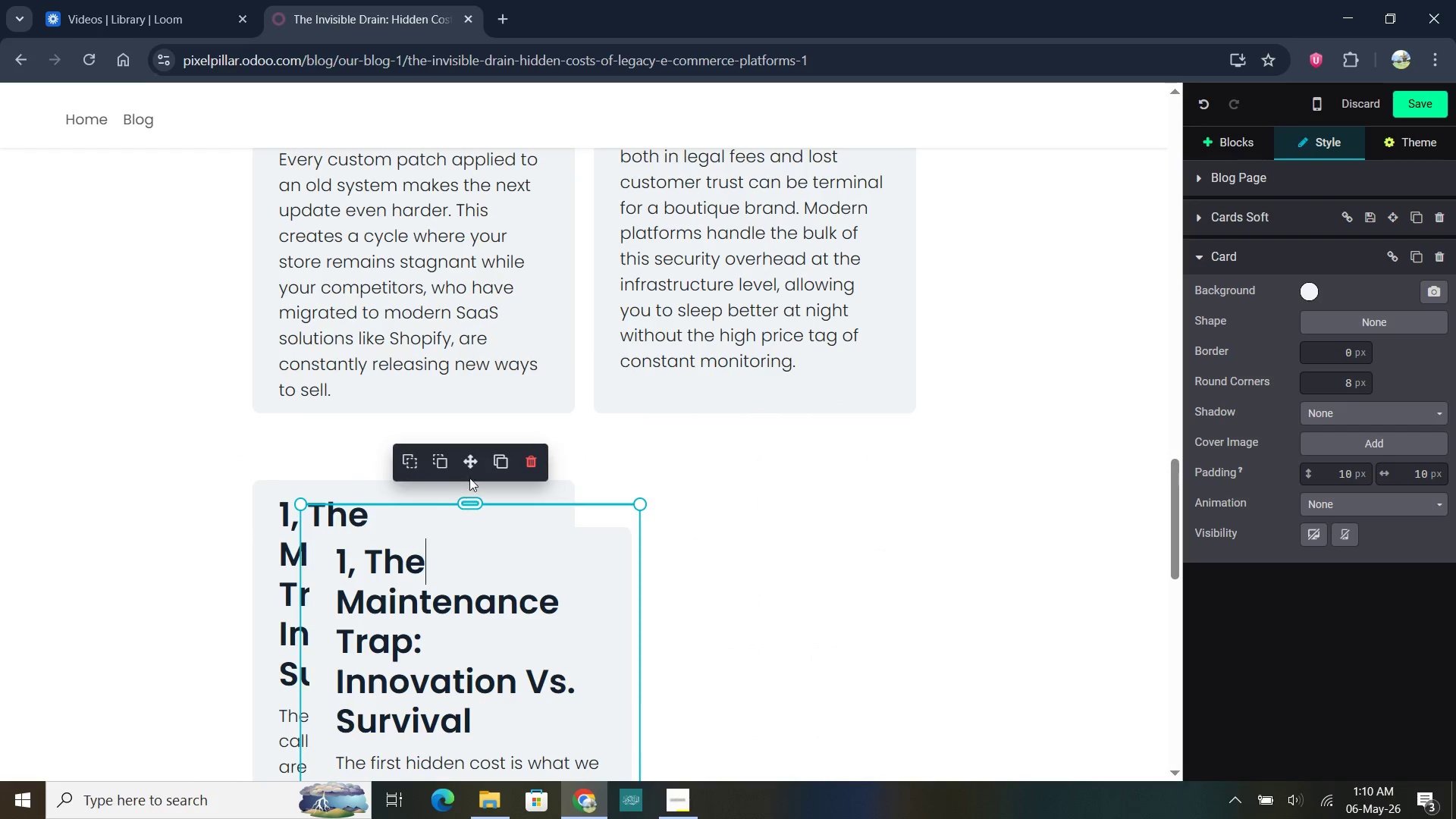 
left_click_drag(start_coordinate=[469, 468], to_coordinate=[804, 479])
 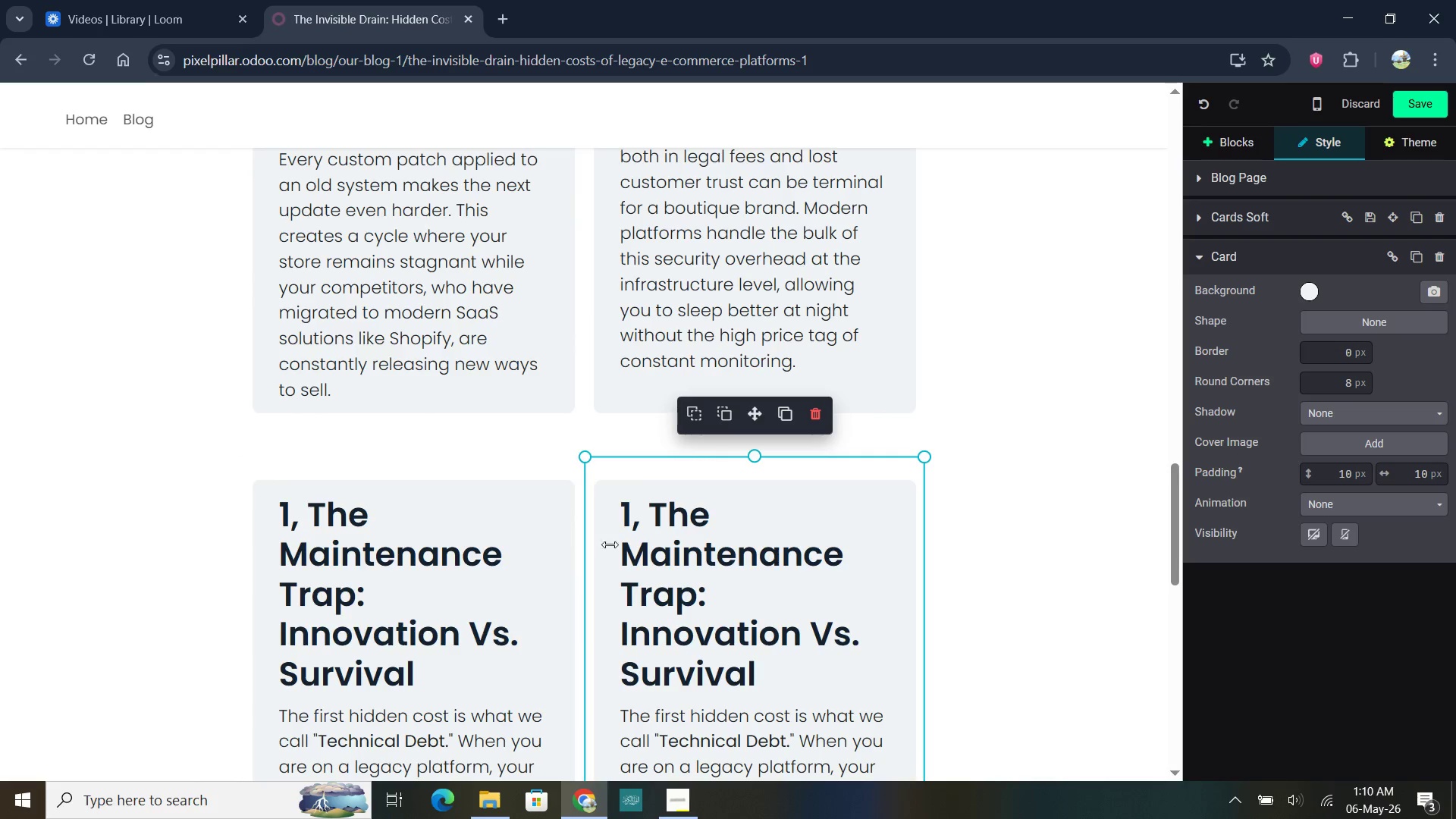 
scroll: coordinate [732, 544], scroll_direction: down, amount: 1.0
 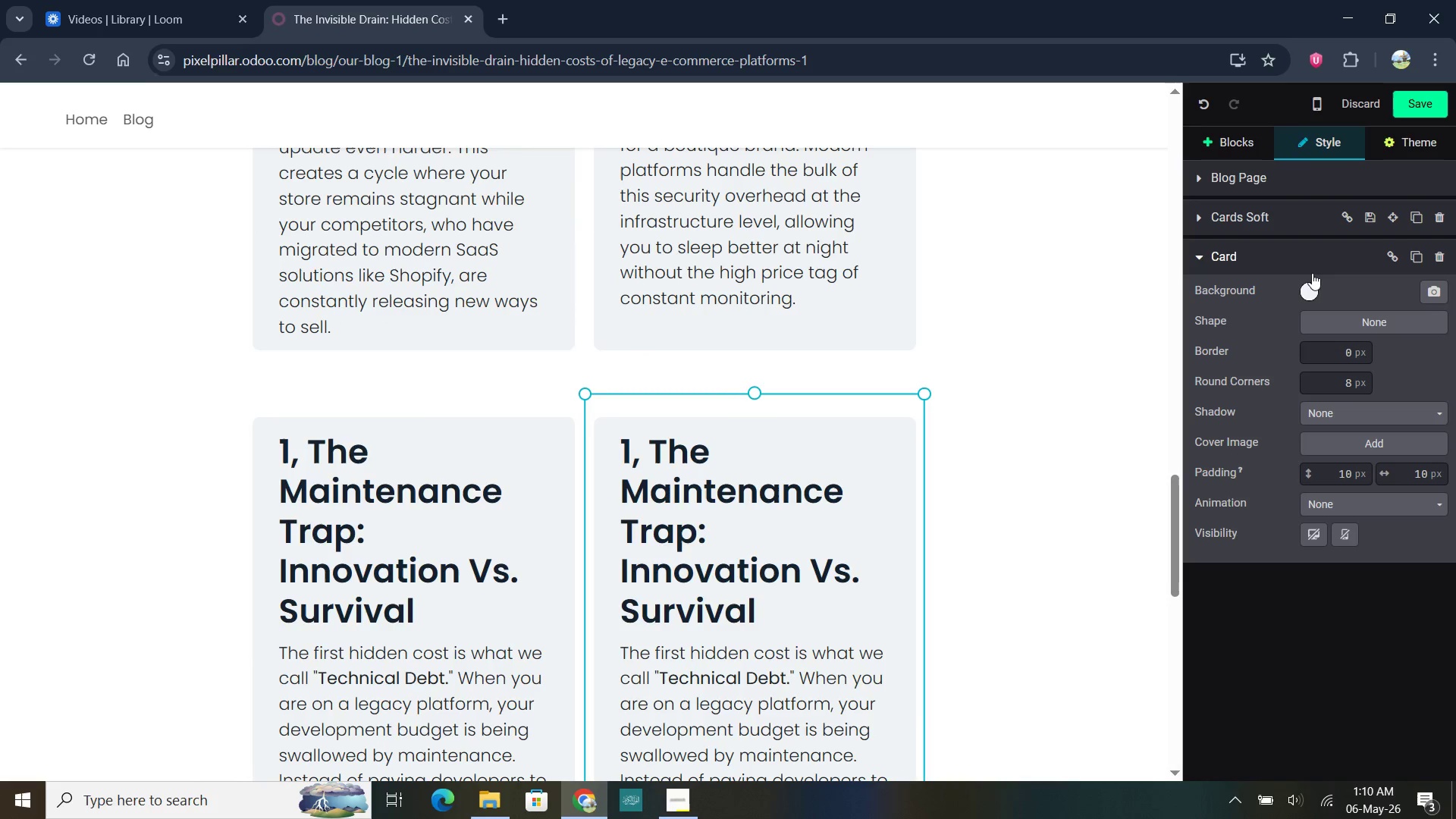 
left_click([872, 473])
 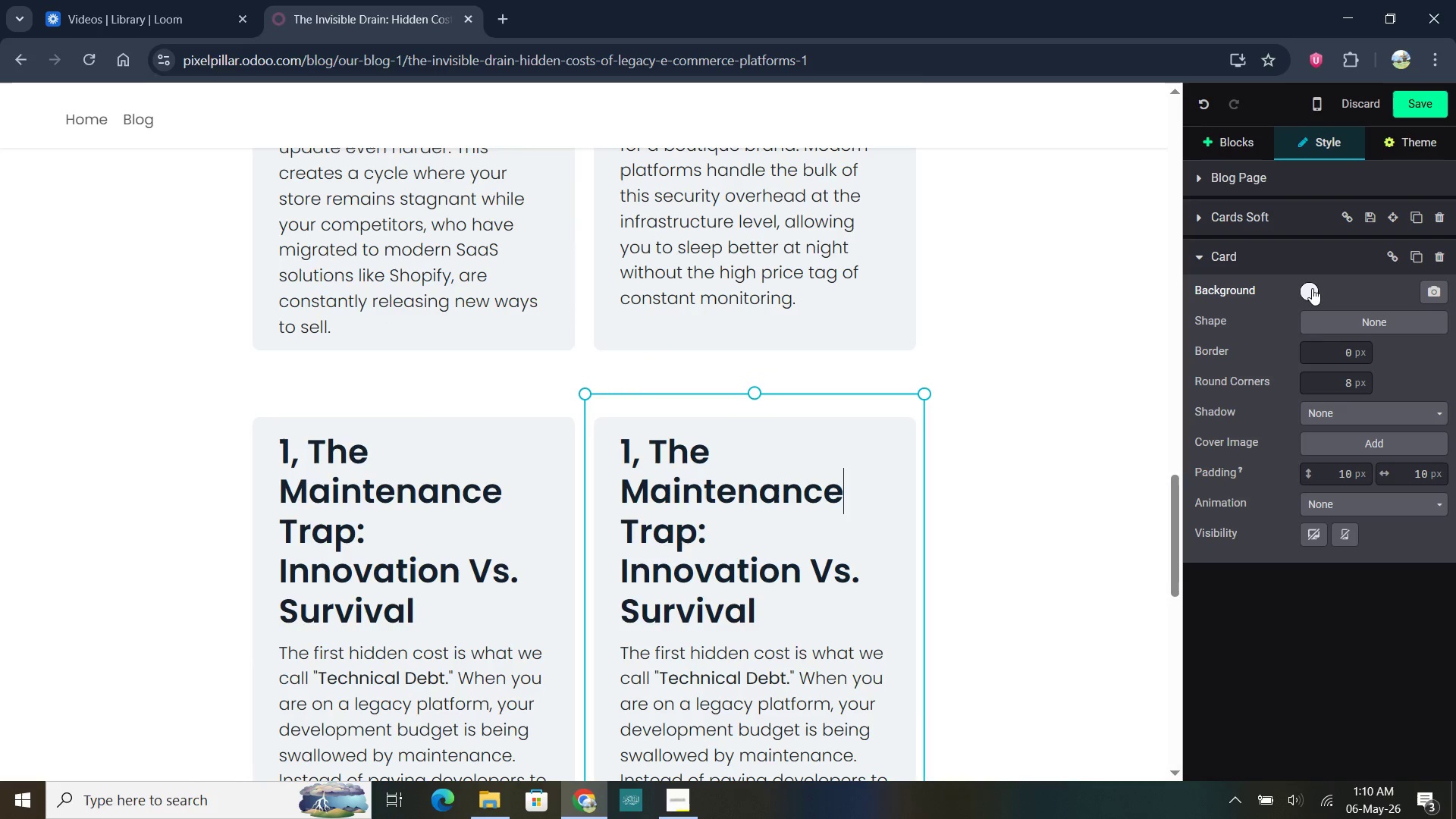 
left_click([1313, 287])
 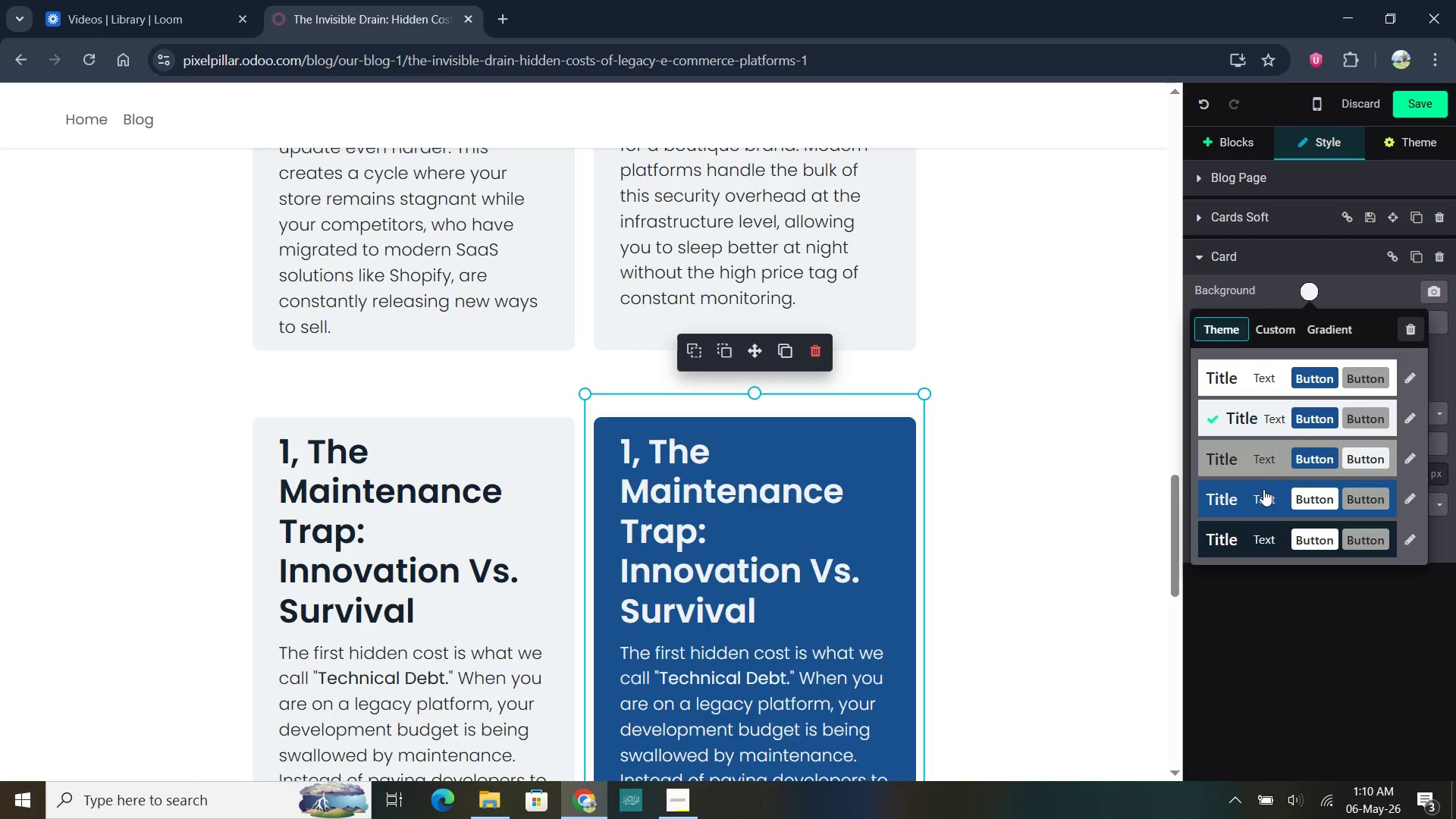 
left_click([1263, 489])
 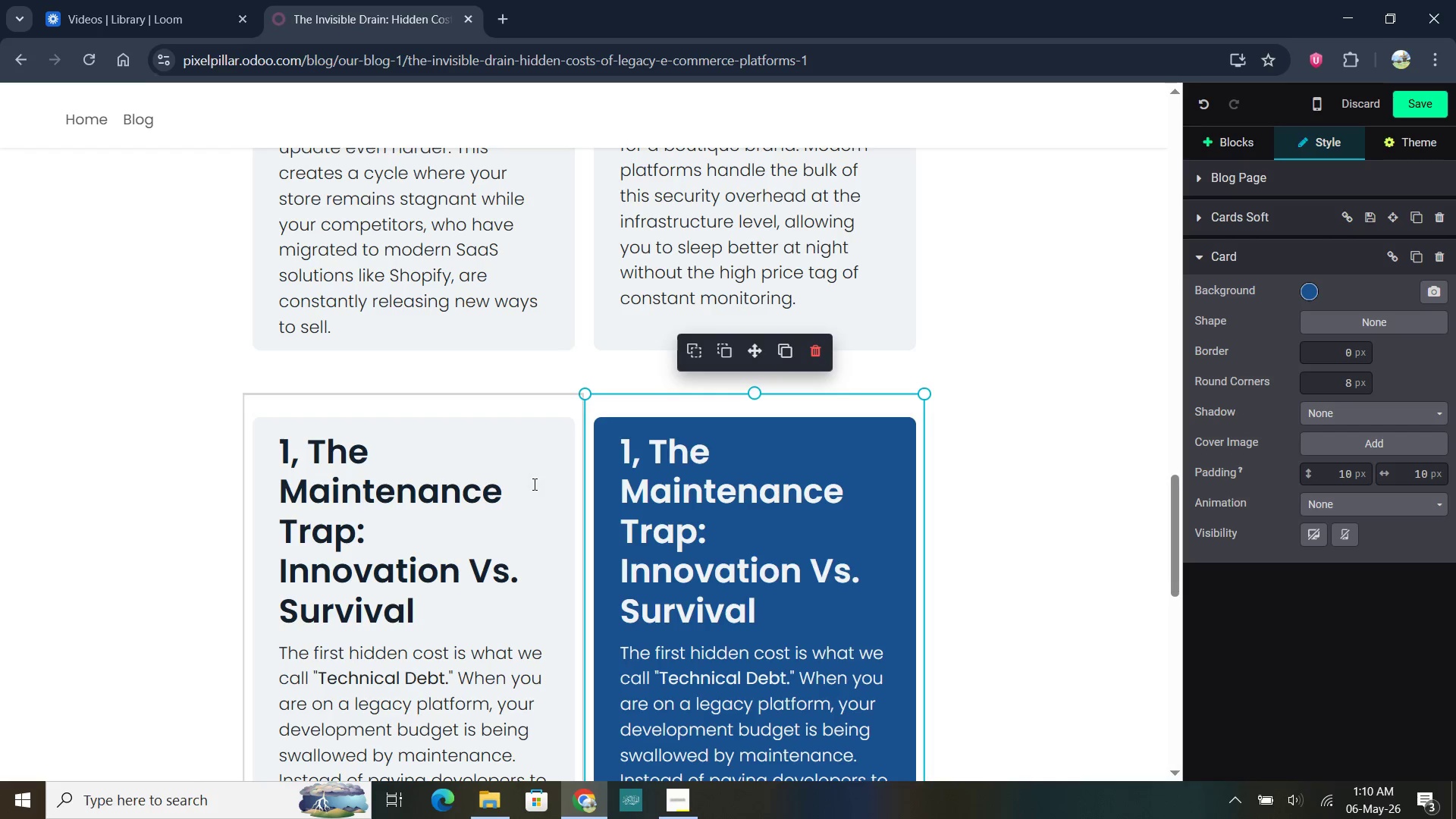 
left_click([527, 482])
 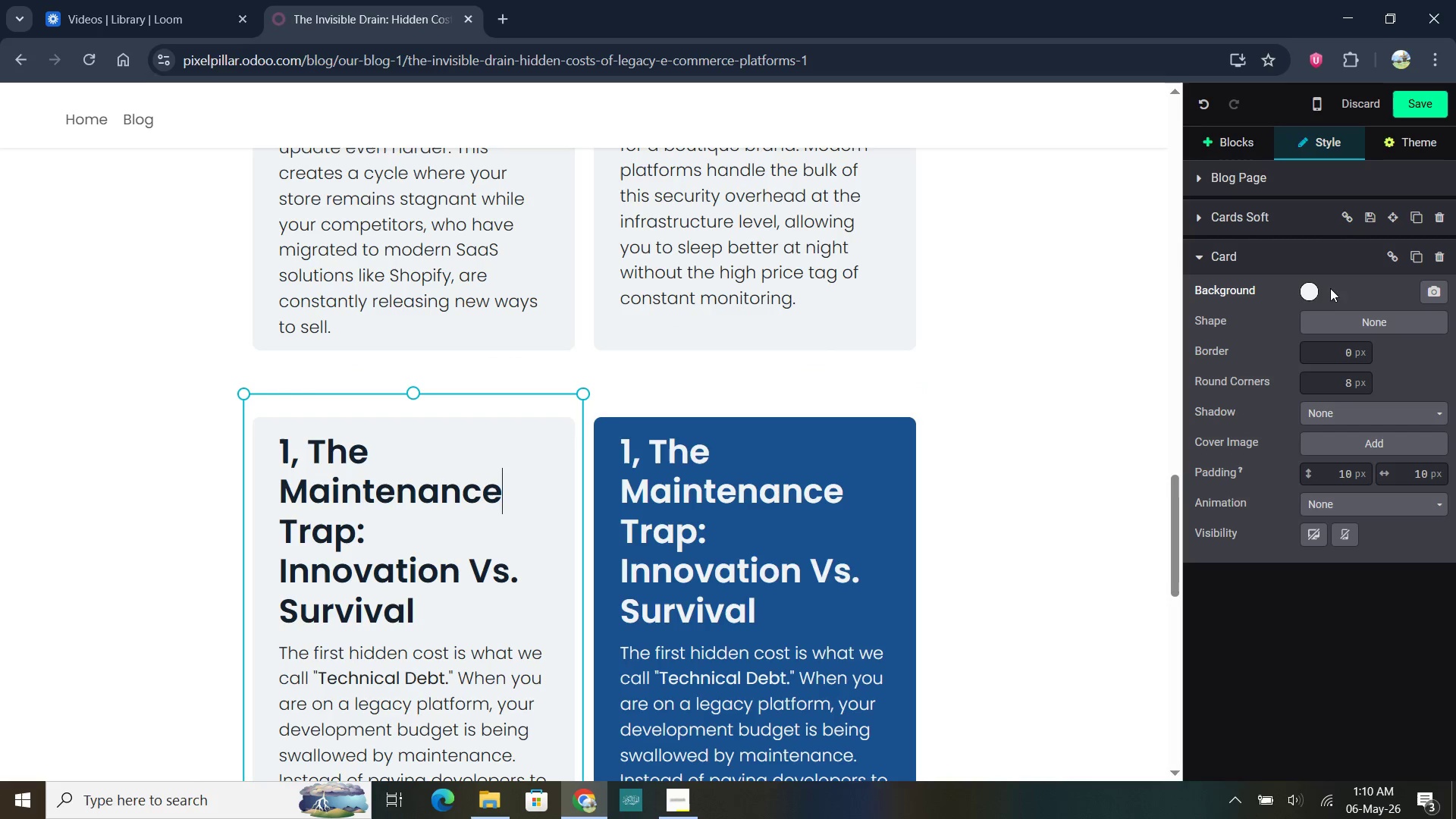 
left_click([1315, 290])
 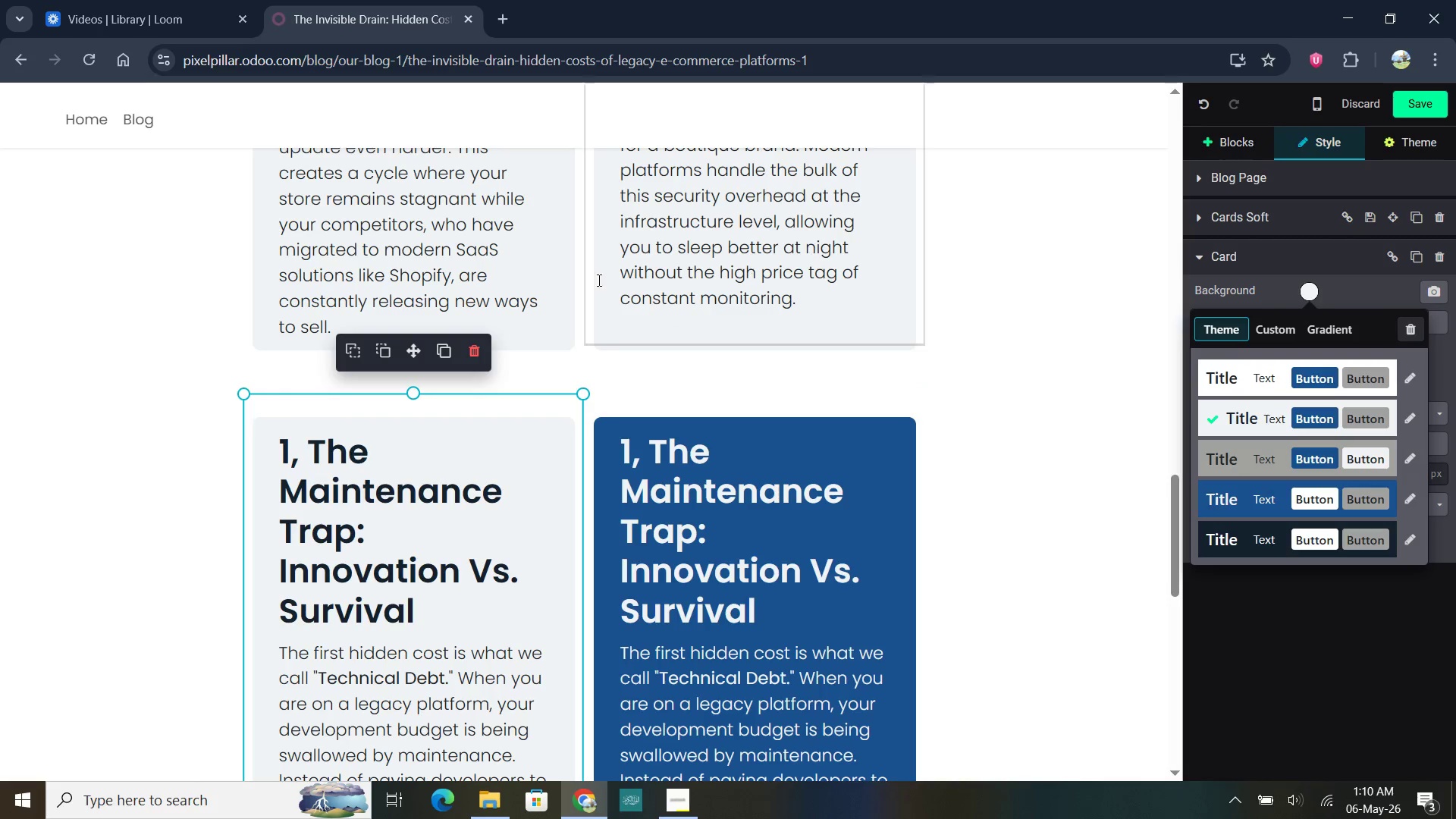 
left_click([526, 282])
 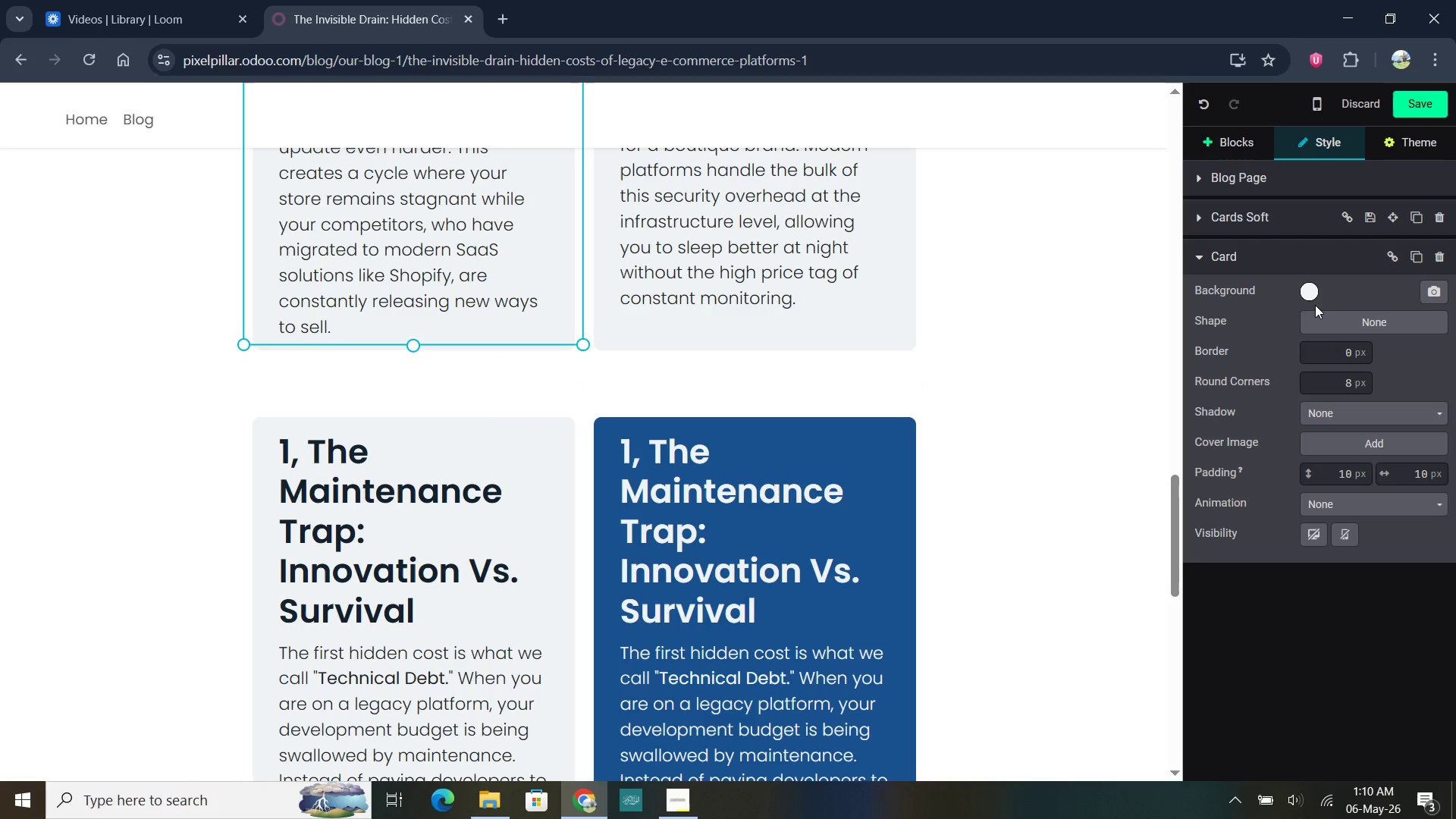 
left_click([1315, 297])
 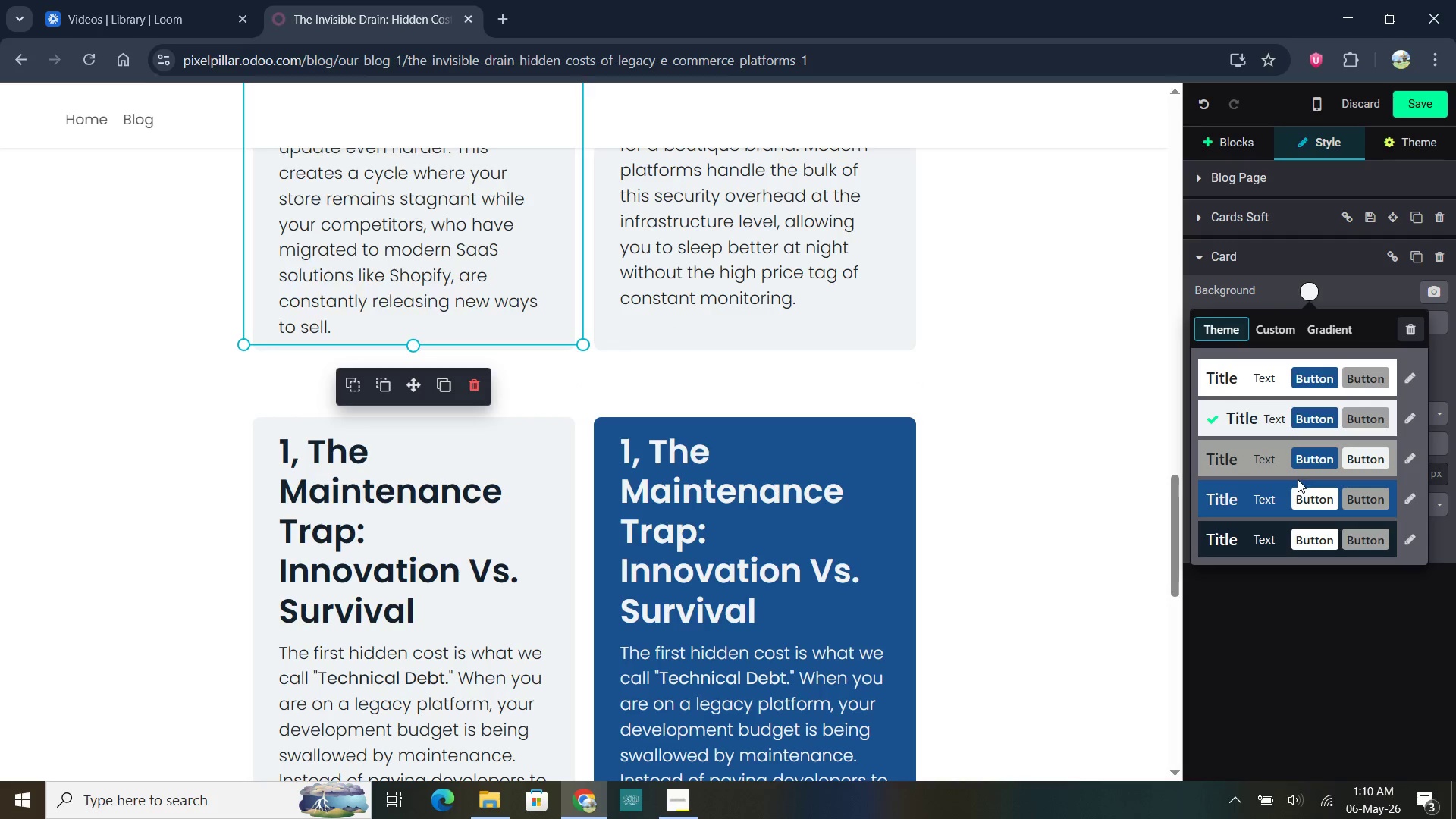 
left_click([1276, 494])
 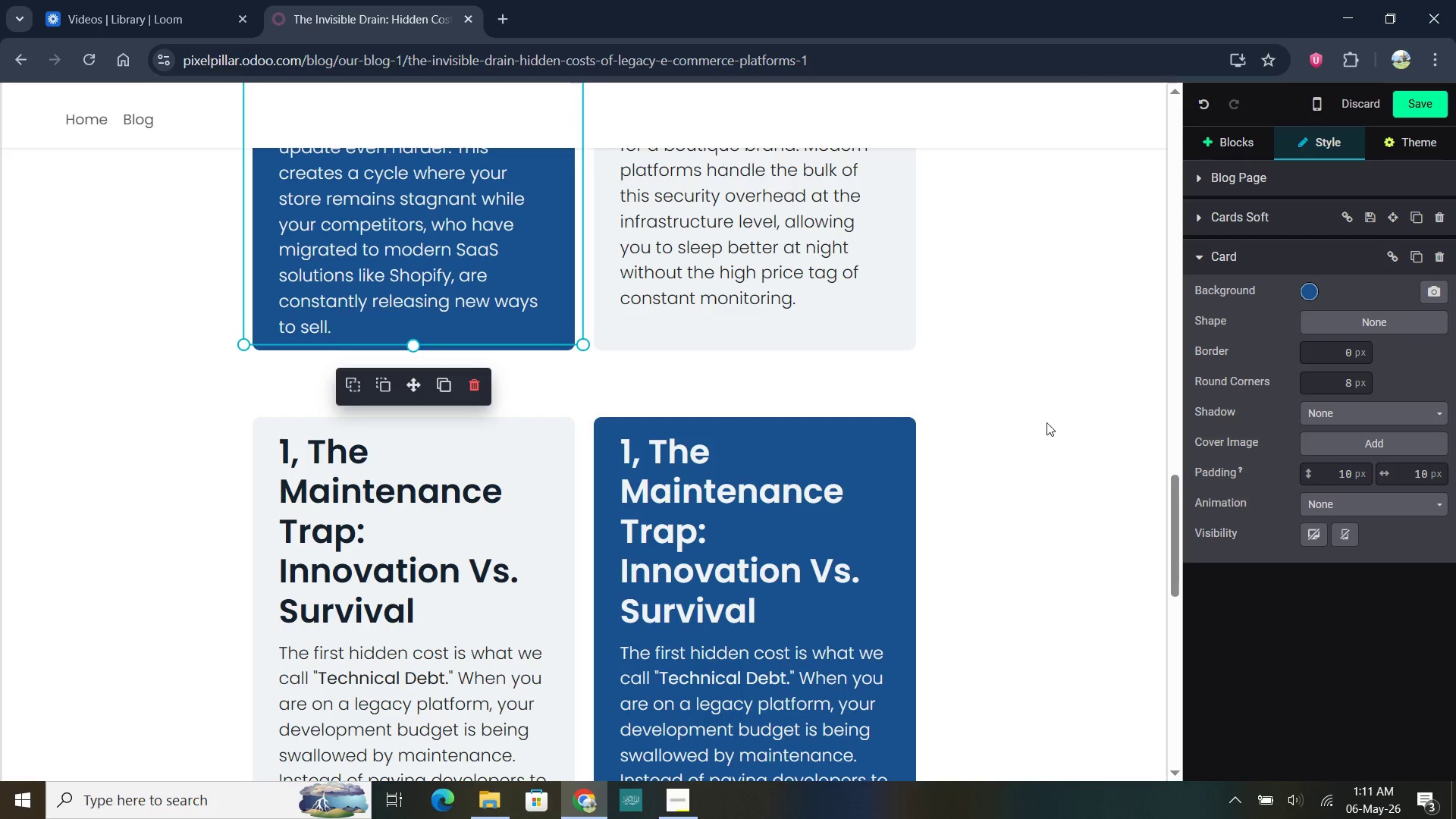 
left_click([1034, 418])
 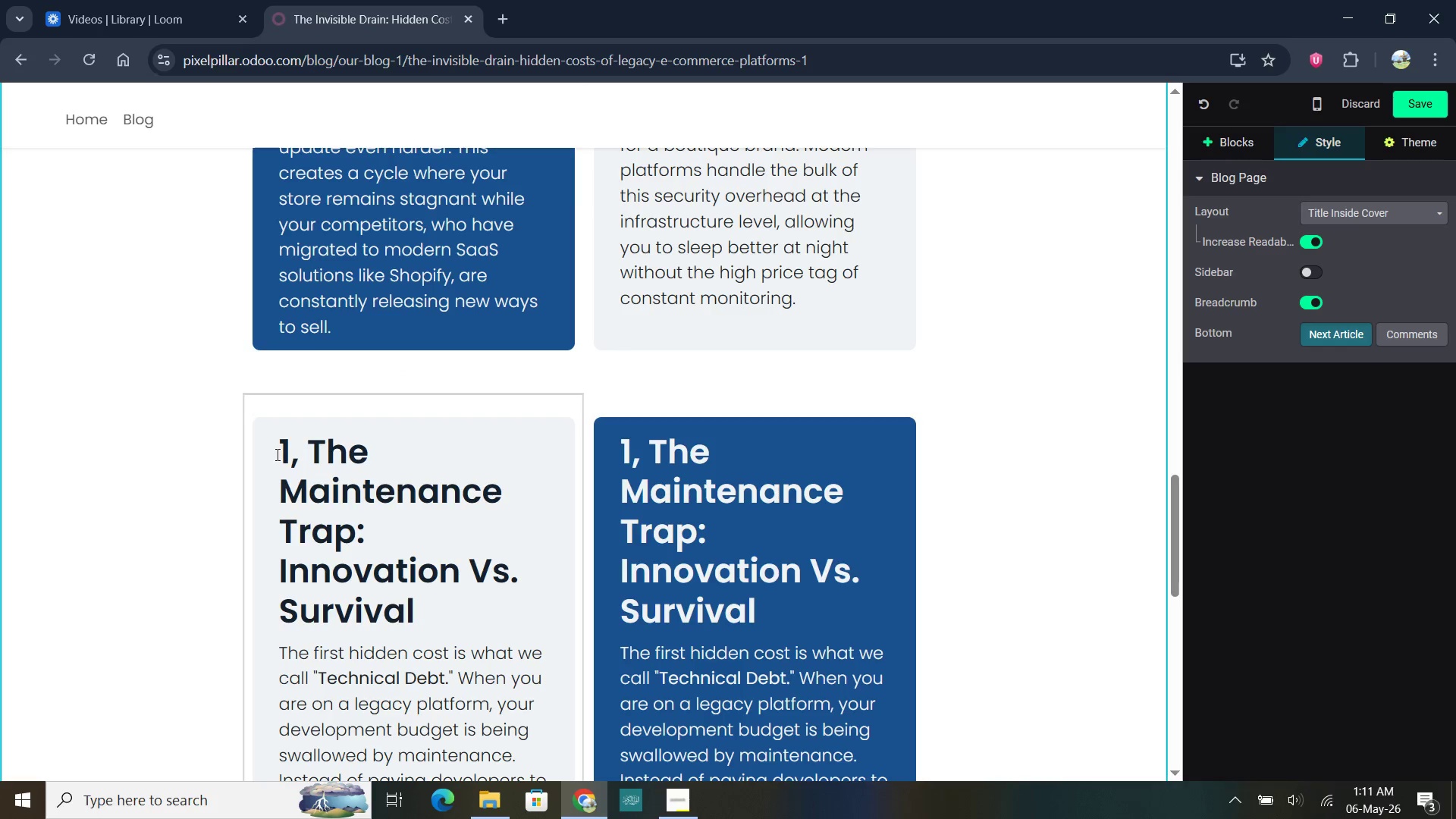 
left_click([288, 453])
 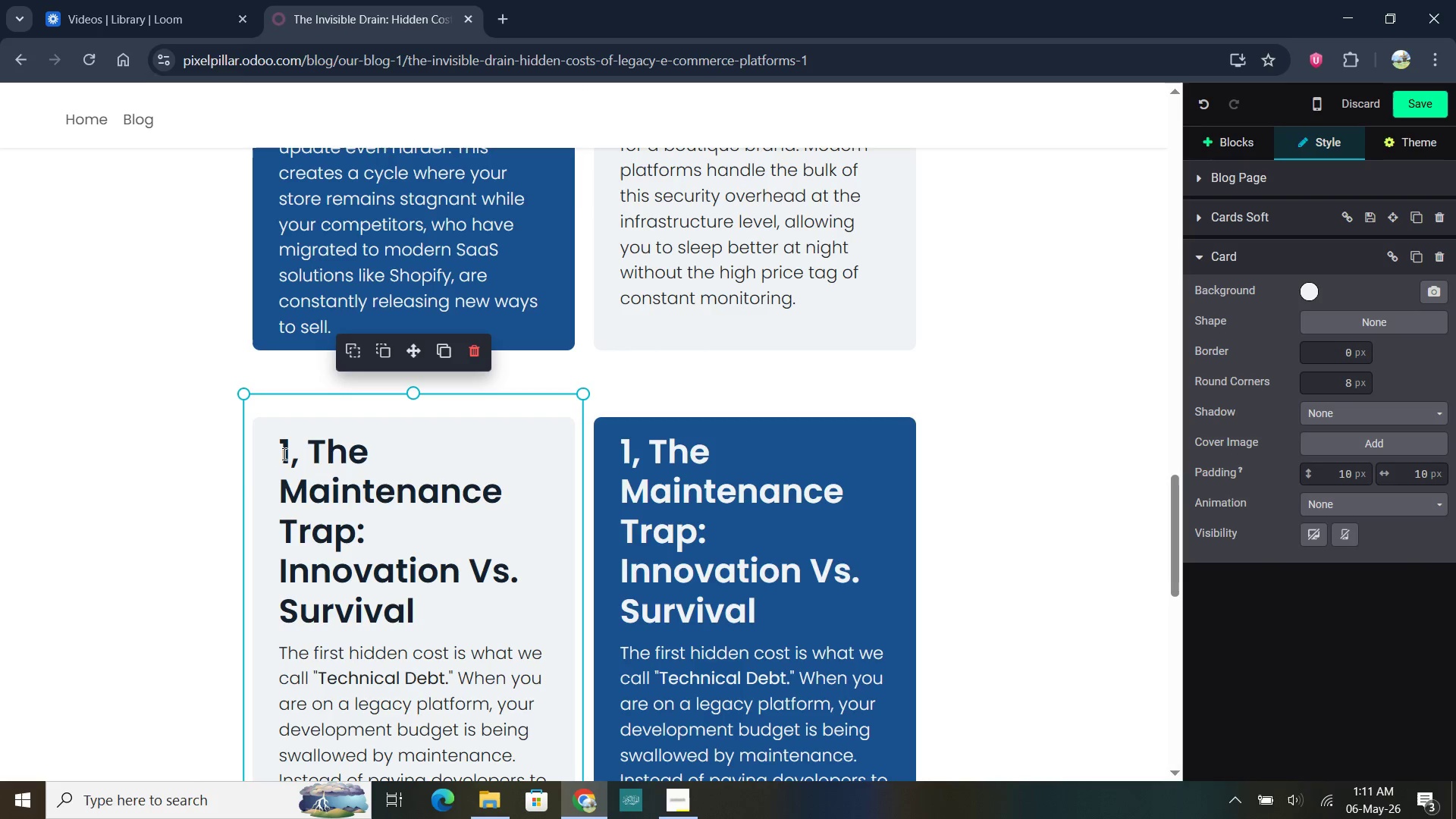 
left_click_drag(start_coordinate=[283, 453], to_coordinate=[416, 605])
 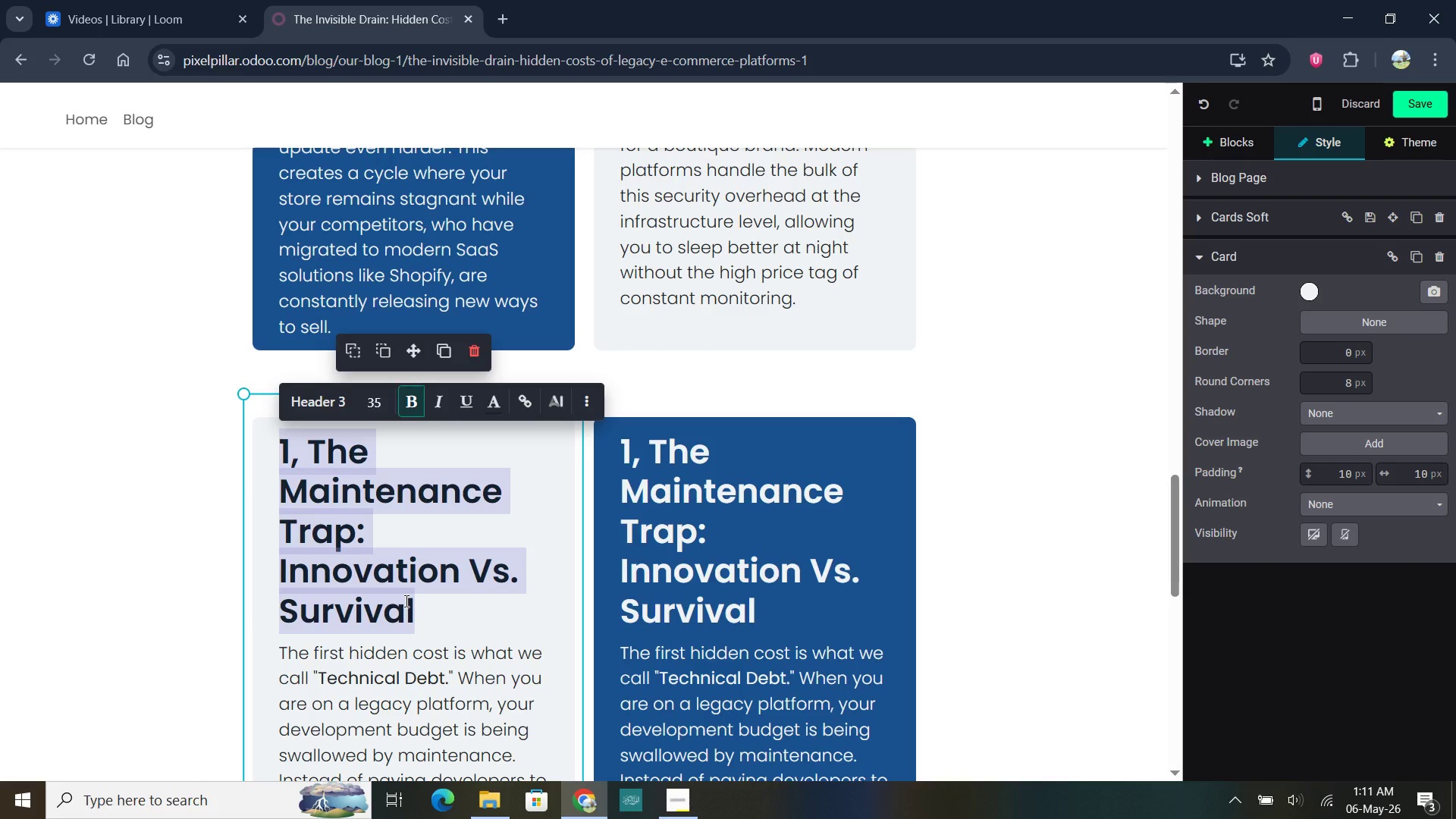 
type(3, Conversion Friction: The Mobile Load-Time Tax)
 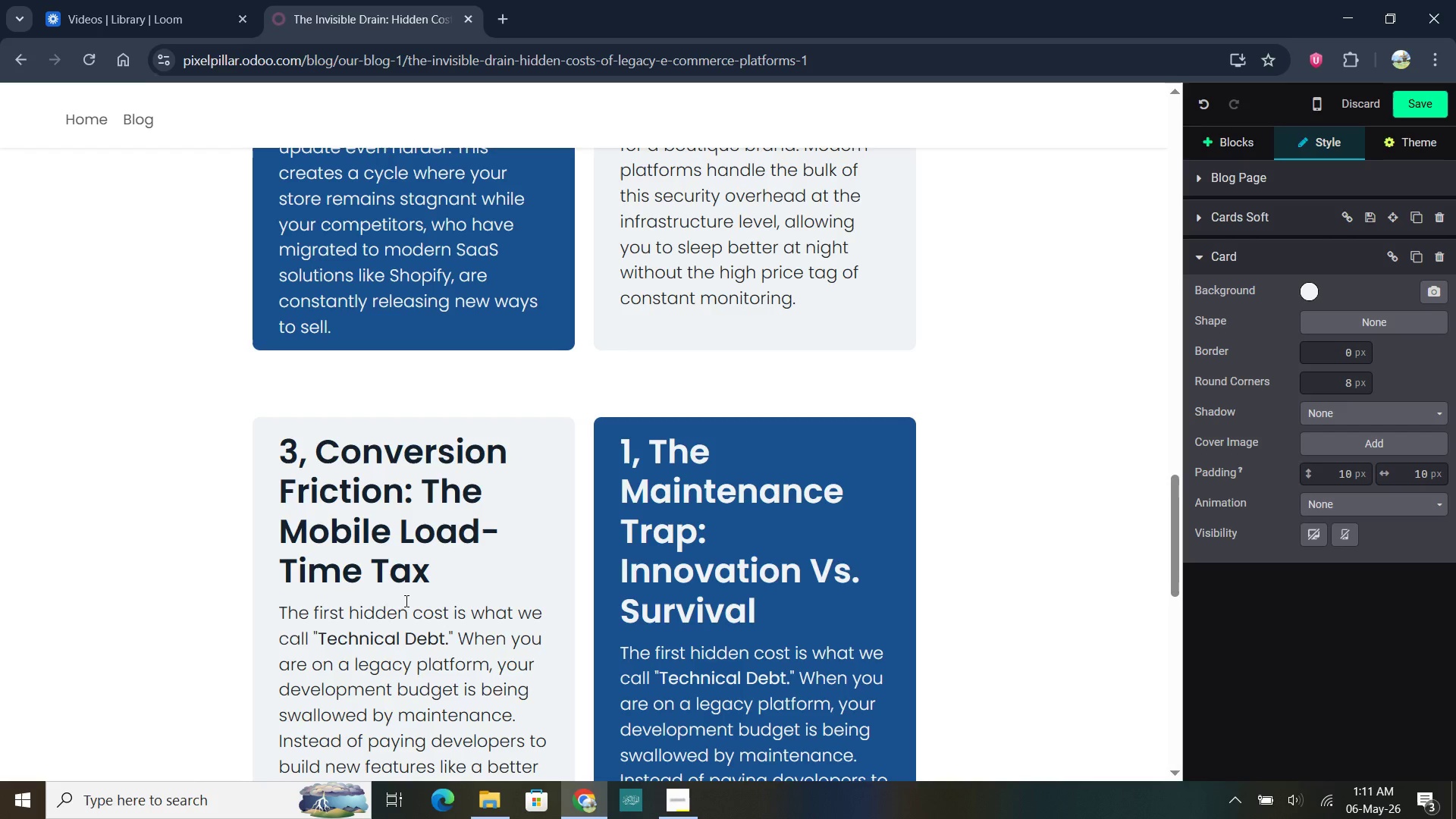 
scroll: coordinate [405, 601], scroll_direction: down, amount: 5.0
 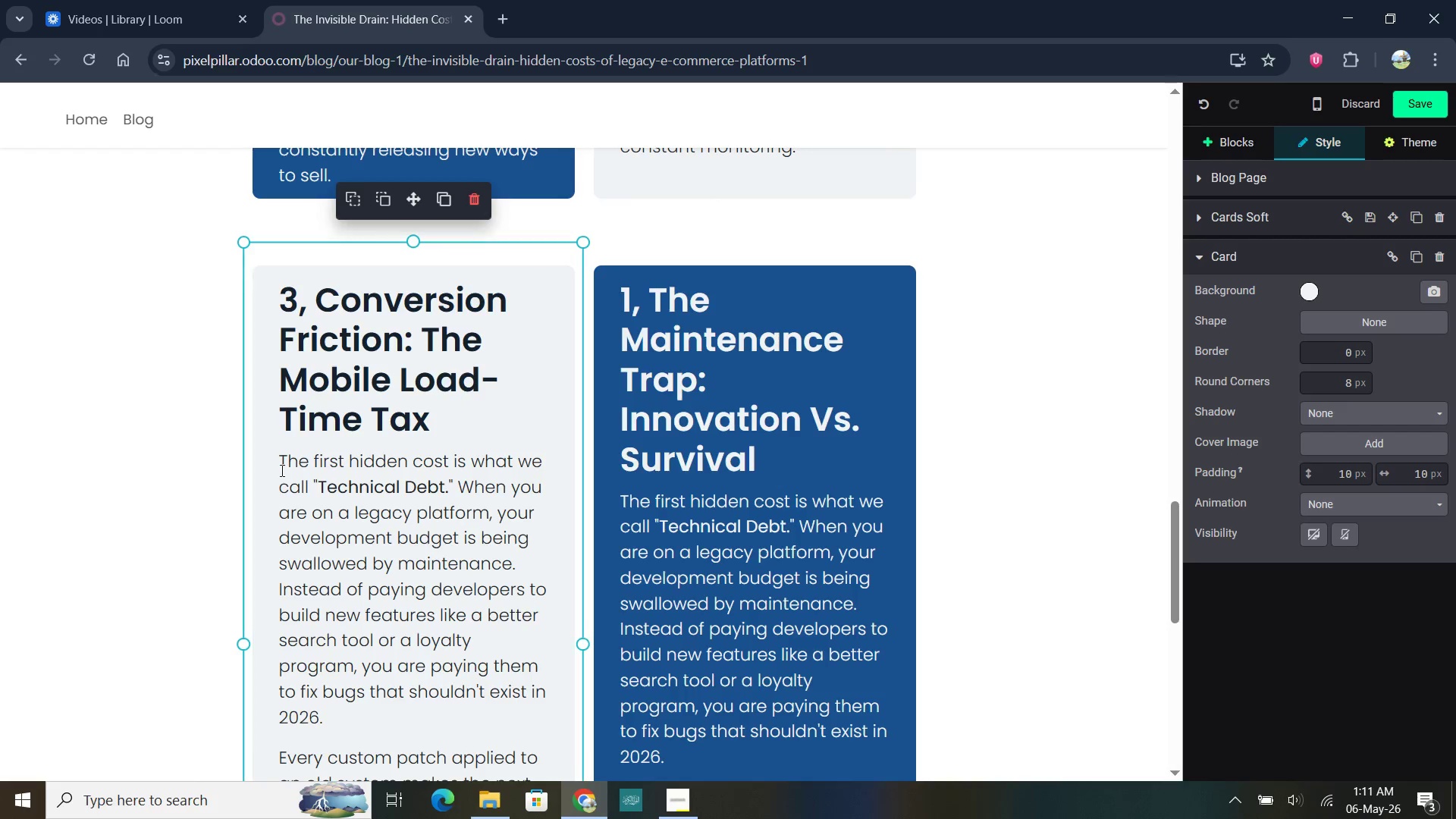 
left_click([281, 469])
 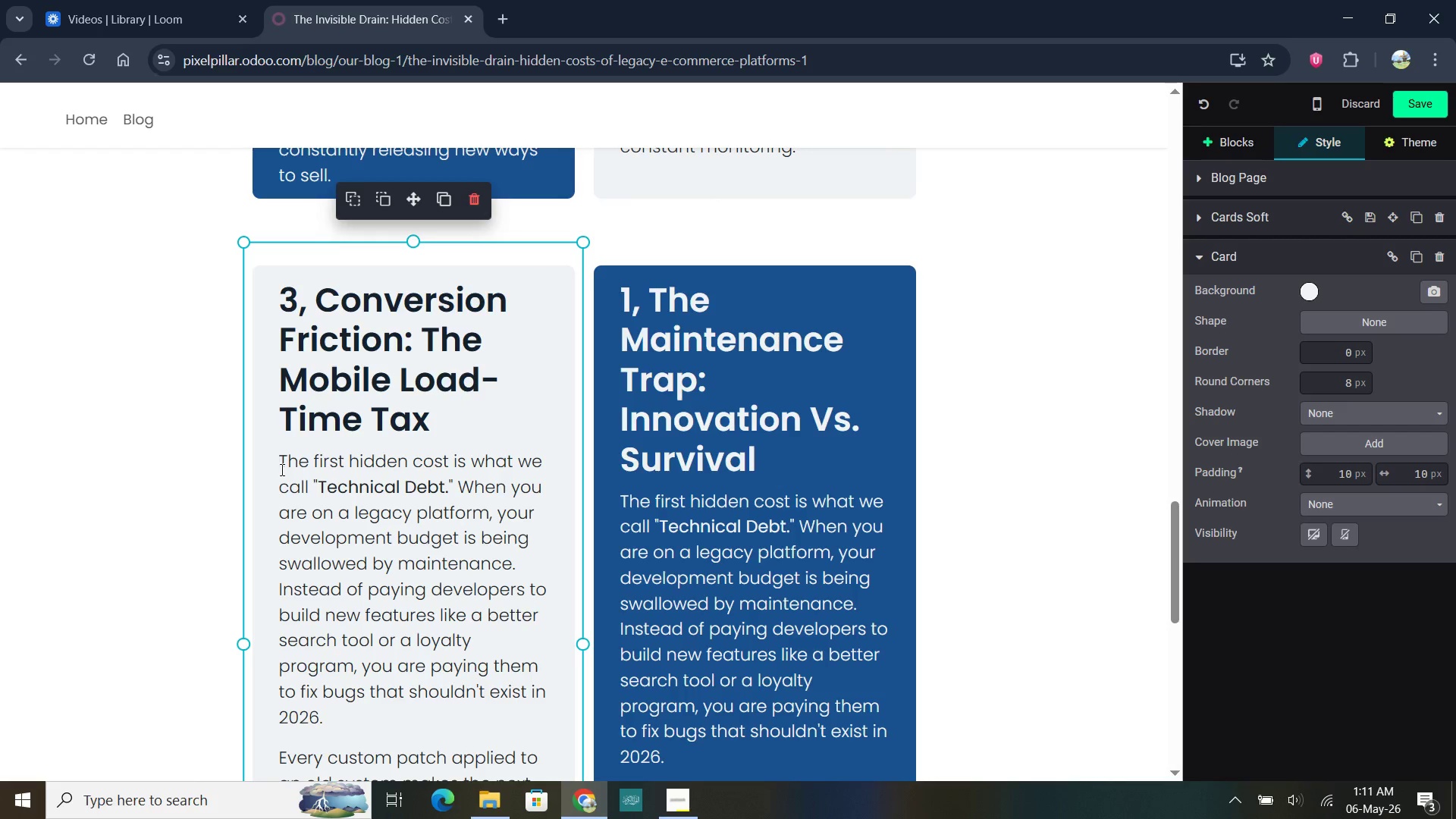 
left_click_drag(start_coordinate=[281, 469], to_coordinate=[356, 715])
 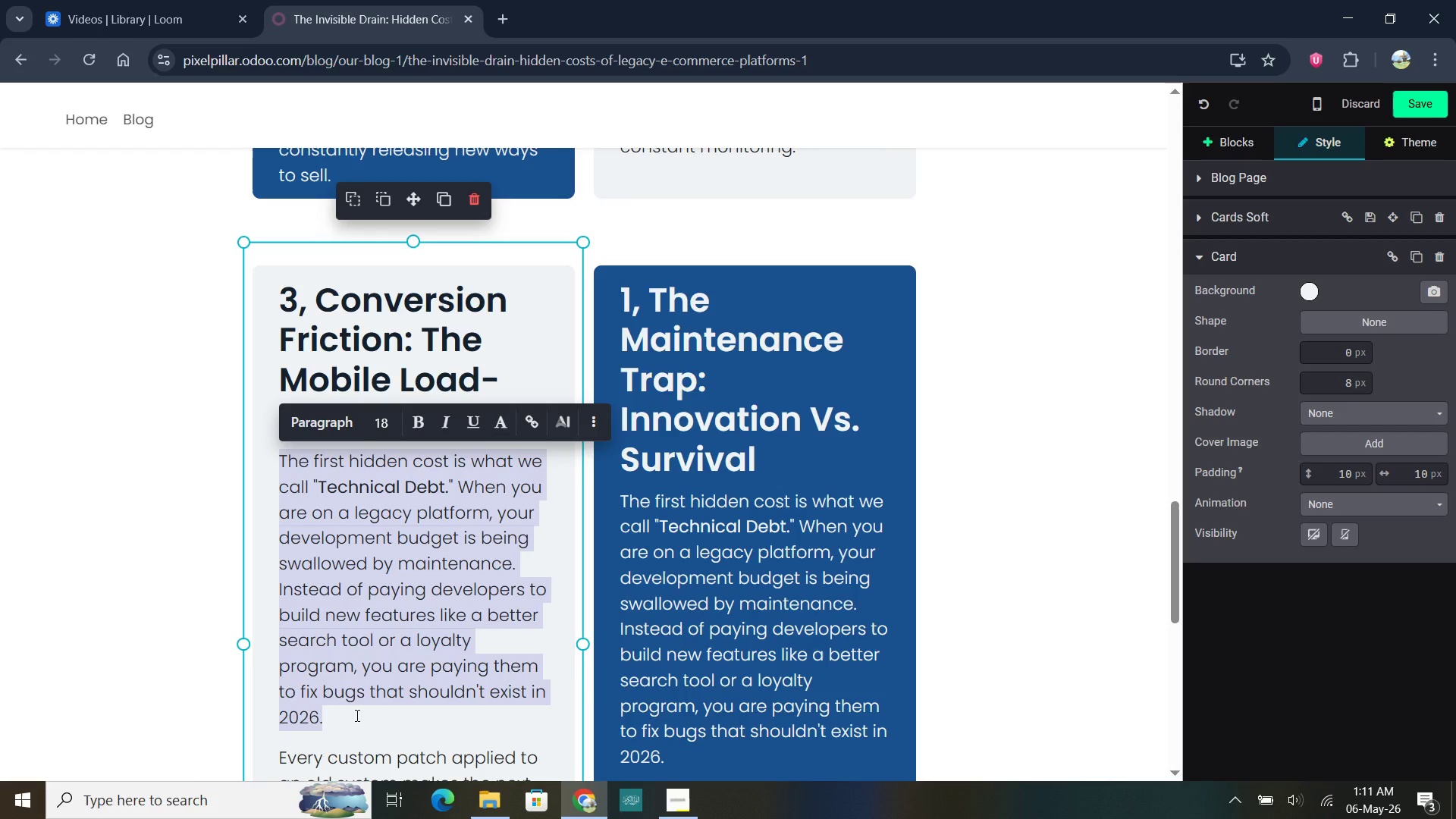 
type(Legacy code is often "heavy")
 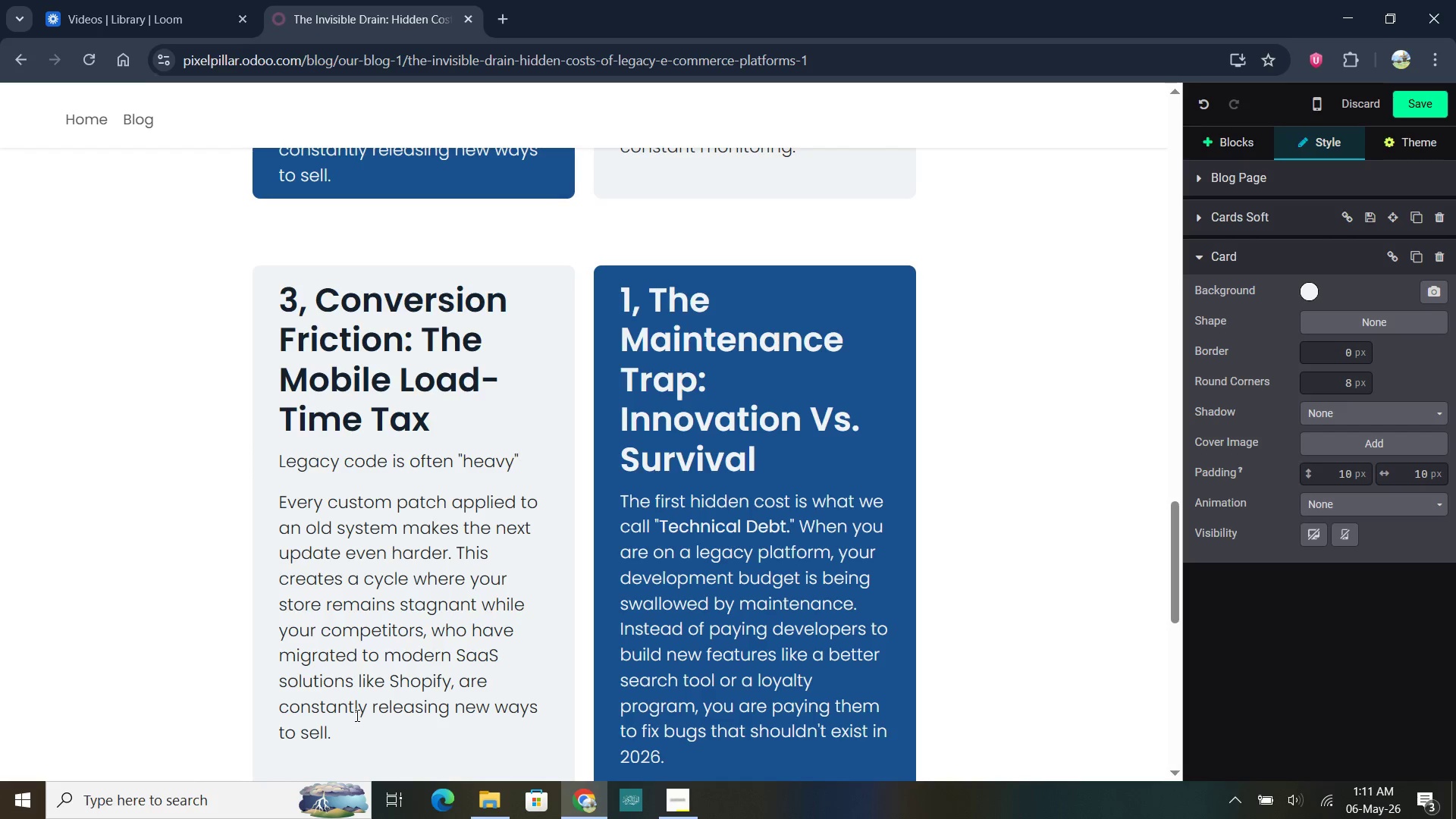 
key(ArrowLeft)
 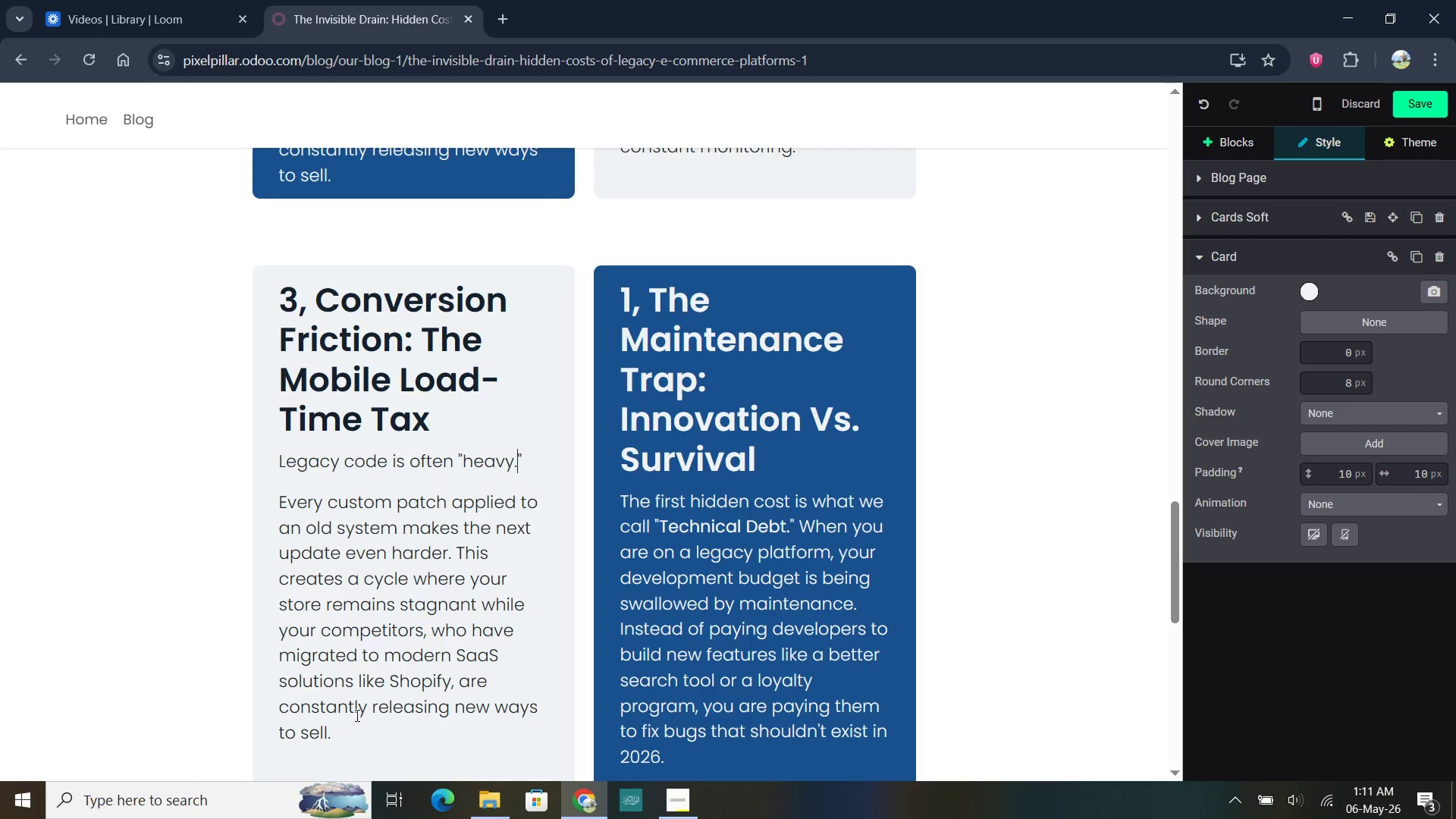 
key(Period)
 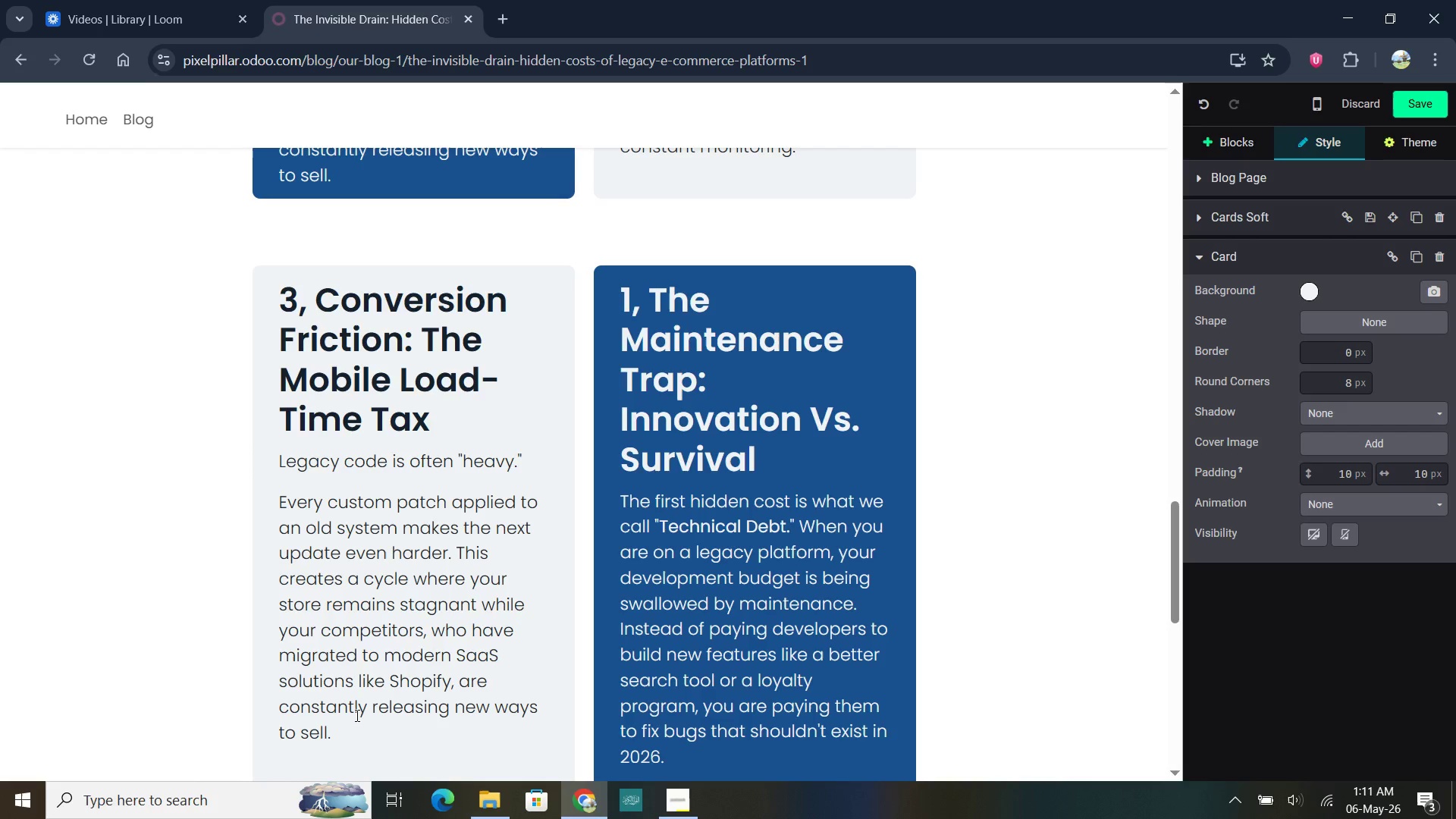 
key(ArrowRight)
 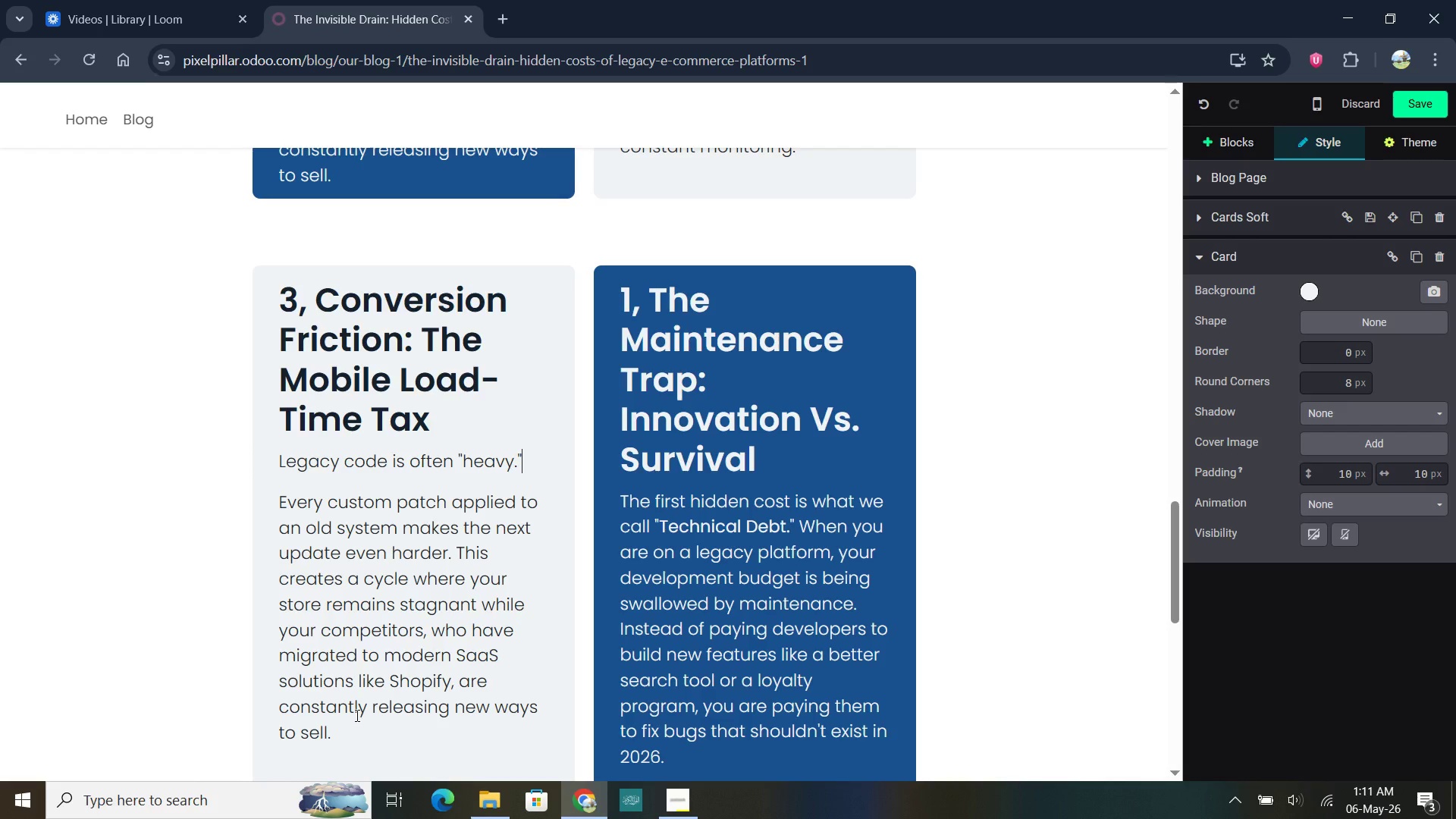 
type( It wasn't built for the mobile-first word we live in toay. This results in Conversion Friction.)
 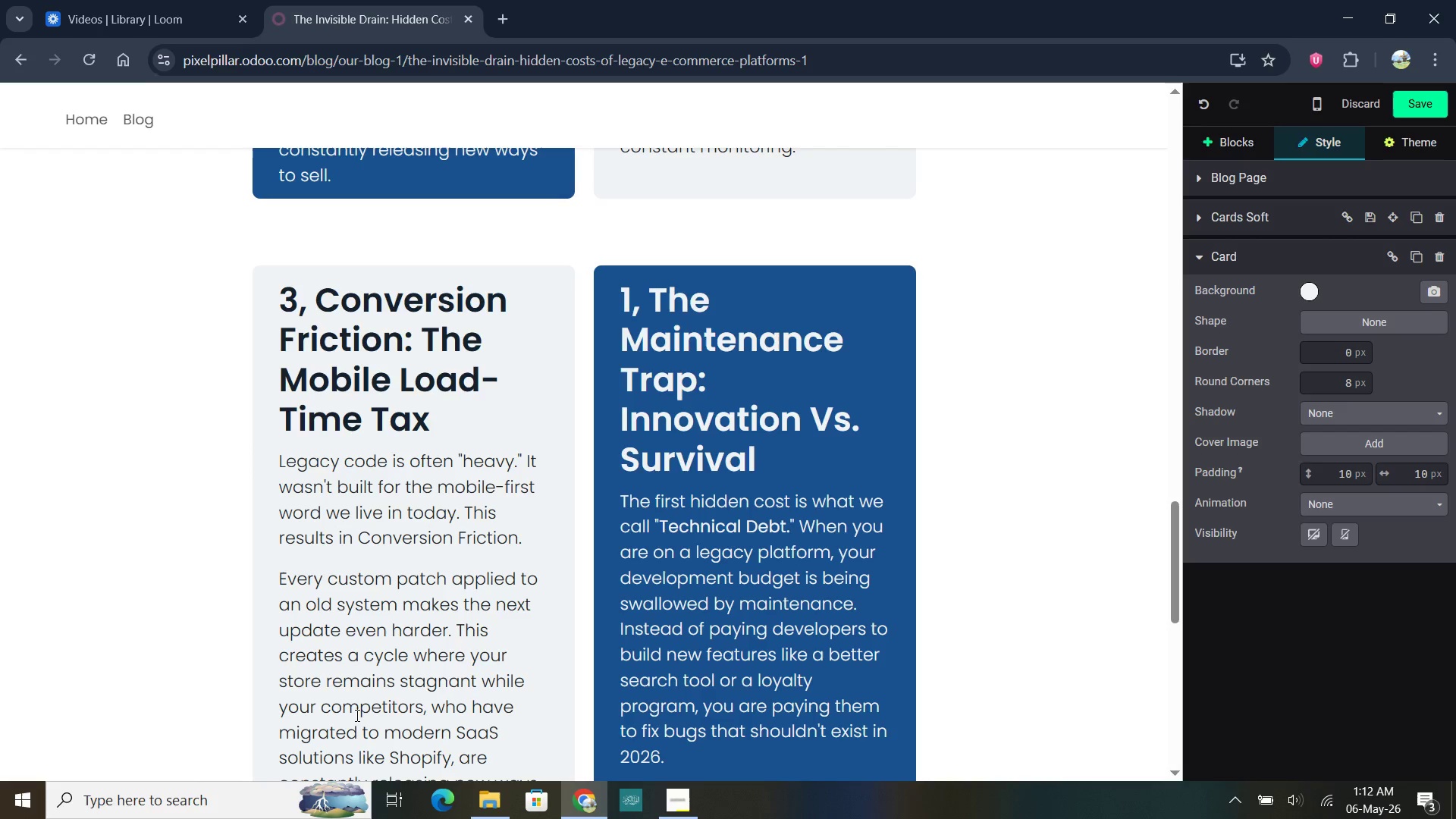 
type( if your page takes more than thres)
key(Backspace)
type(e seconds to load on a mobile device, research shows that over 50% of your users will abandon their )
 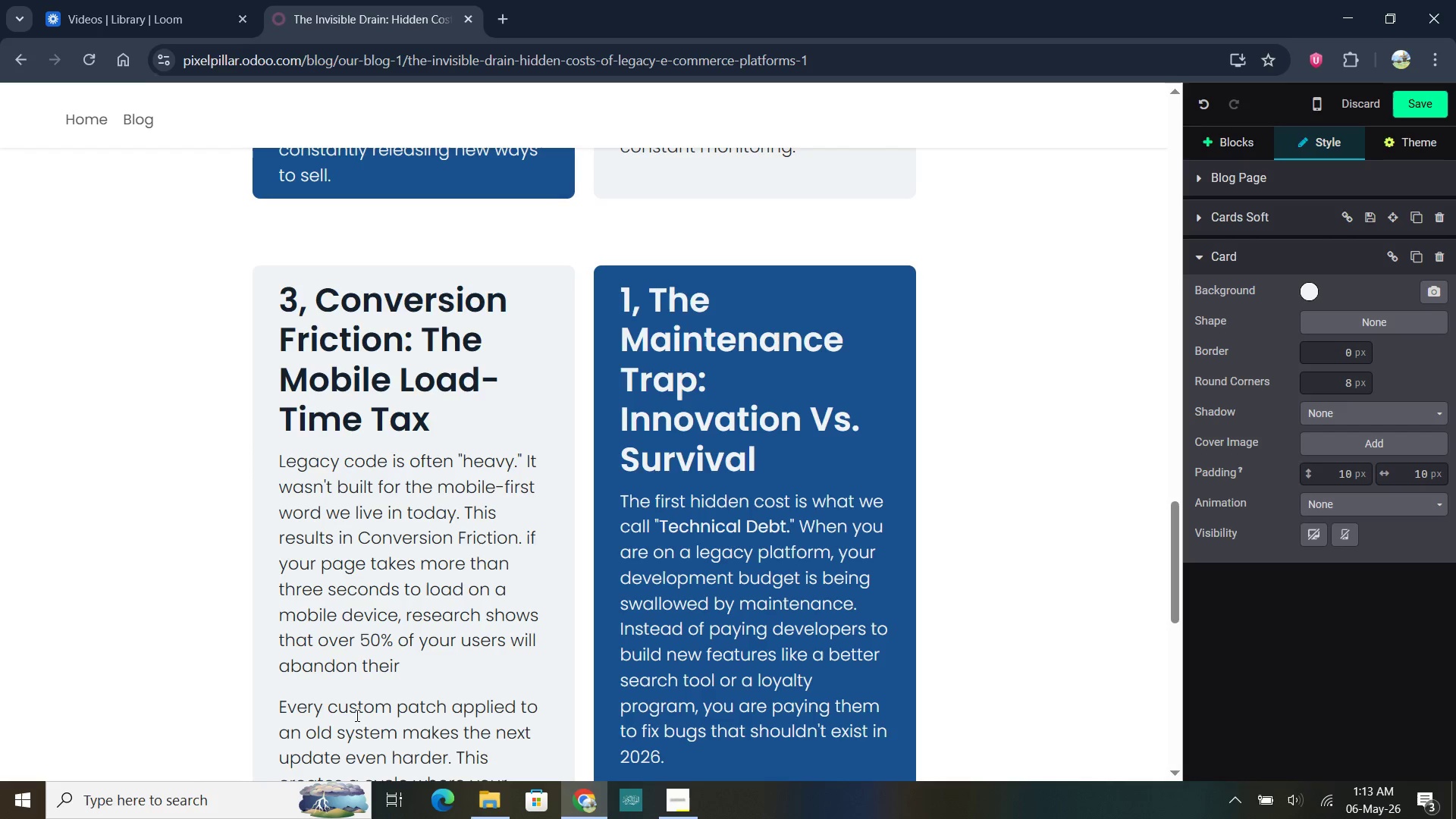 
type(cart.)
 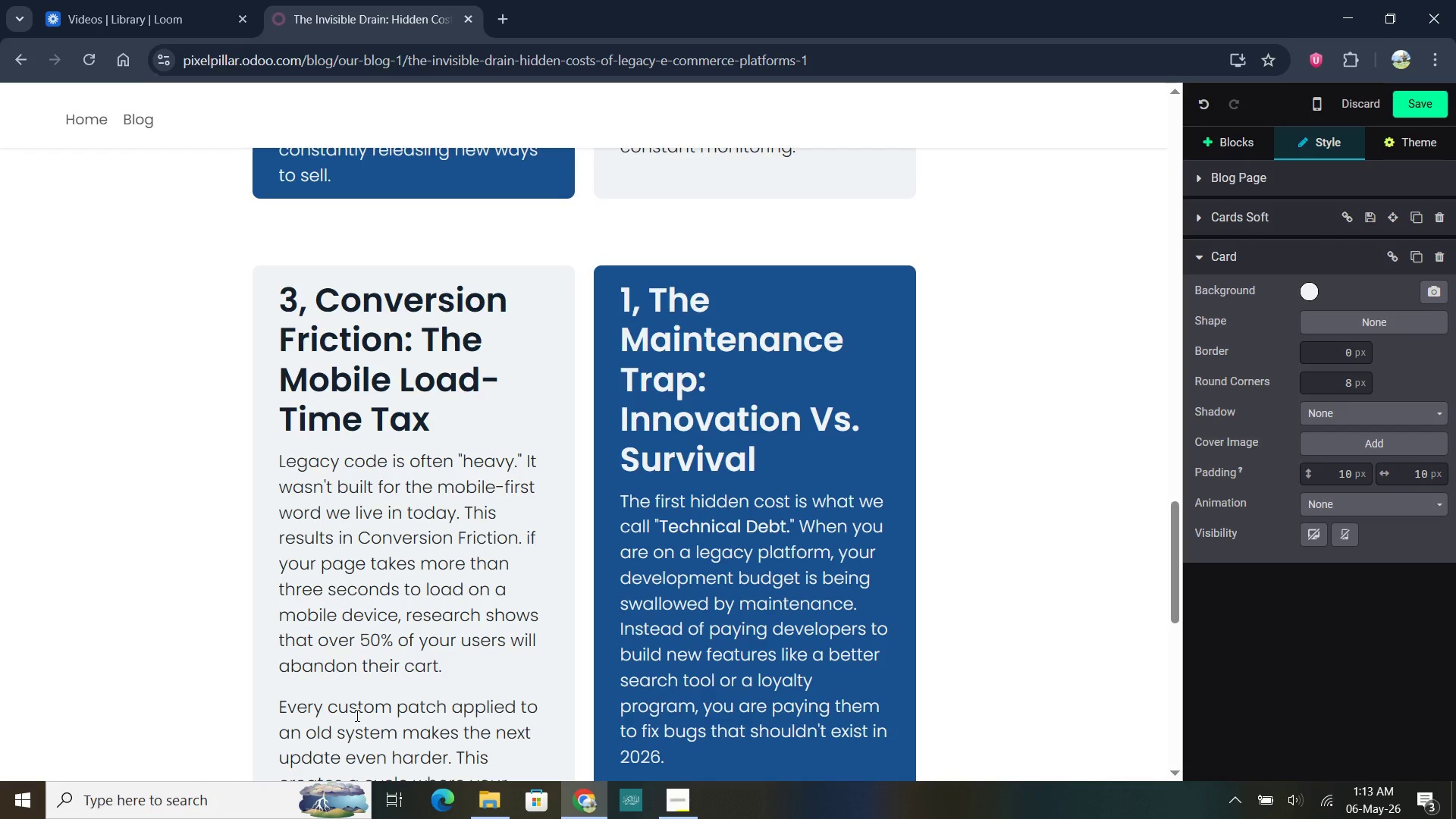 
scroll: coordinate [356, 715], scroll_direction: down, amount: 8.0
 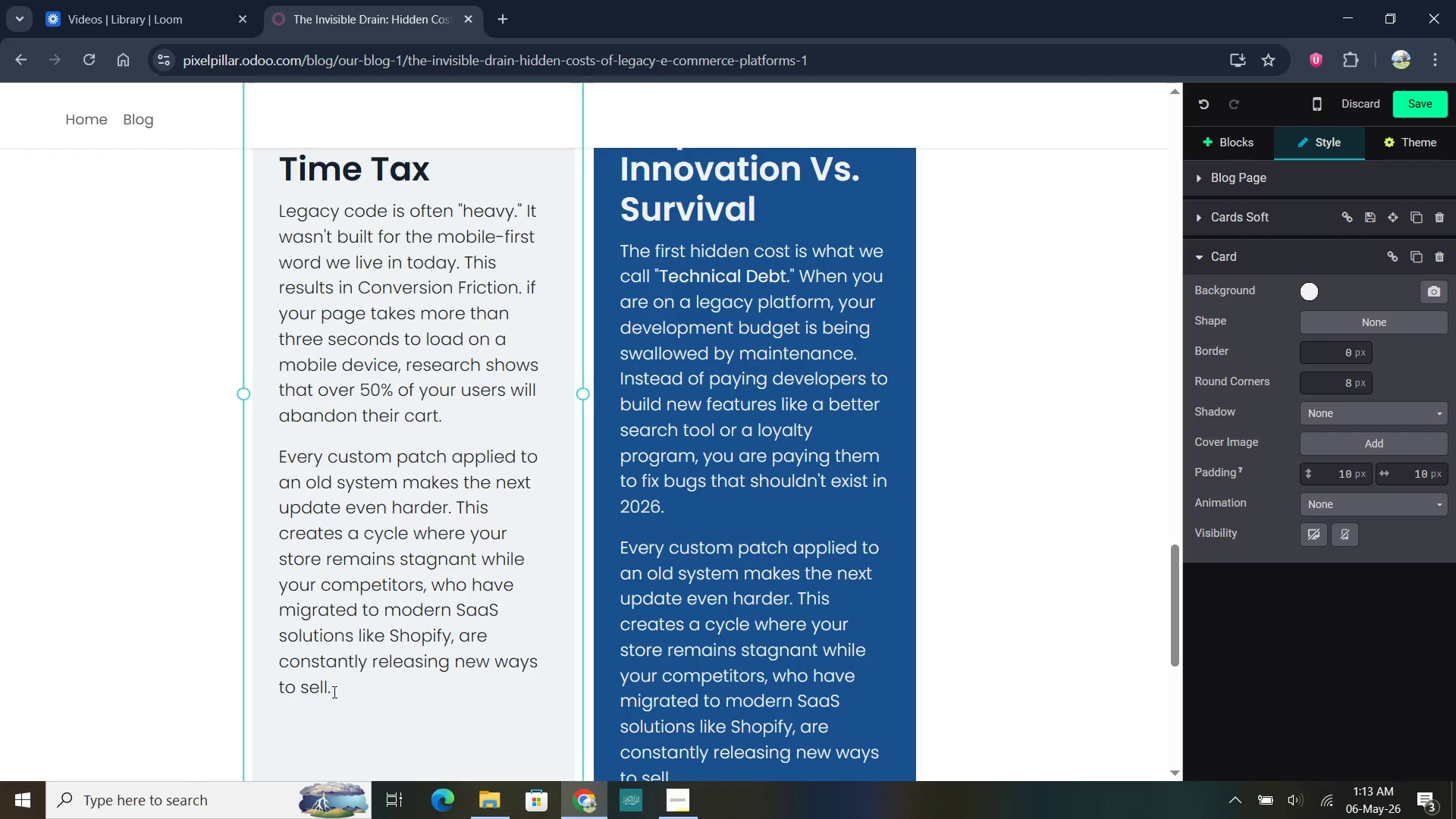 
left_click_drag(start_coordinate=[332, 692], to_coordinate=[279, 468])
 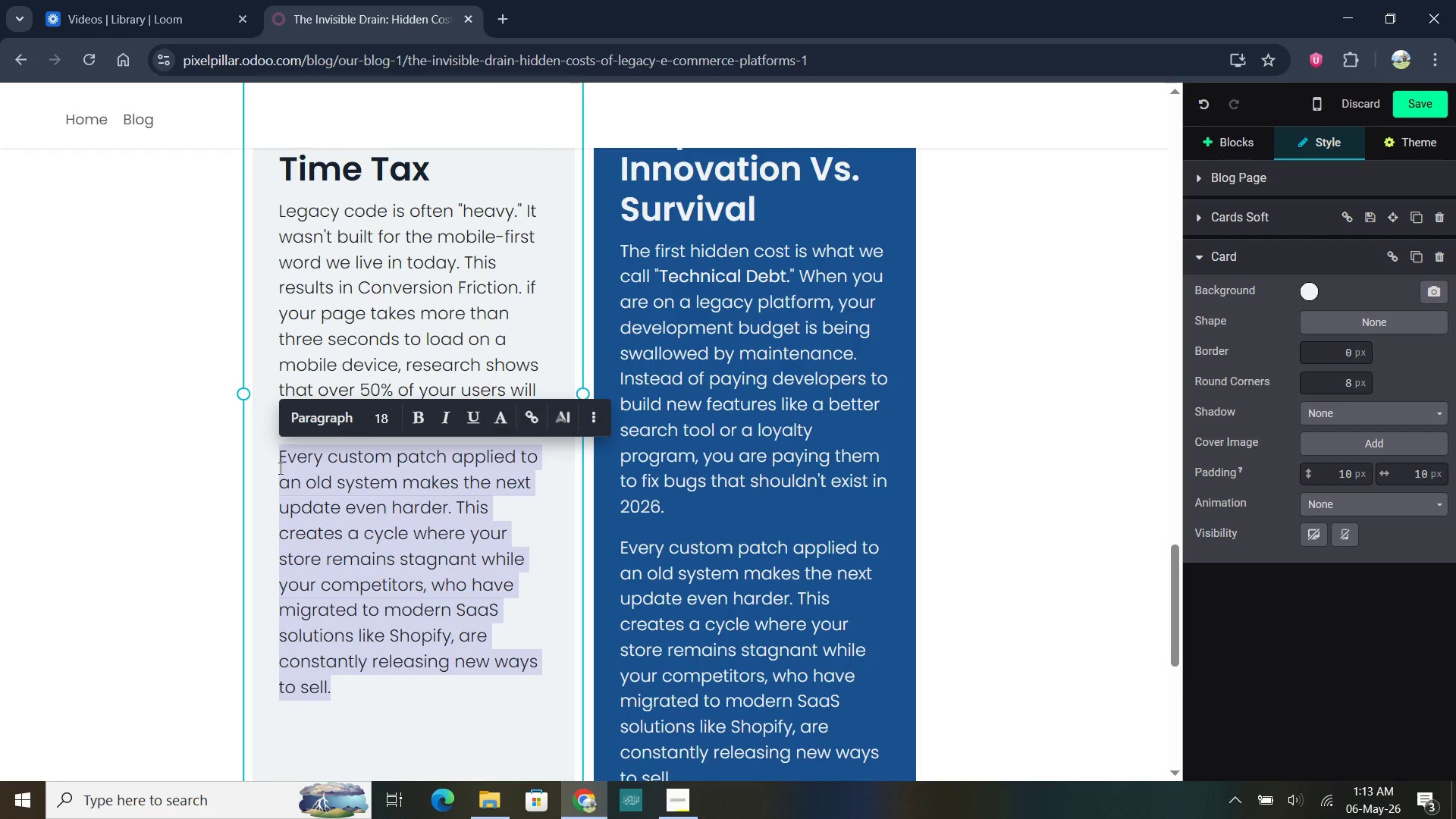 
type(Slow load times are a direct result of a)
key(Backspace)
type(legacy architecture trying to process moder)
 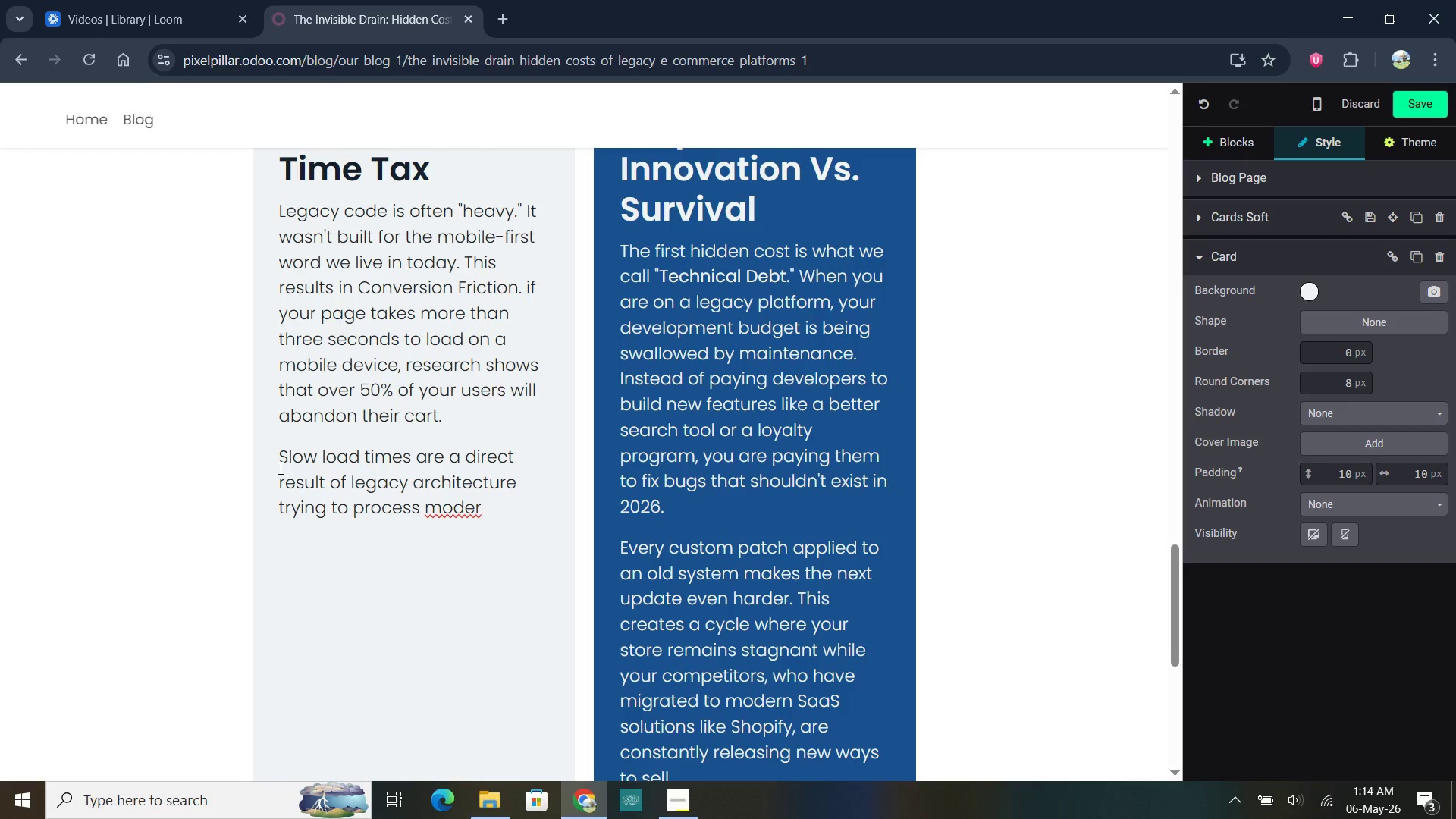 
wait(9.95)
 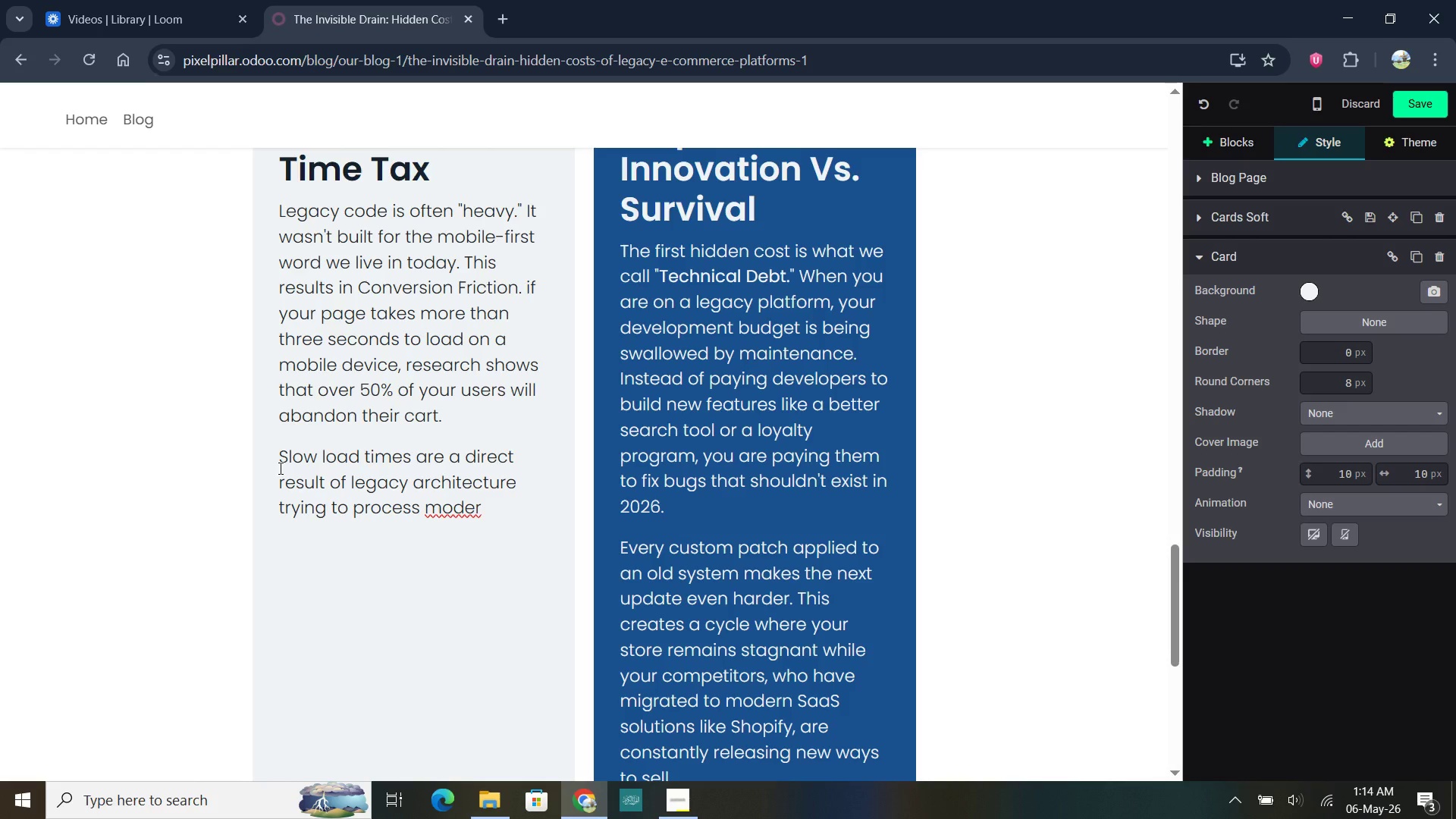 
type(n req)
 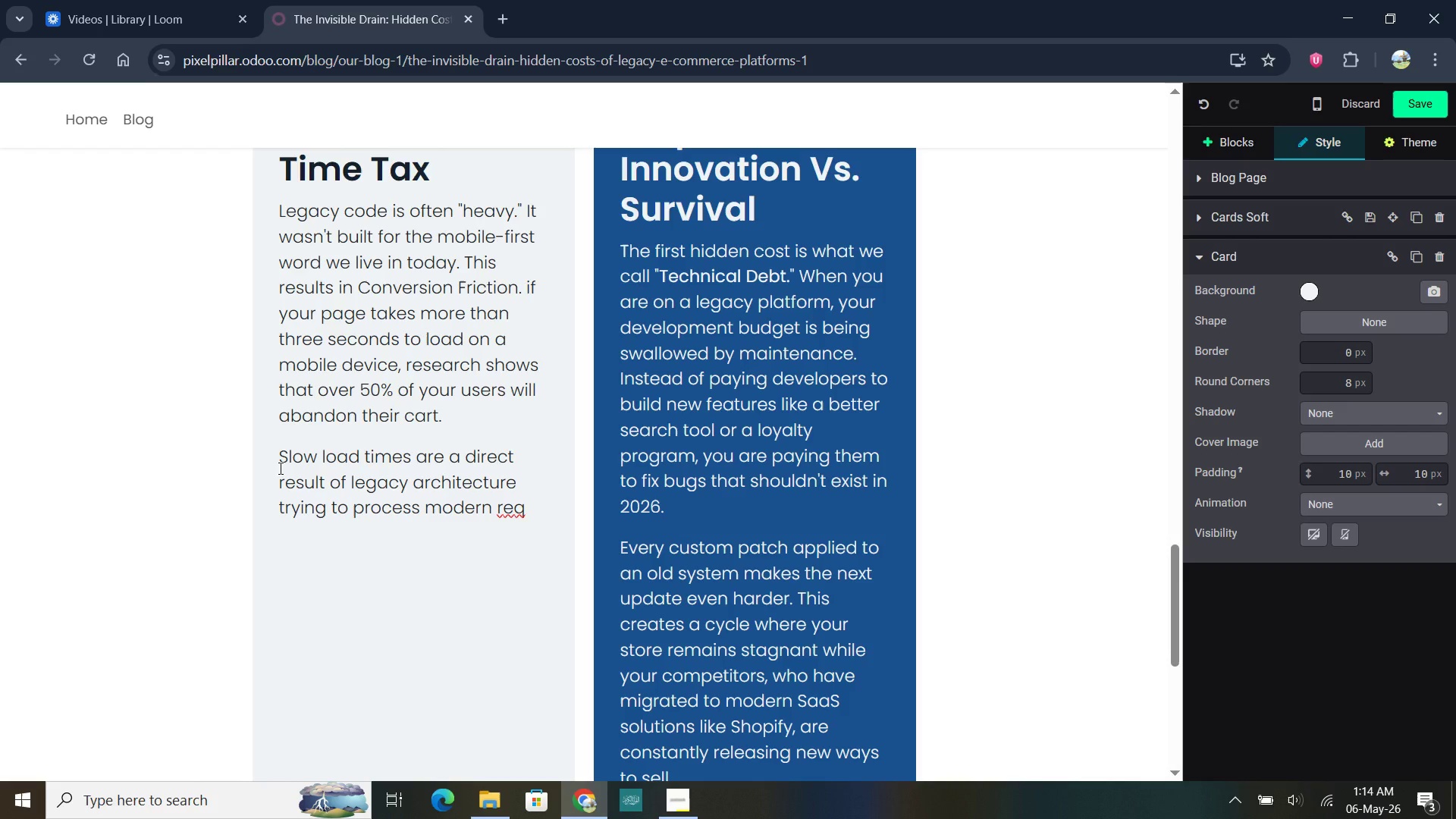 
type(uests. This "fruction" is driving your customers stra)
 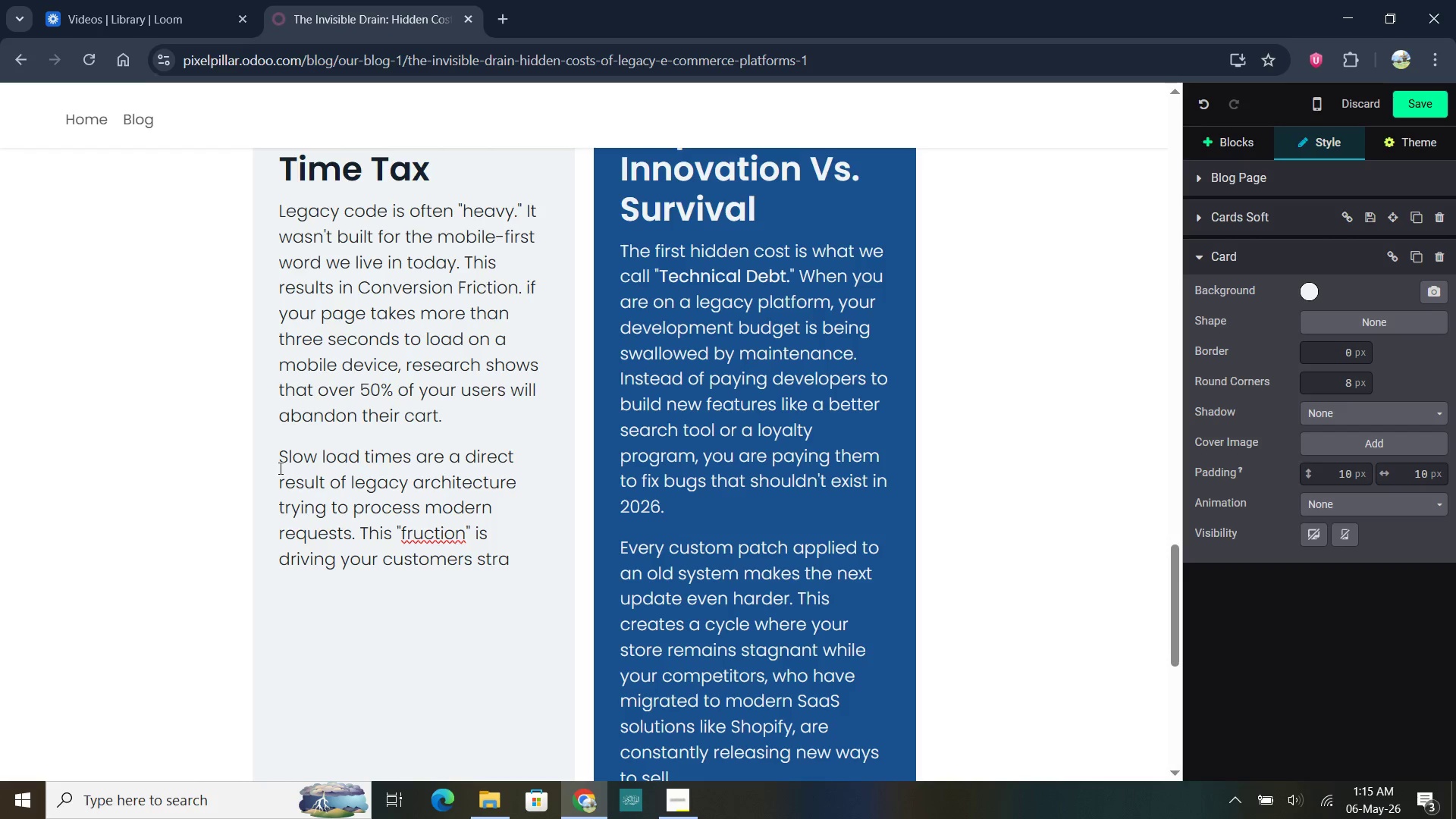 
key(ArrowUp)
 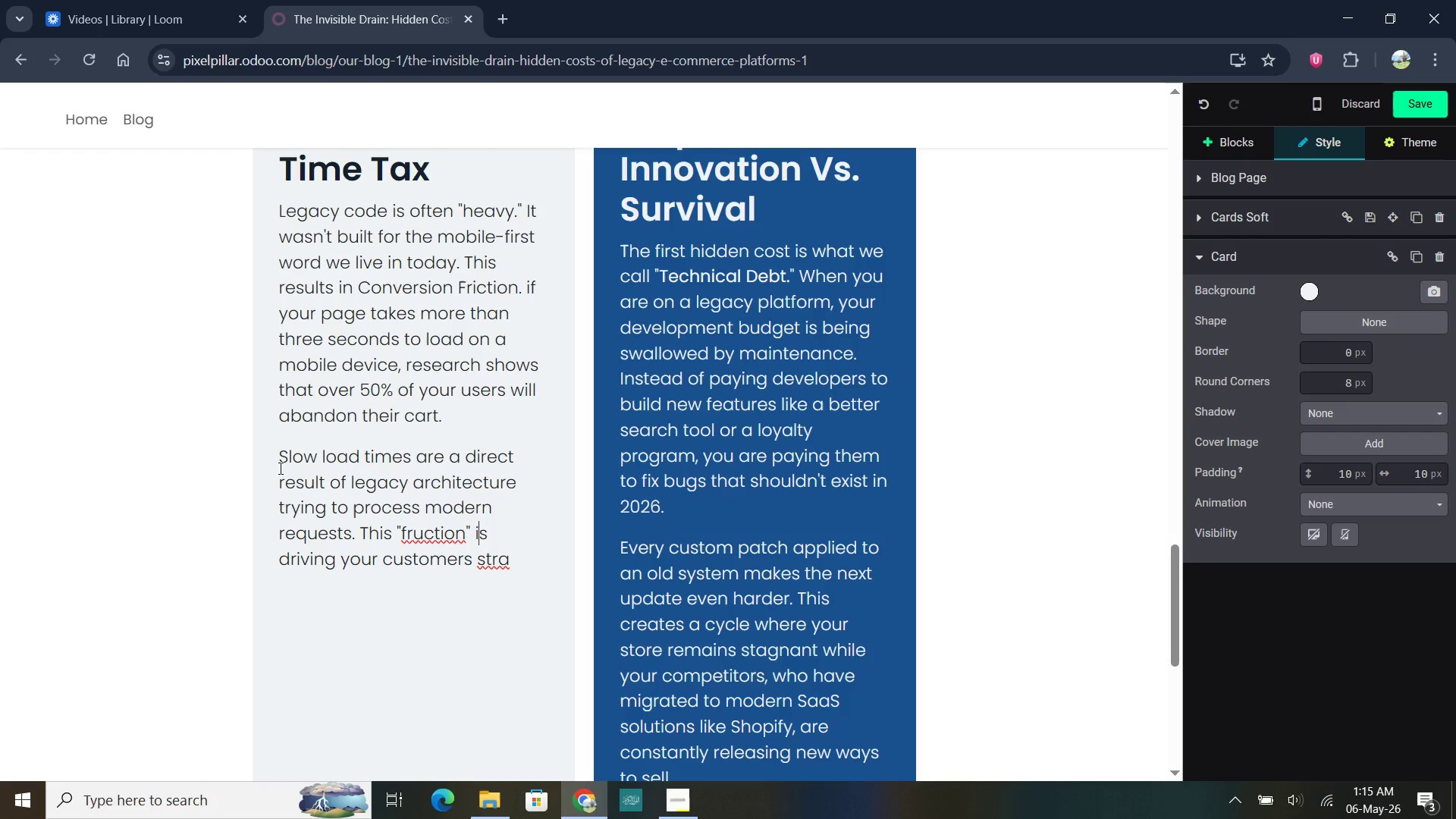 
key(ArrowLeft)
 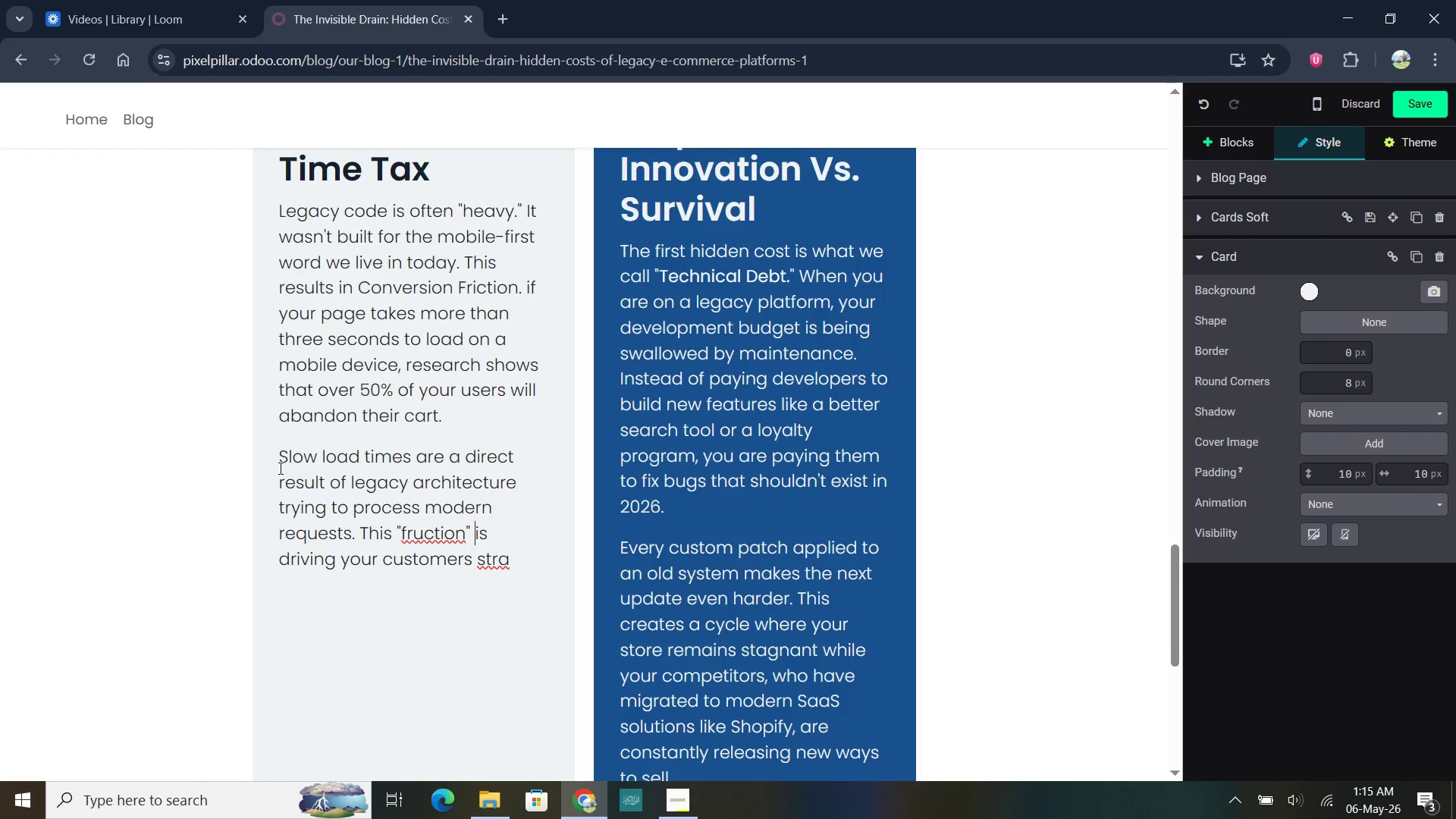 
key(ArrowLeft)
 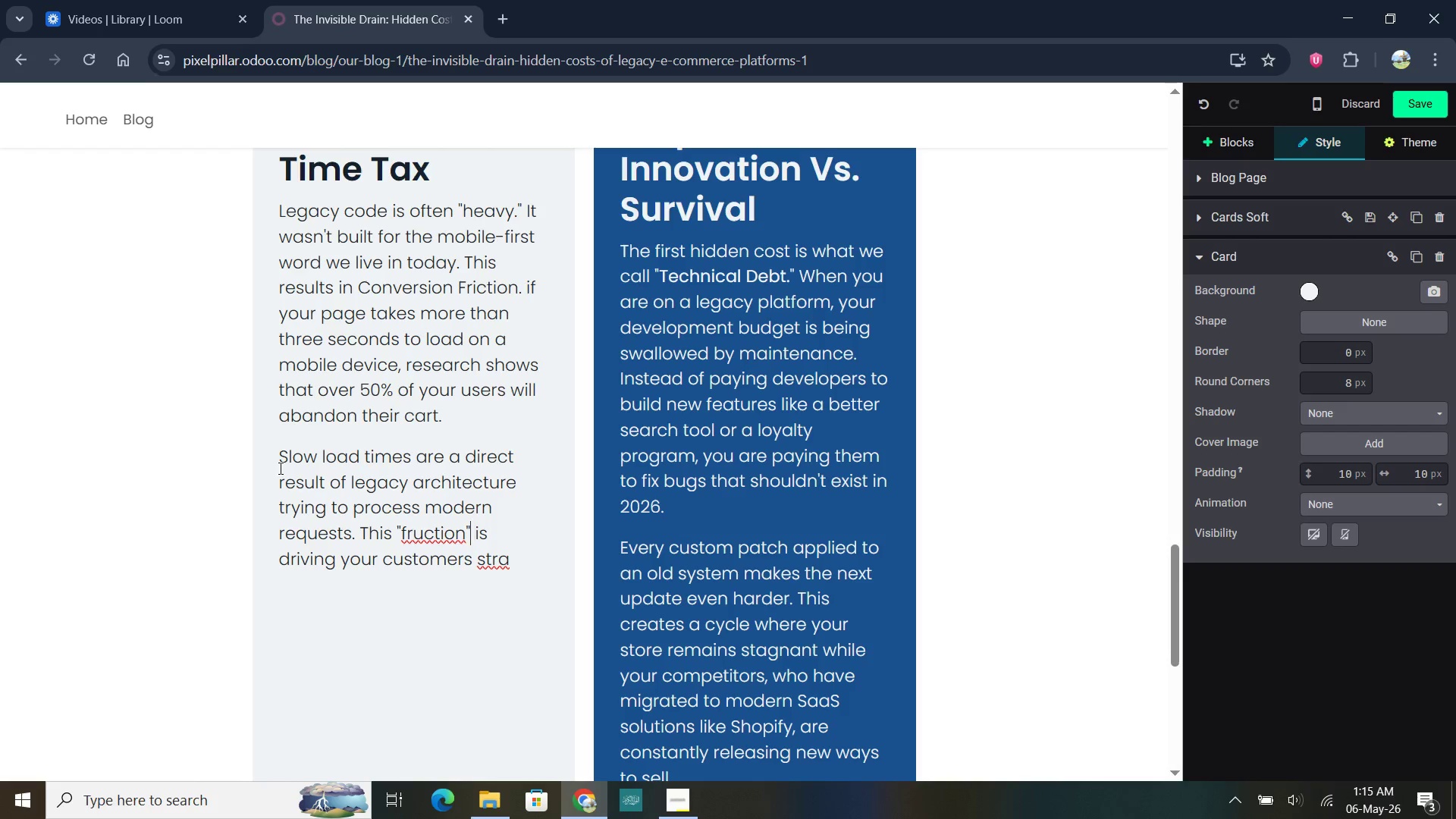 
key(ArrowLeft)
 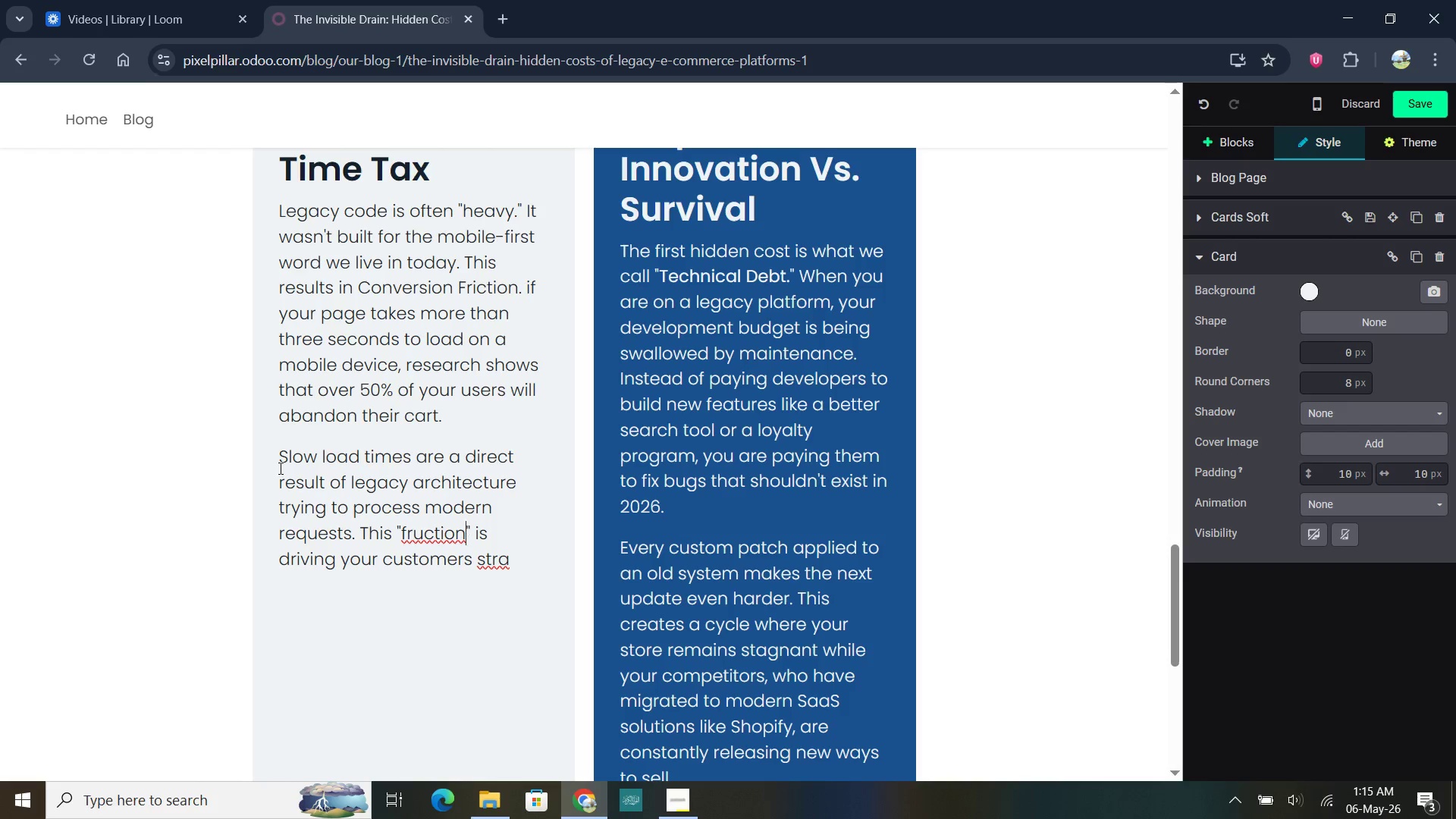 
key(ArrowLeft)
 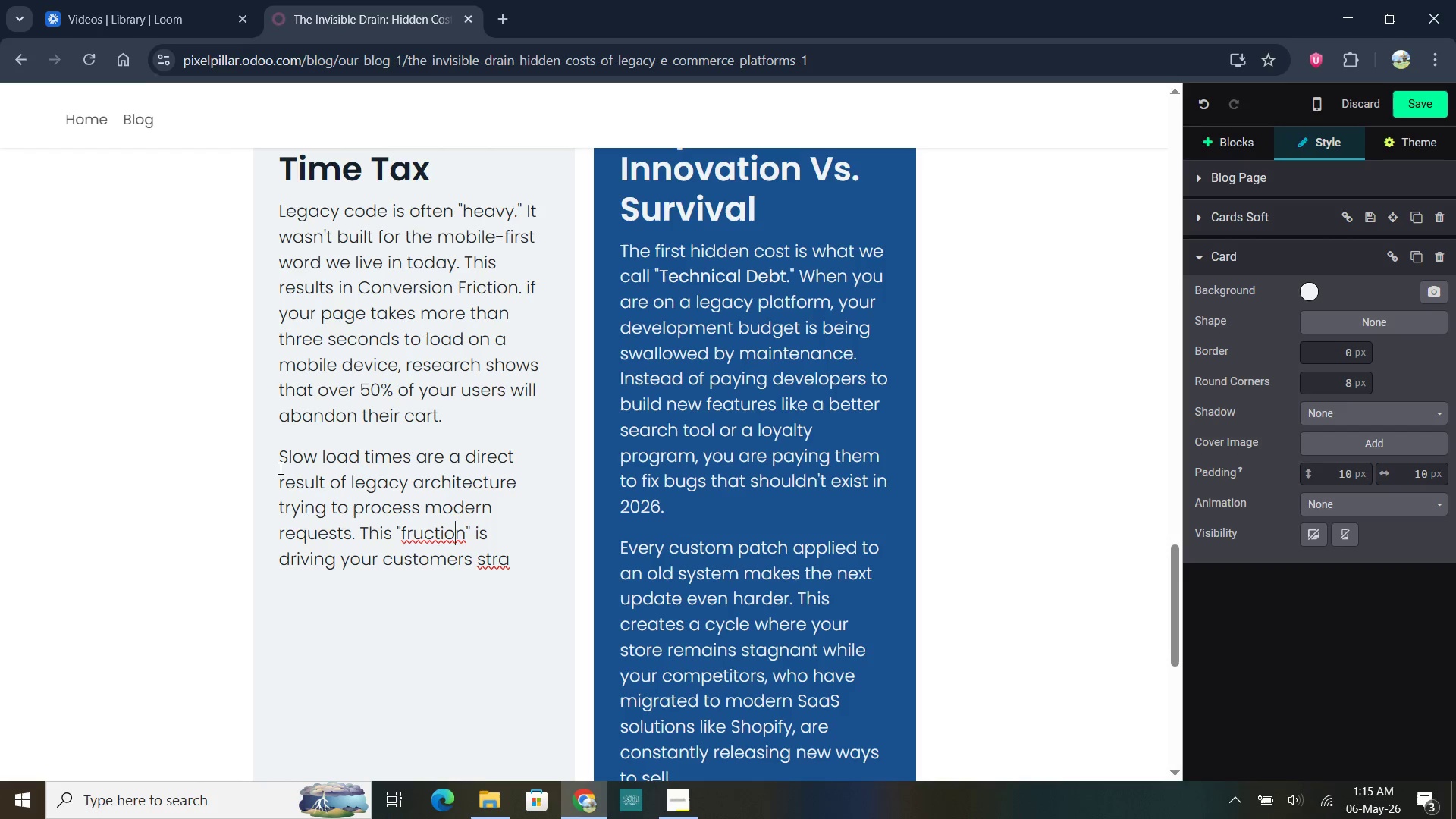 
key(ArrowLeft)
 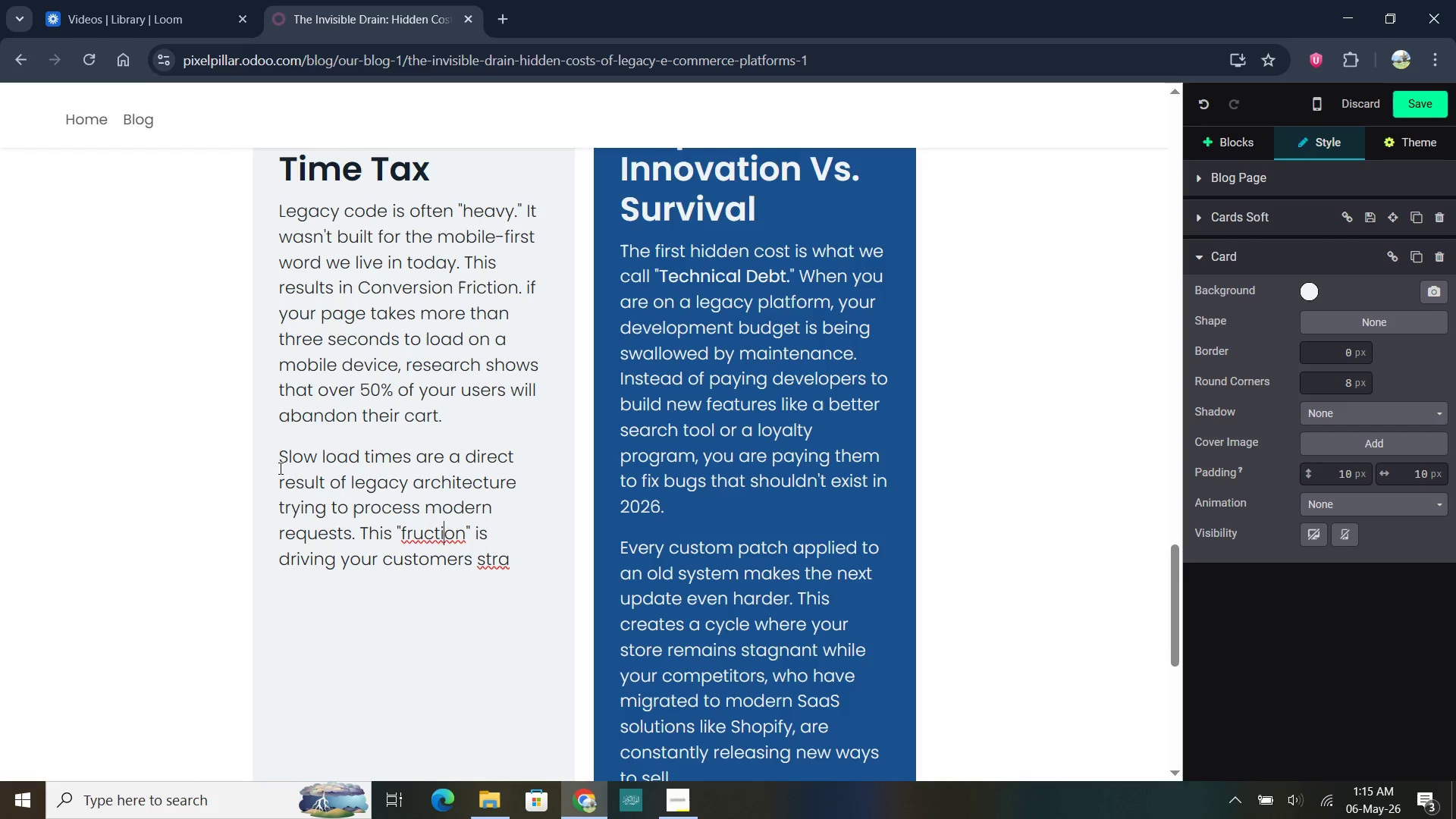 
key(ArrowLeft)
 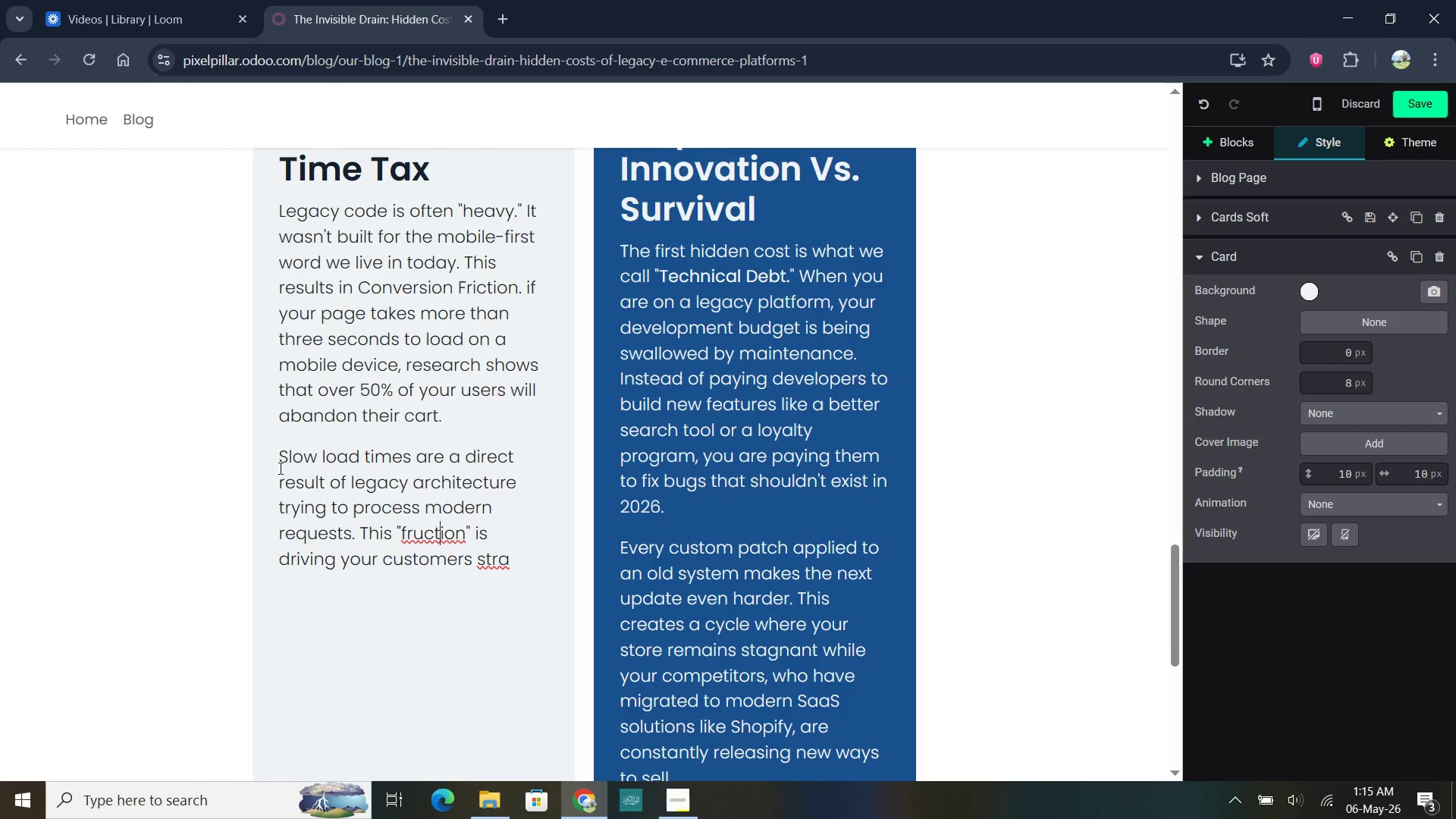 
key(ArrowLeft)
 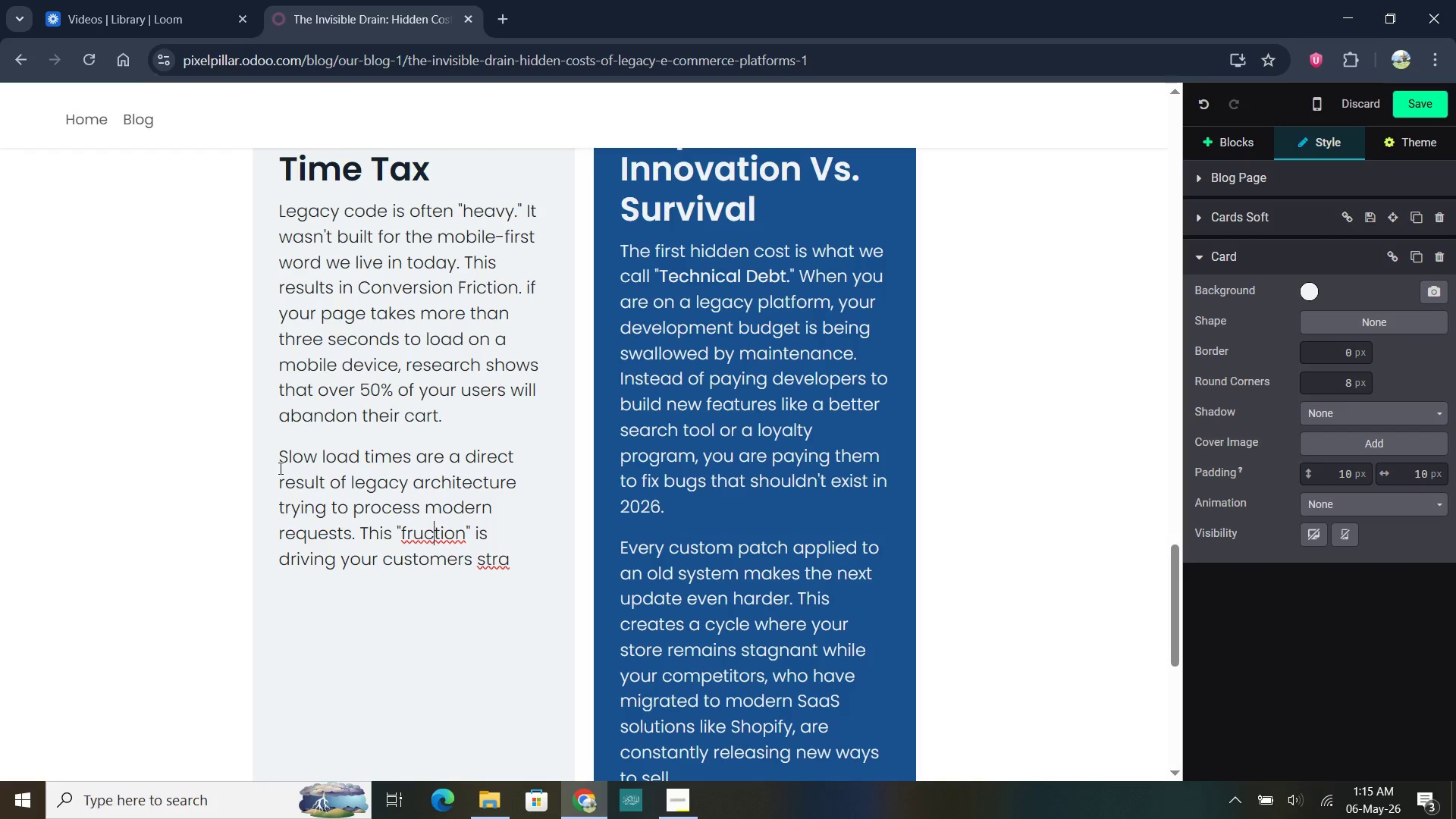 
key(ArrowLeft)
 